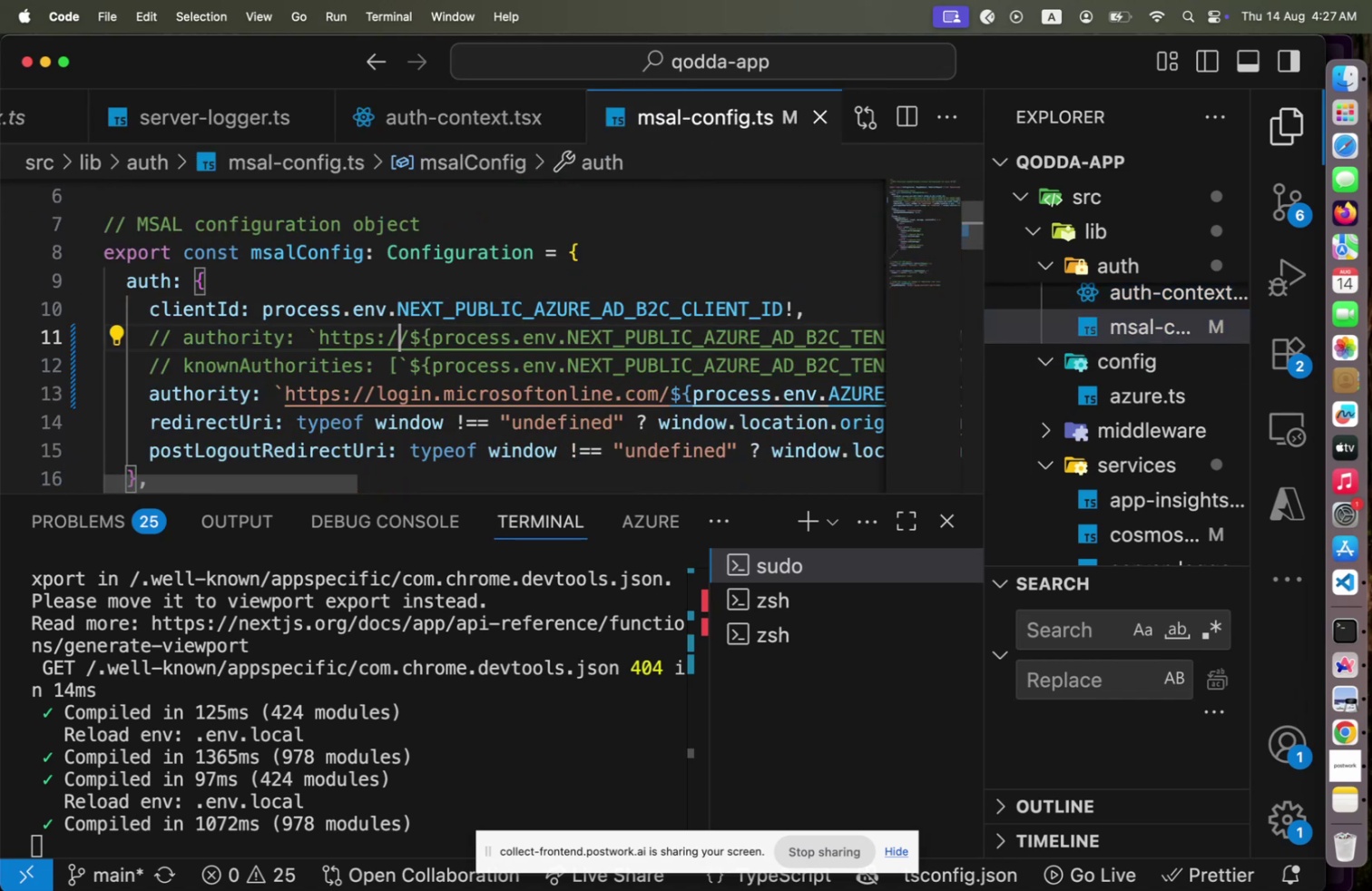 
key(ArrowDown)
 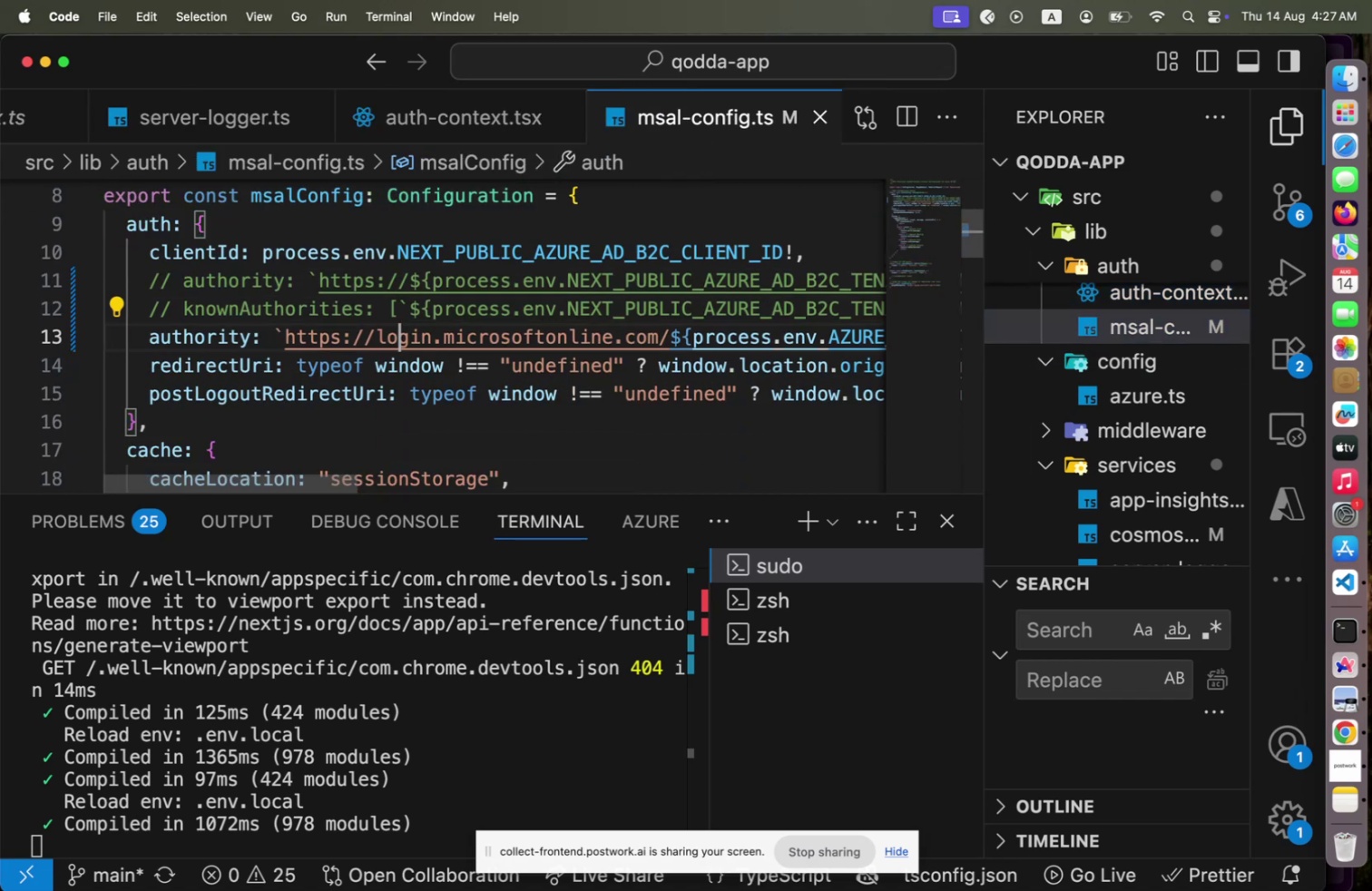 
key(ArrowDown)
 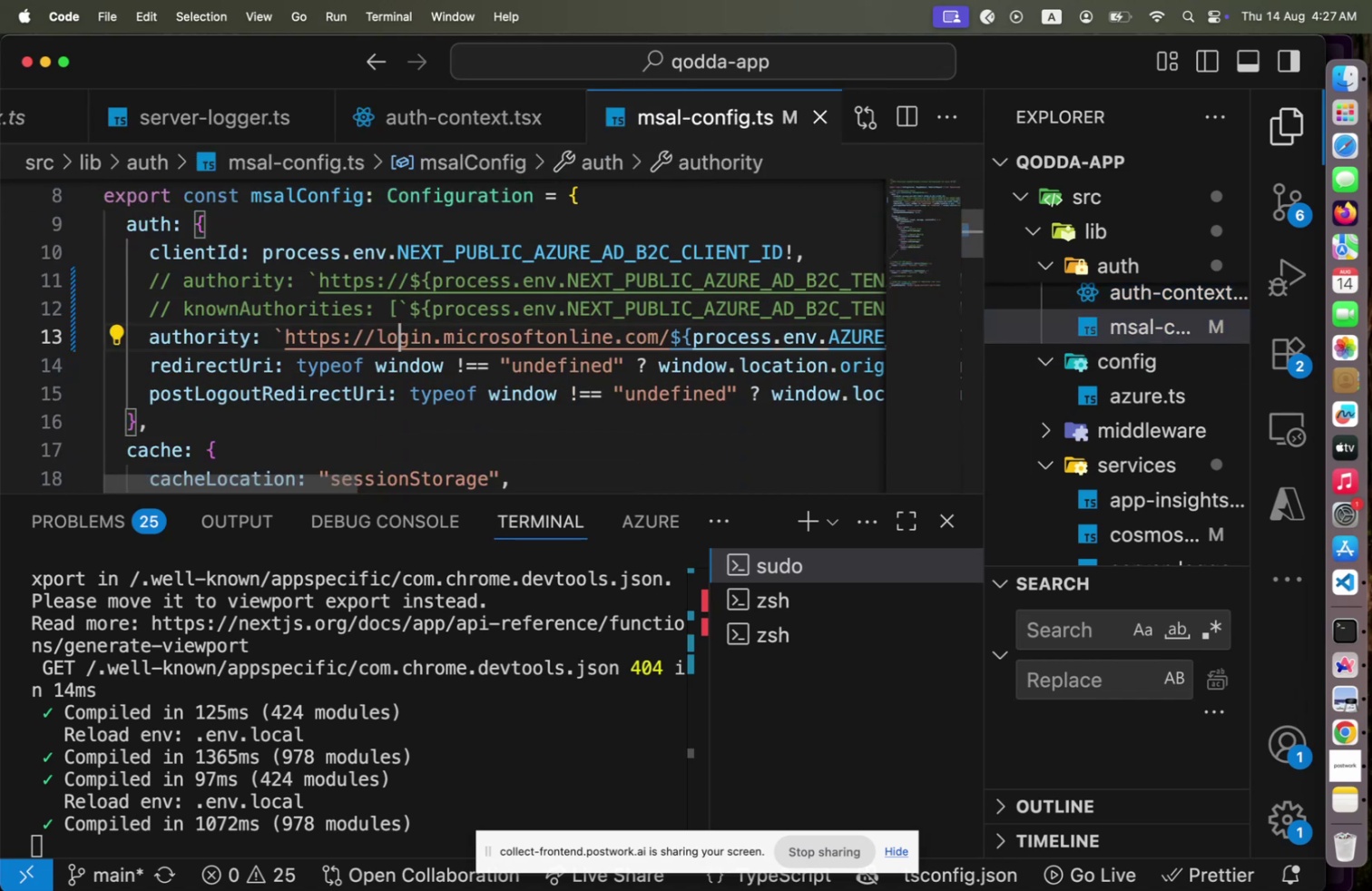 
key(ArrowDown)
 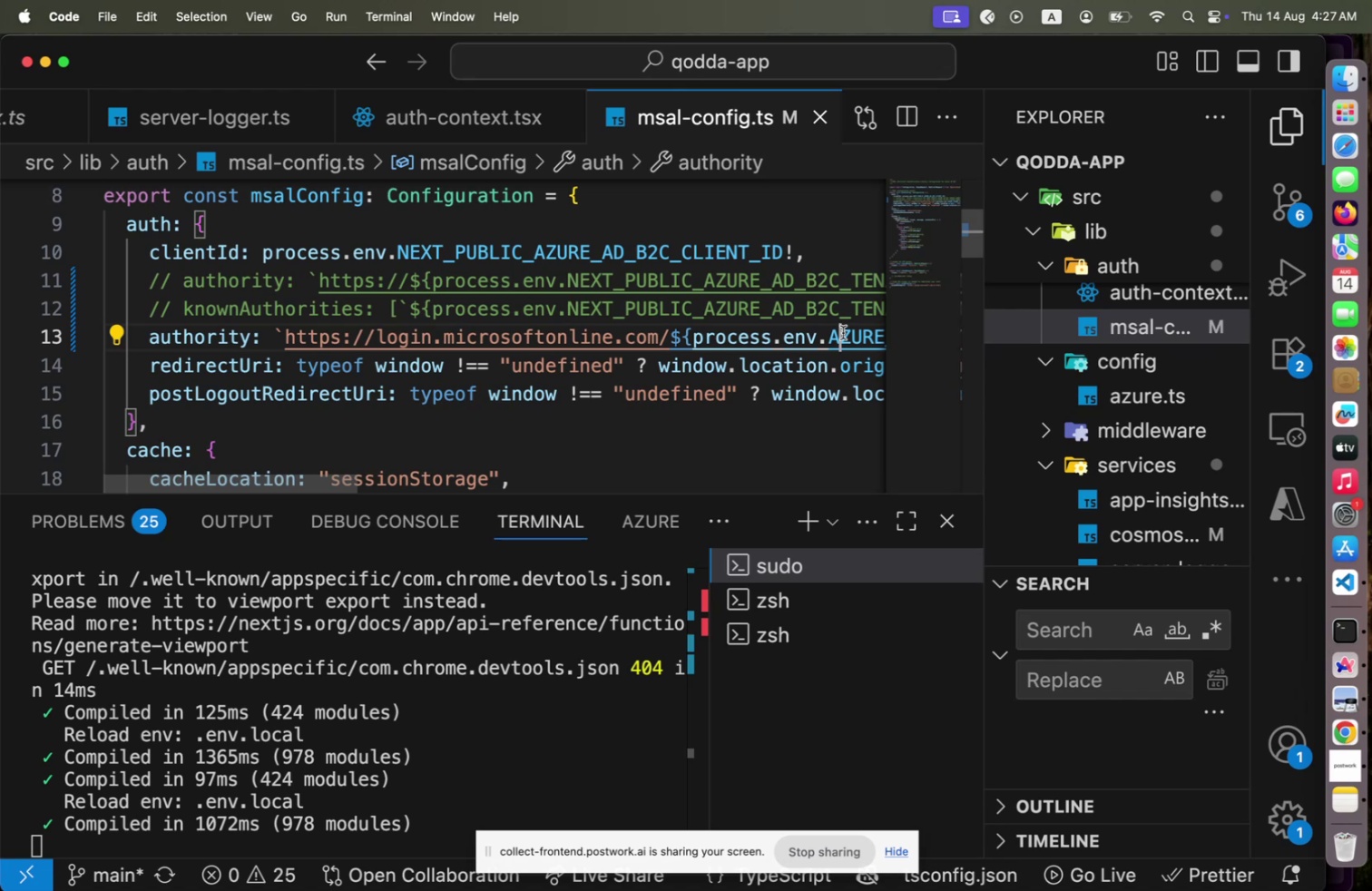 
left_click([843, 332])
 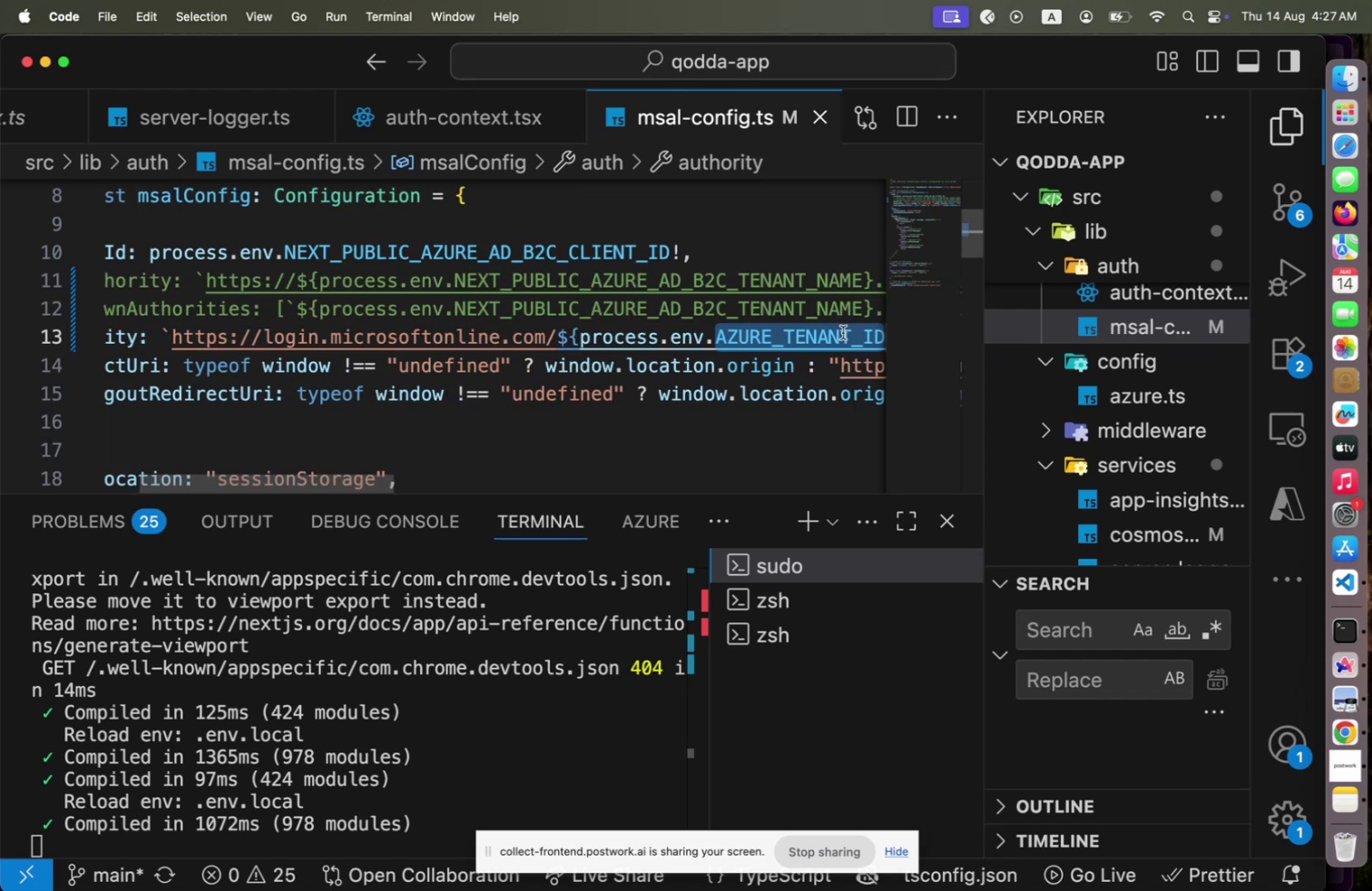 
key(Meta+V)
 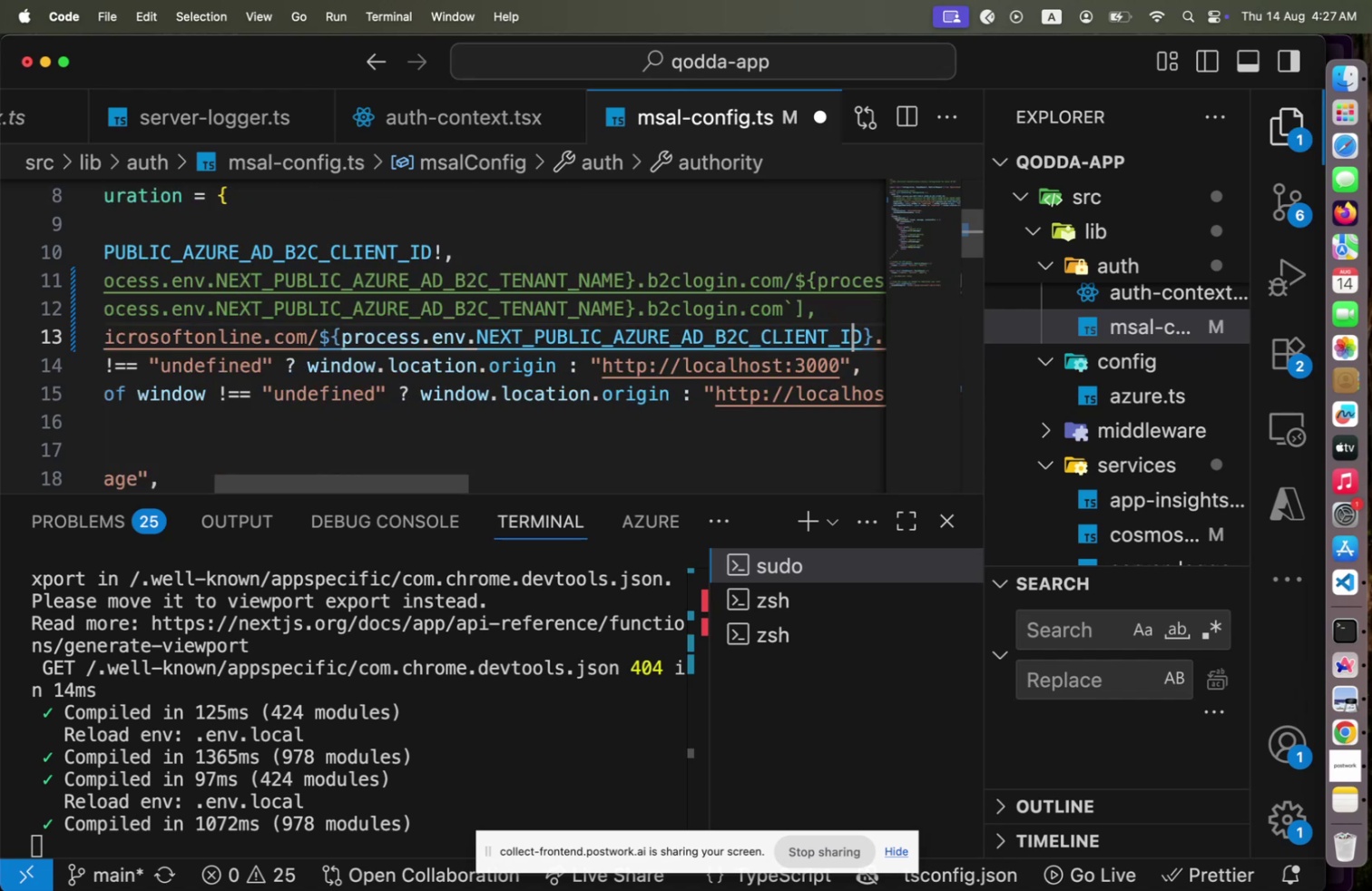 
key(ArrowLeft)
 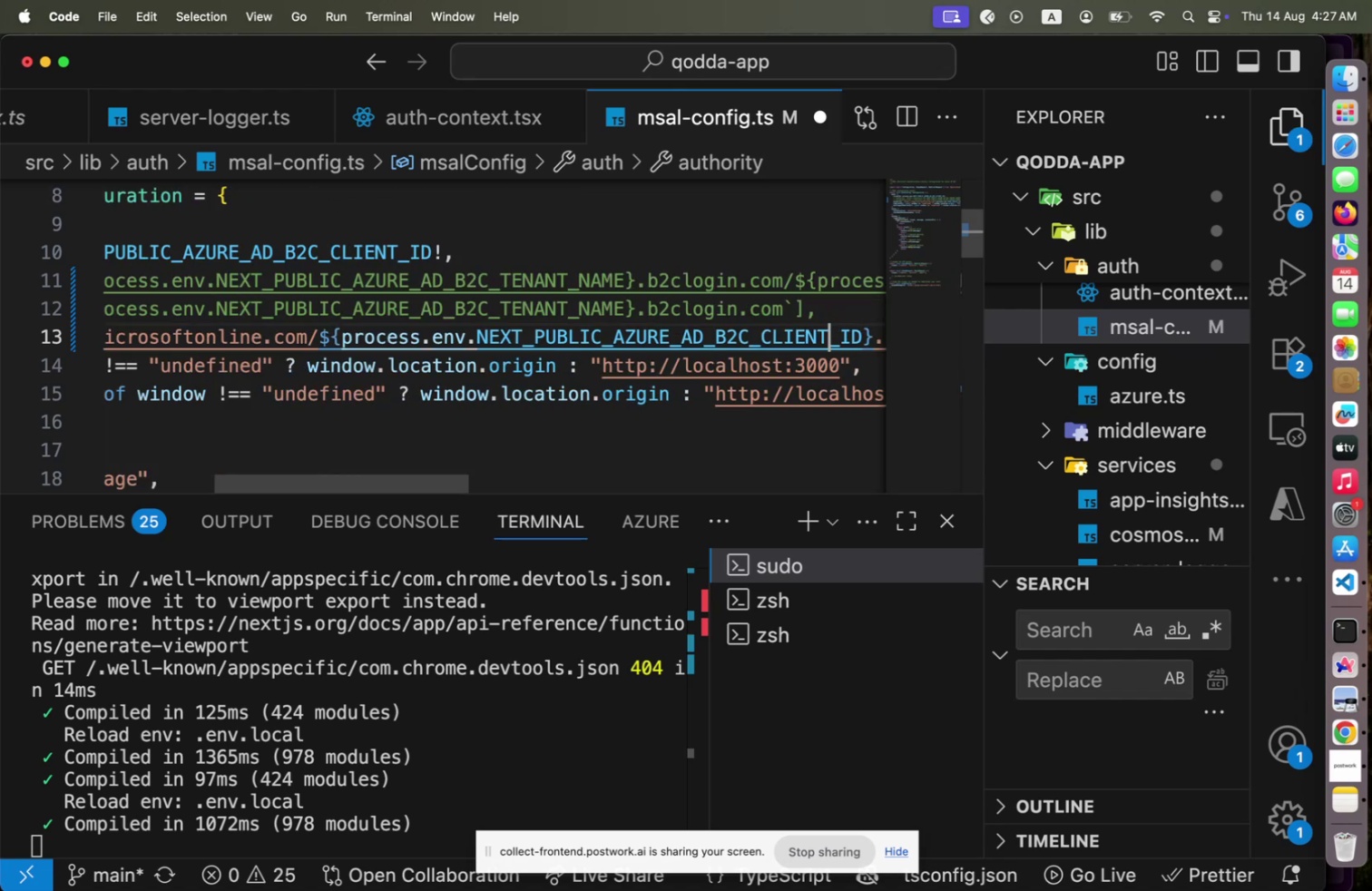 
key(ArrowLeft)
 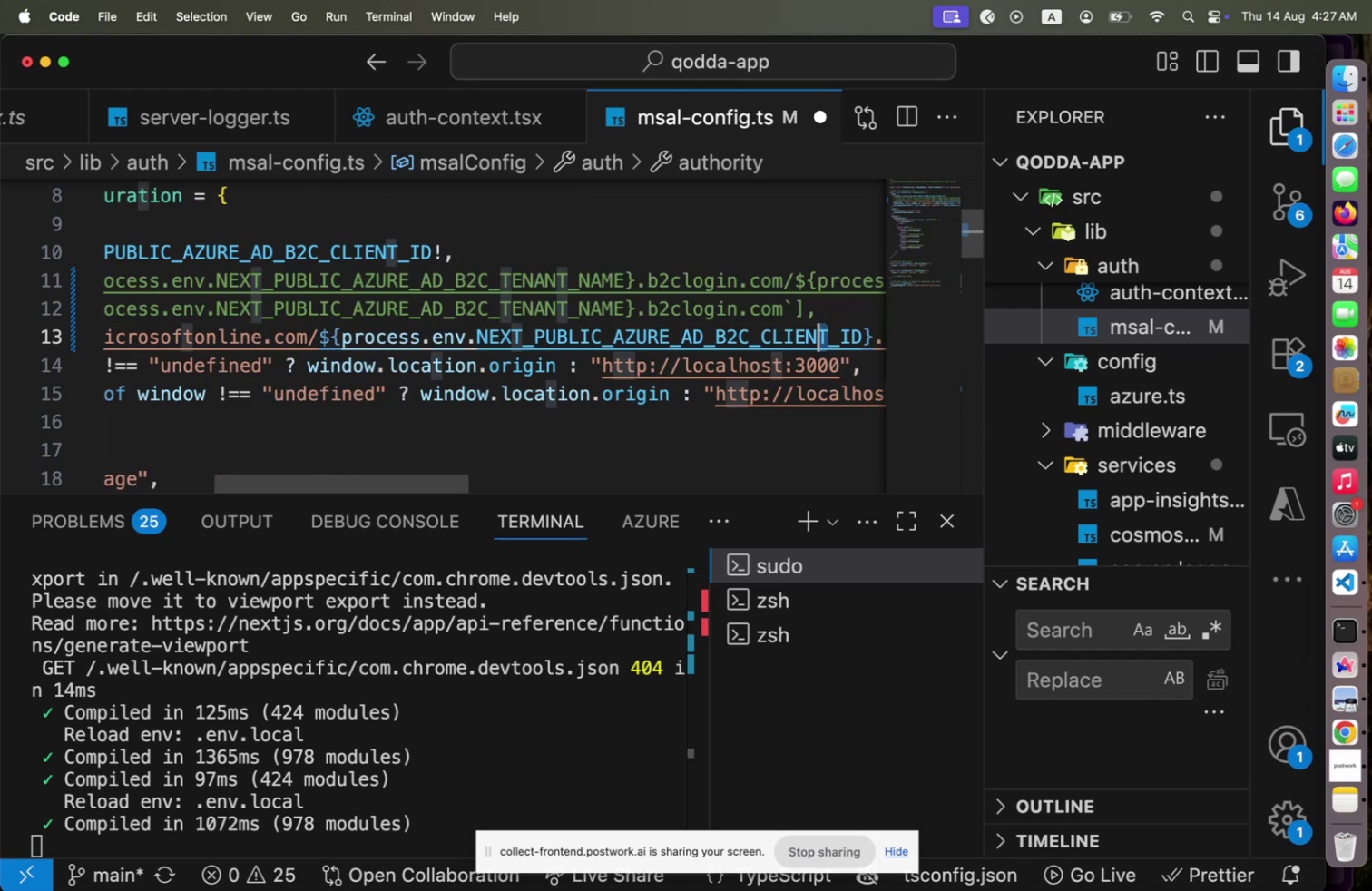 
key(ArrowLeft)
 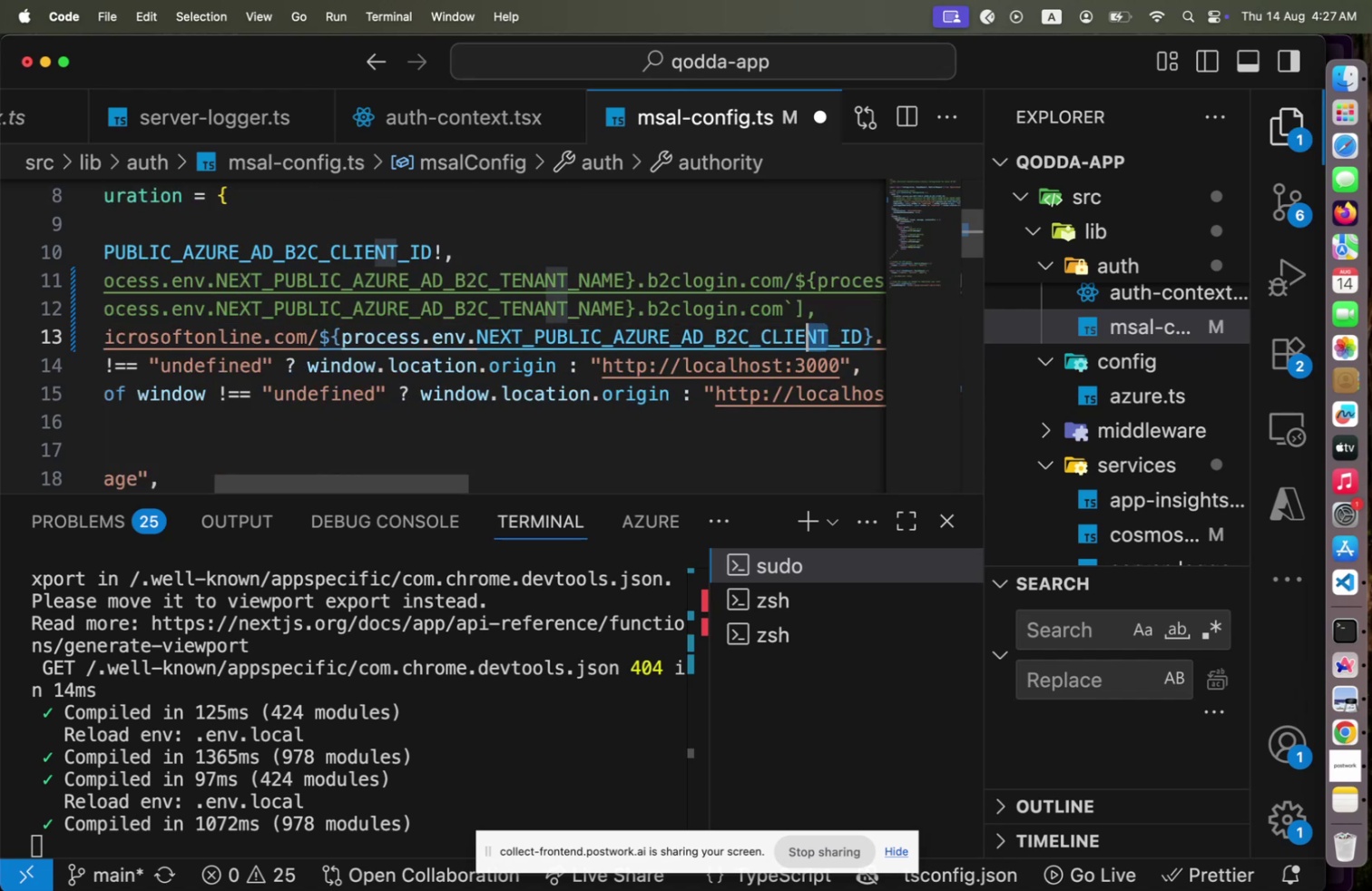 
key(Shift+ArrowLeft)
 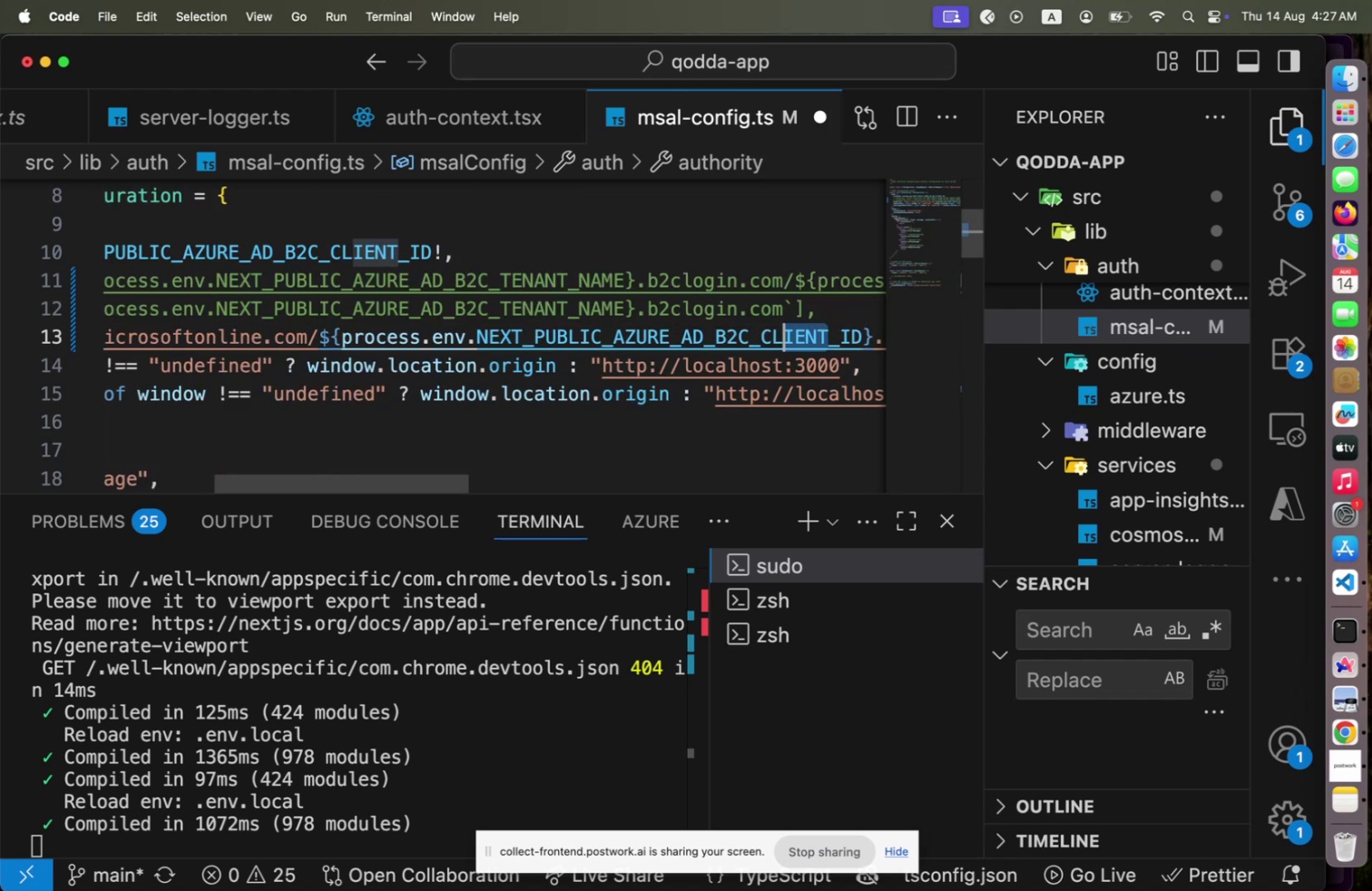 
key(Shift+ArrowLeft)
 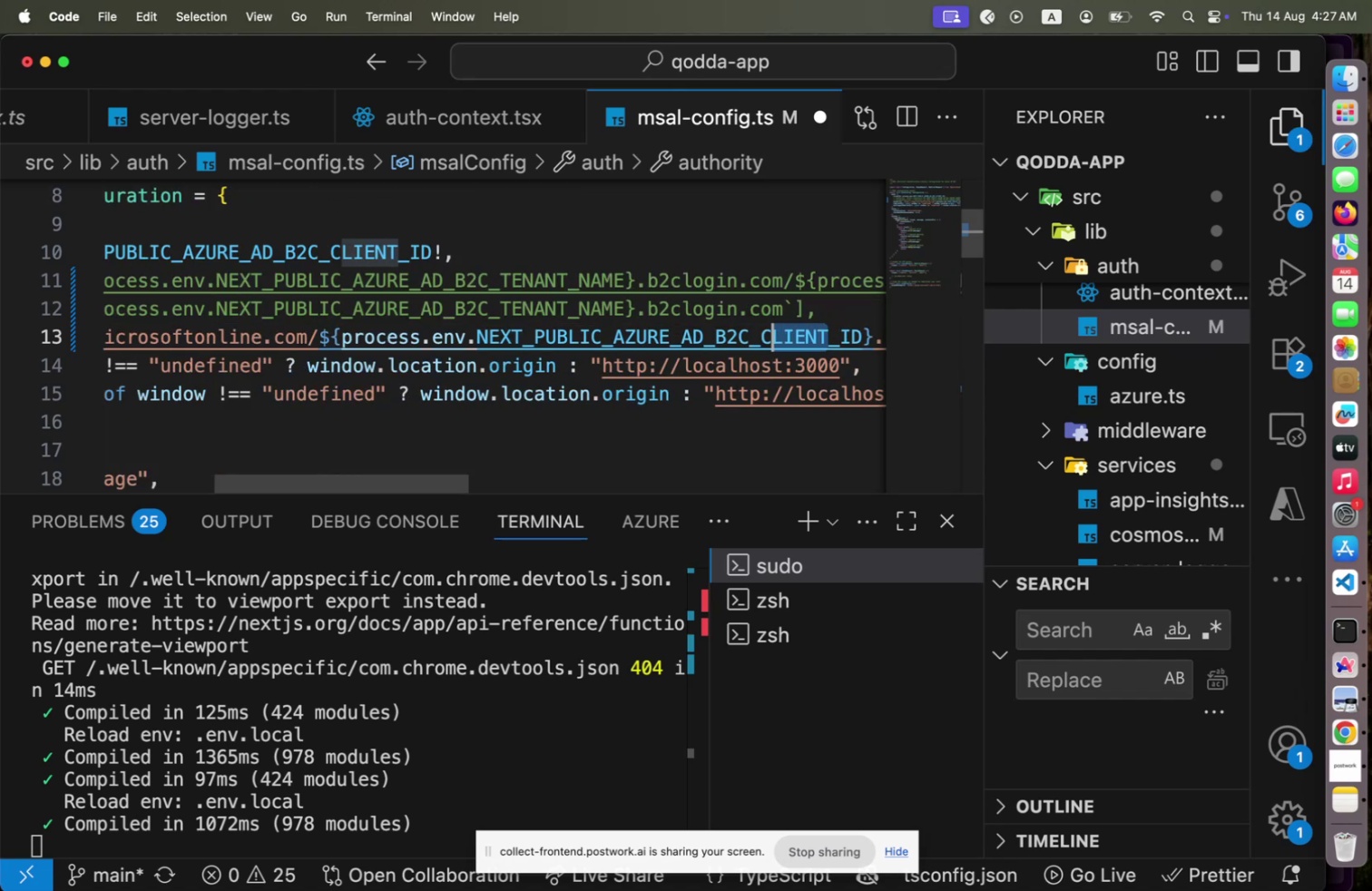 
key(Shift+ArrowLeft)
 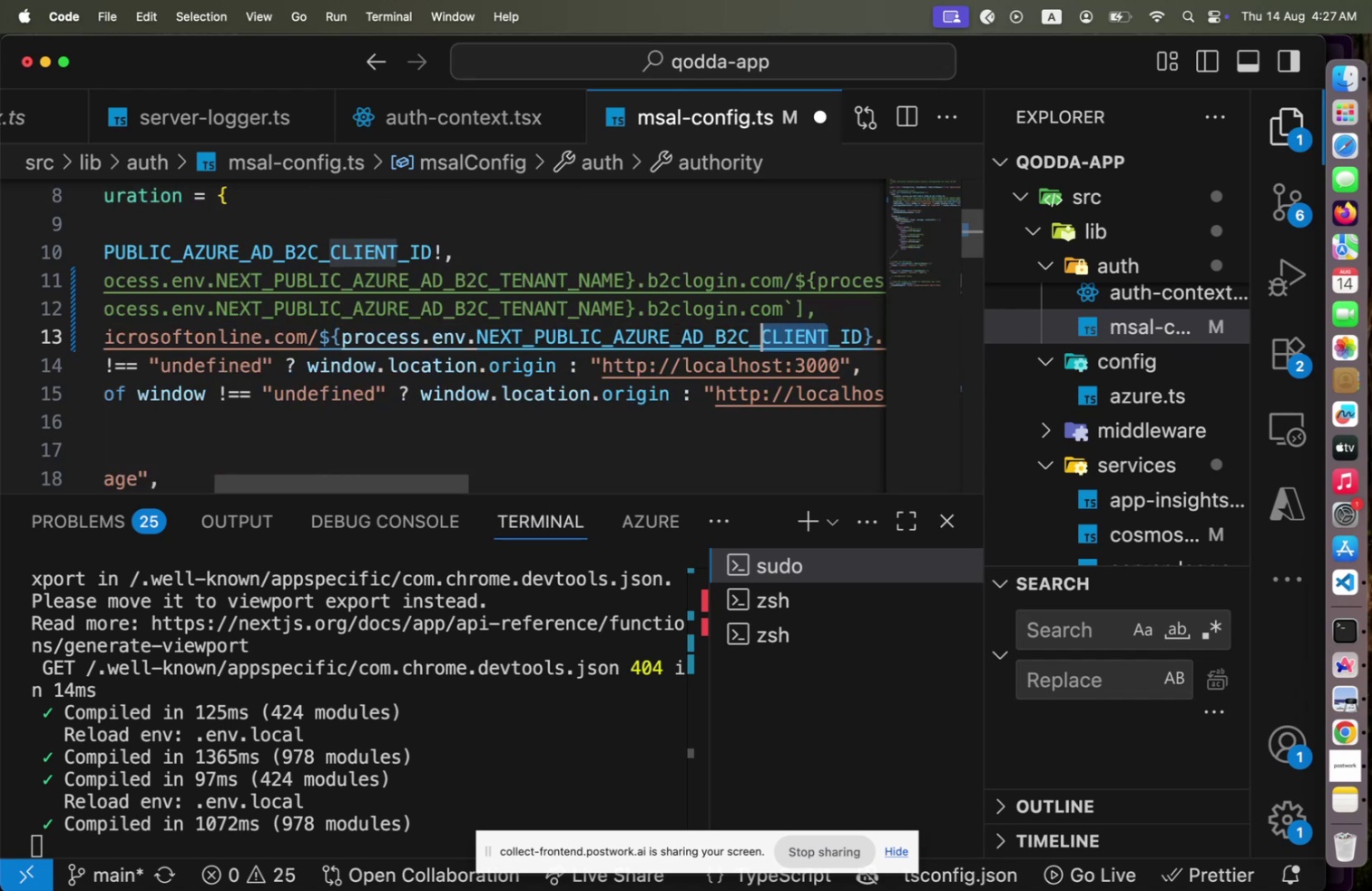 
key(Shift+ArrowLeft)
 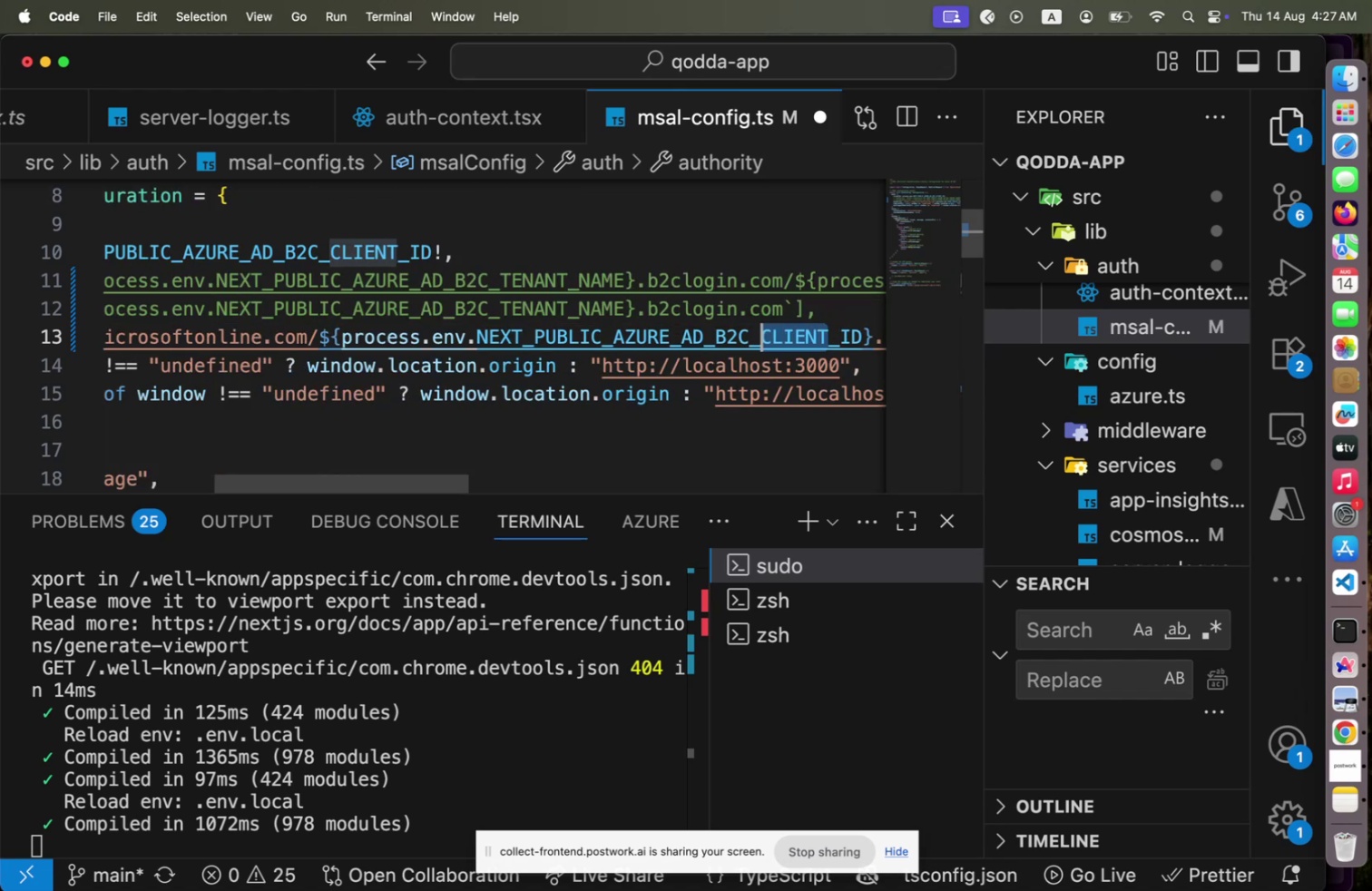 
key(Shift+ArrowLeft)
 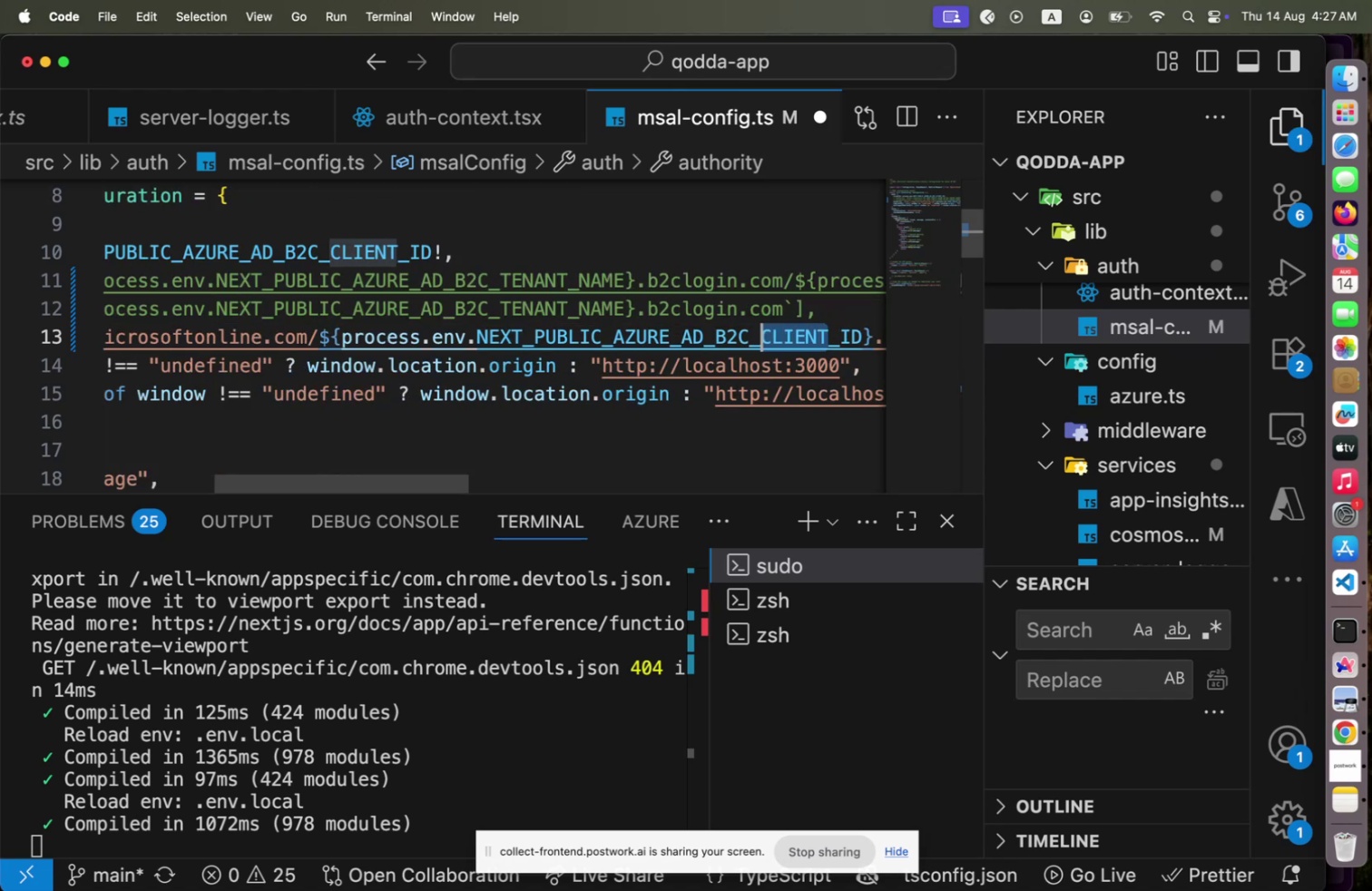 
key(Shift+ArrowLeft)
 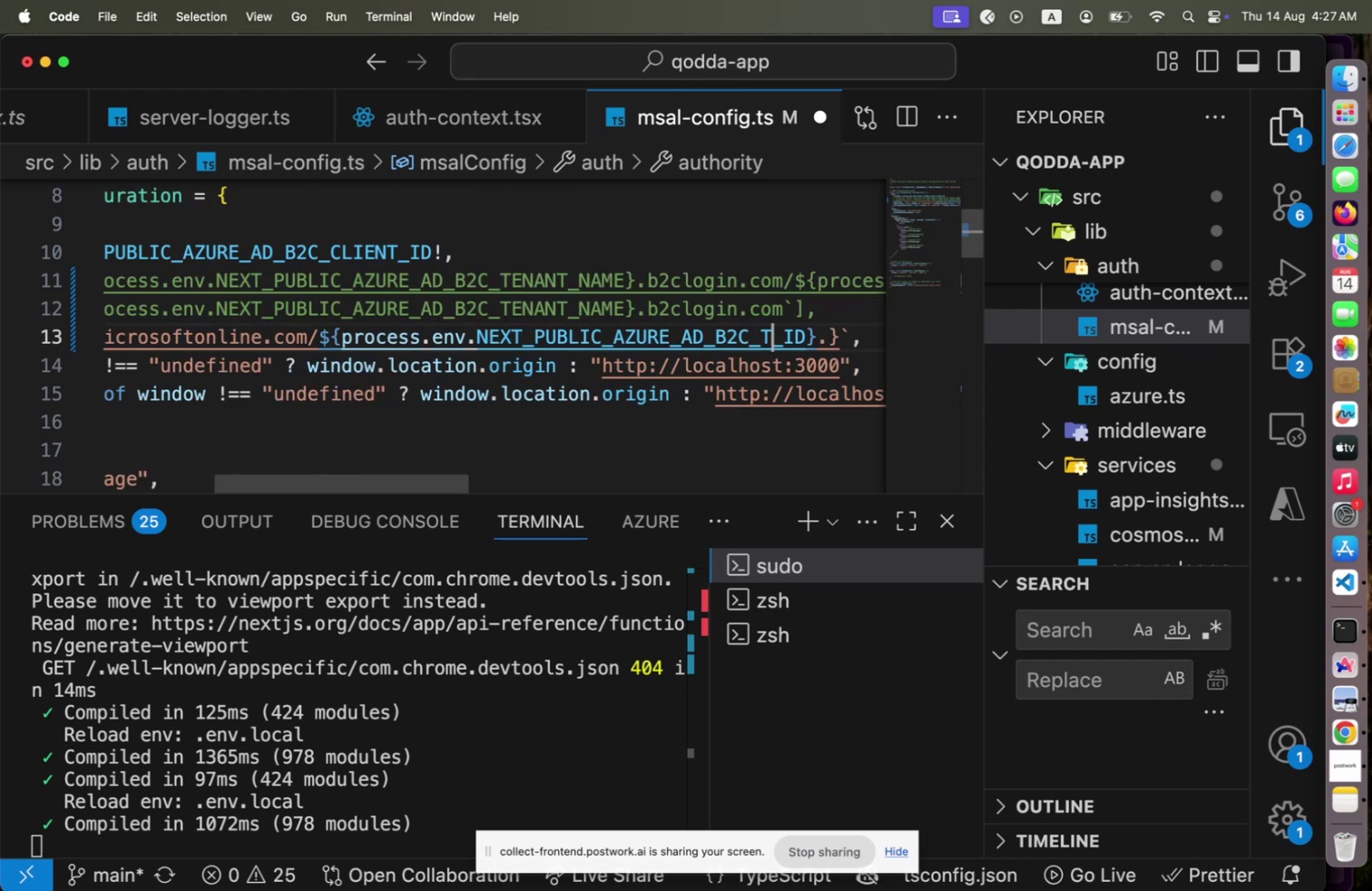 
type(TENANT)
 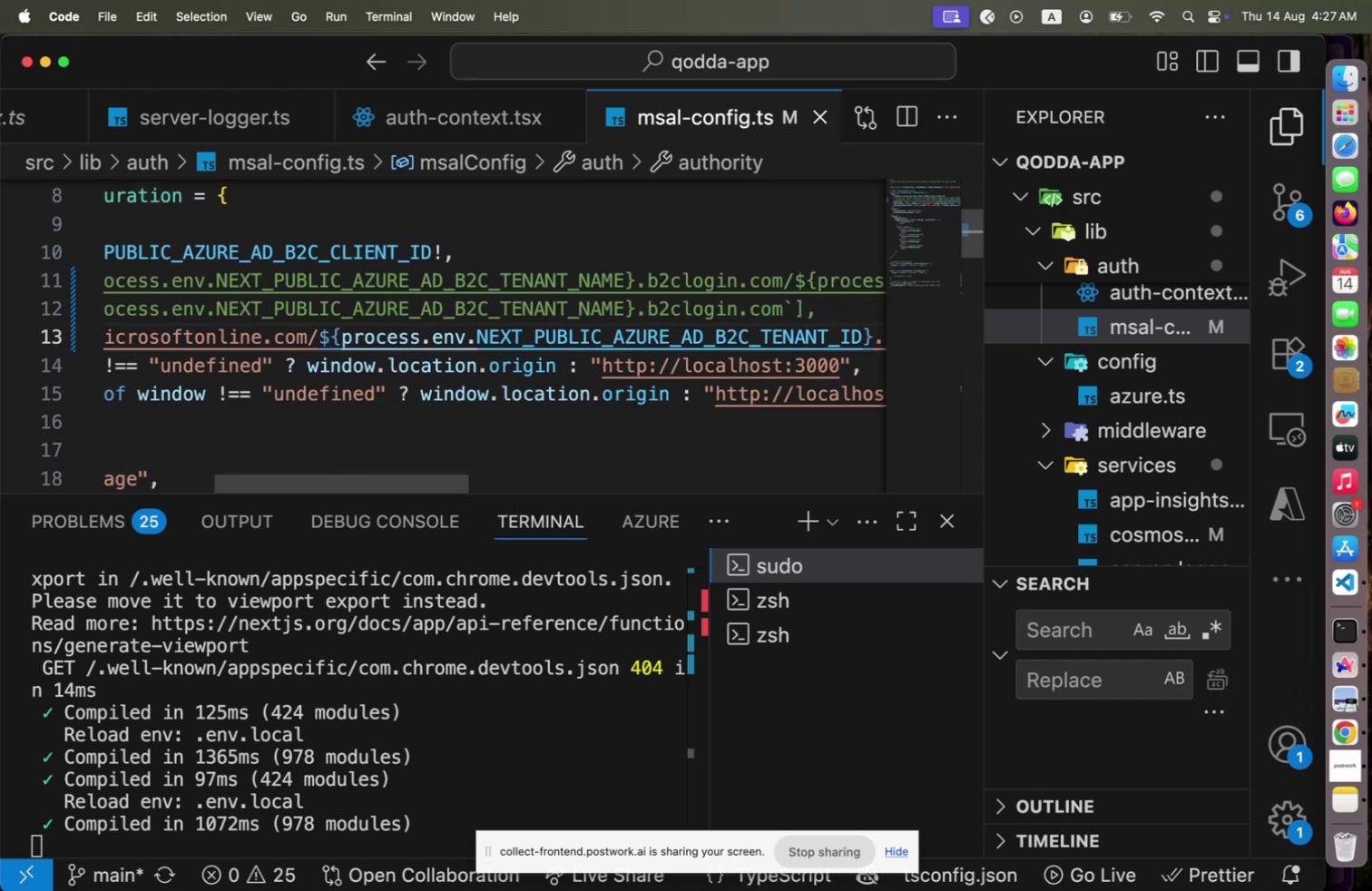 
key(Meta+CommandLeft)
 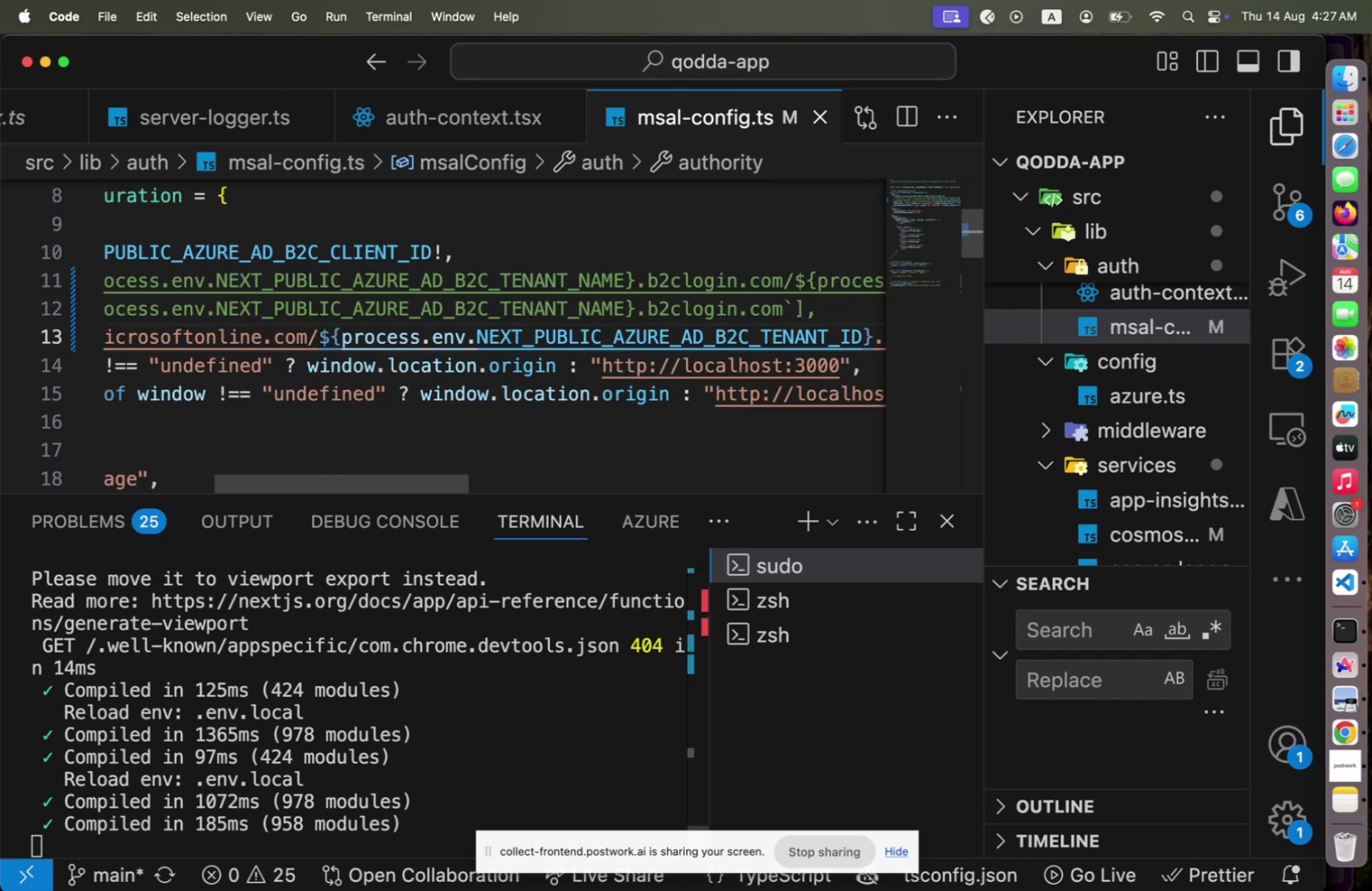 
key(Meta+S)
 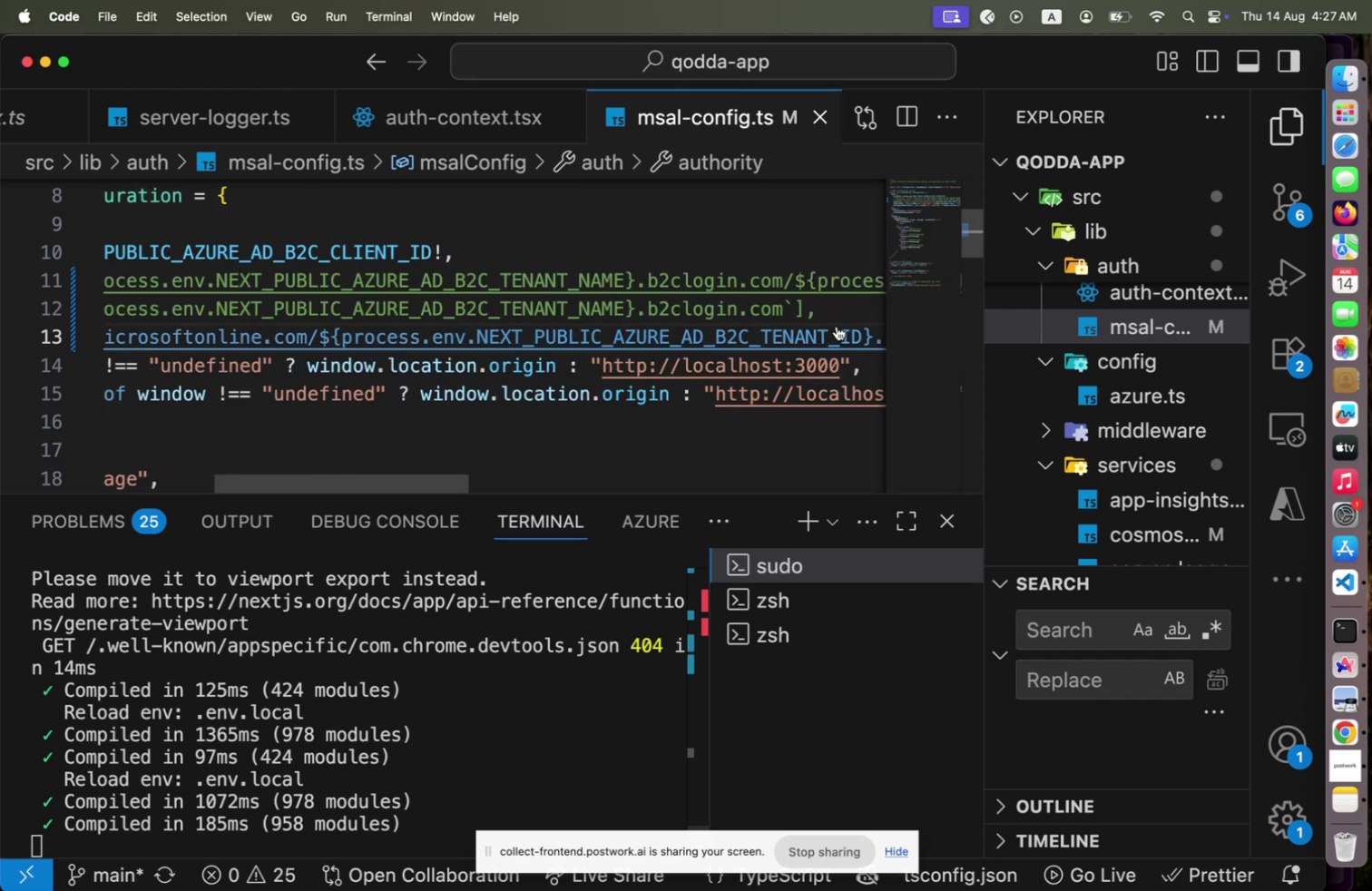 
key(Meta+CommandLeft)
 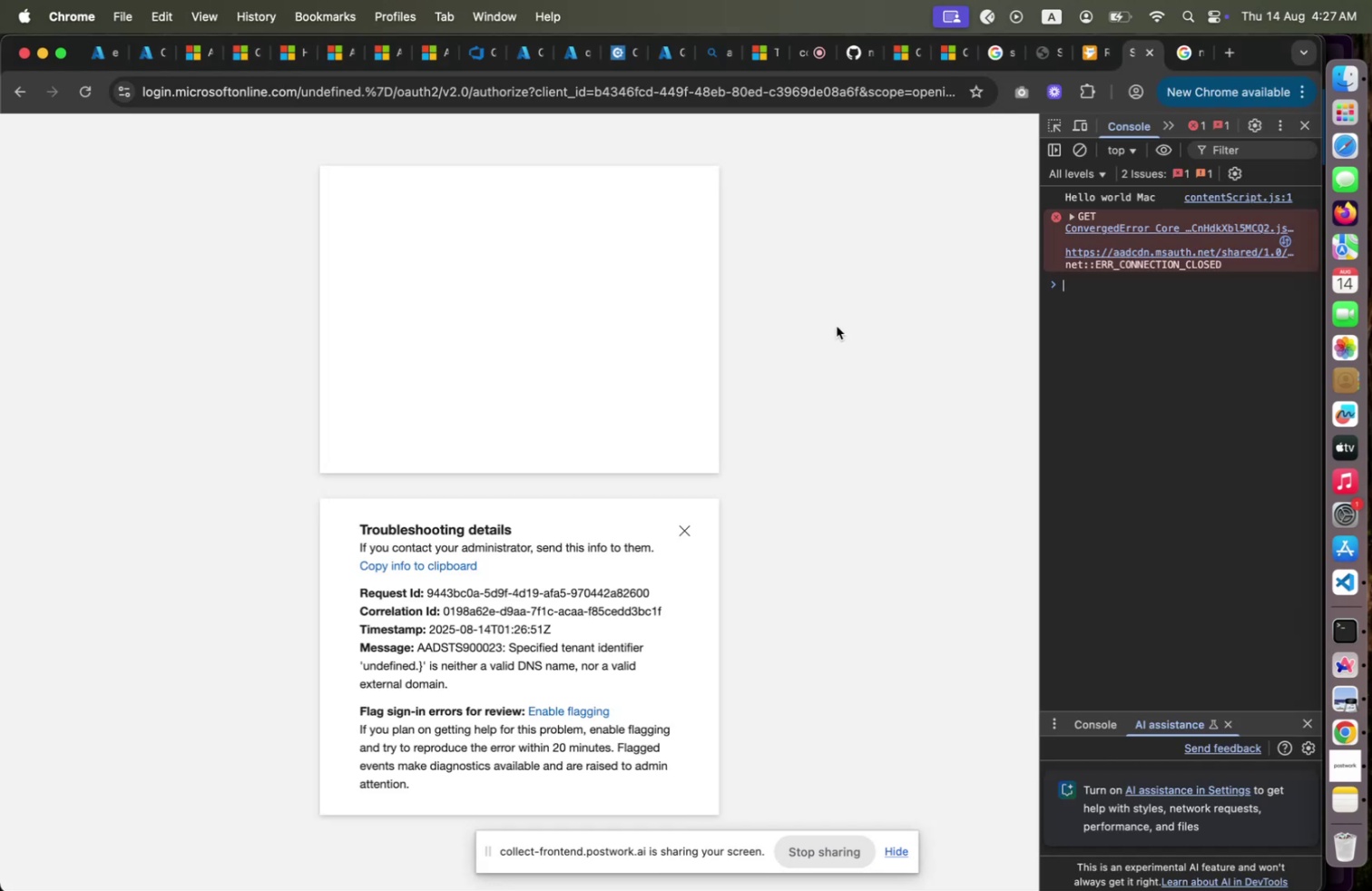 
key(Meta+Tab)
 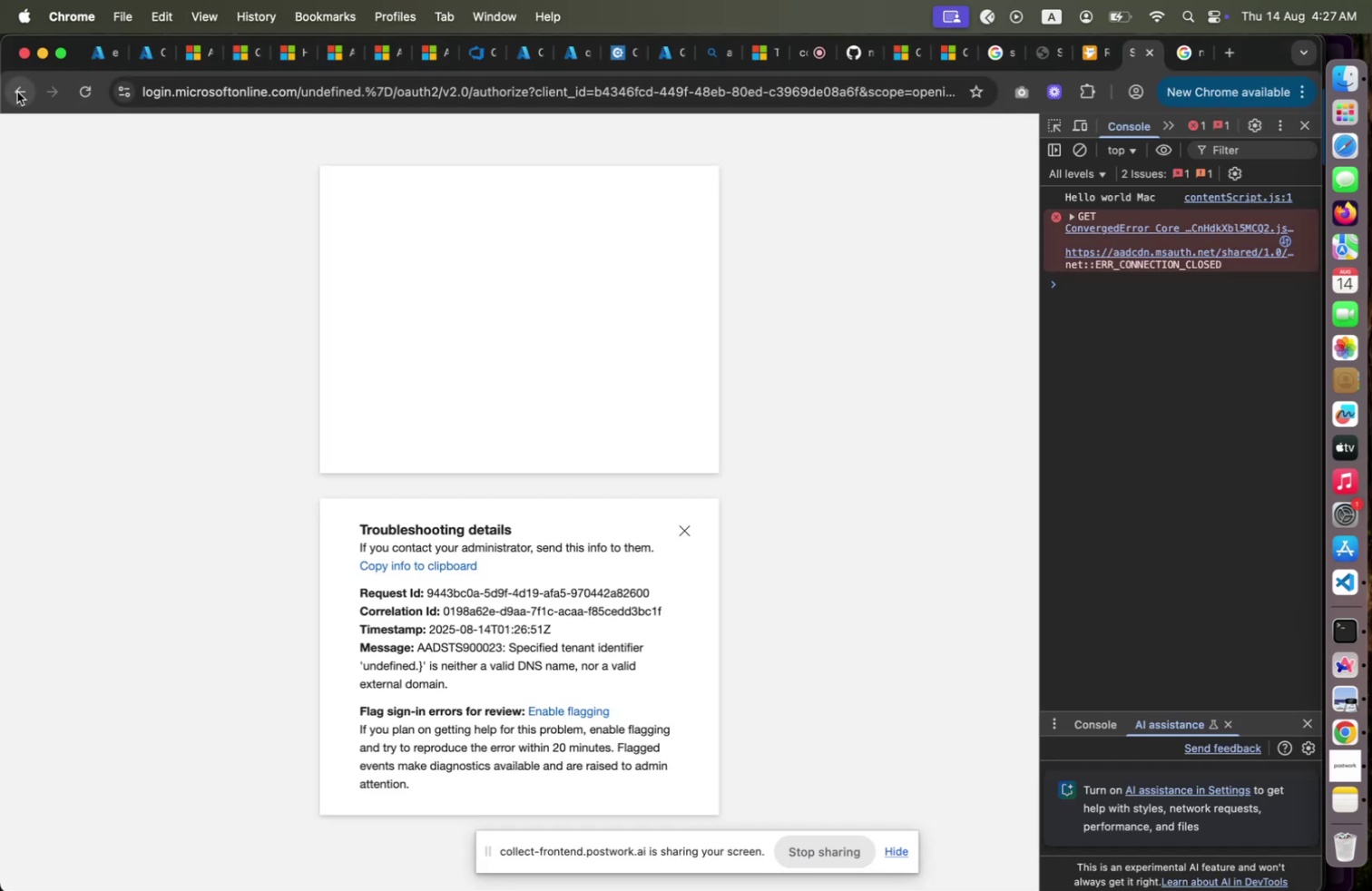 
left_click([17, 92])
 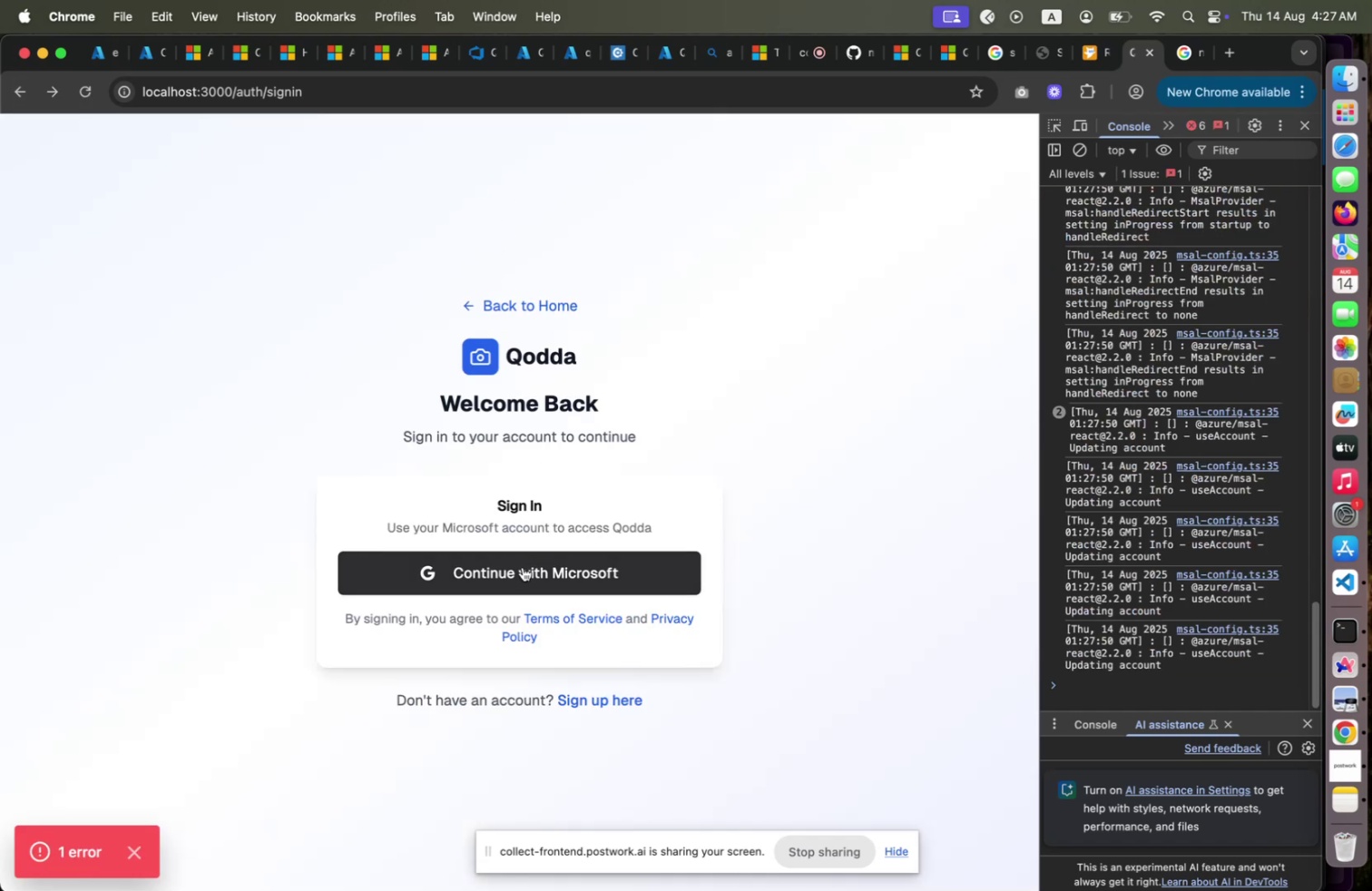 
left_click([523, 566])
 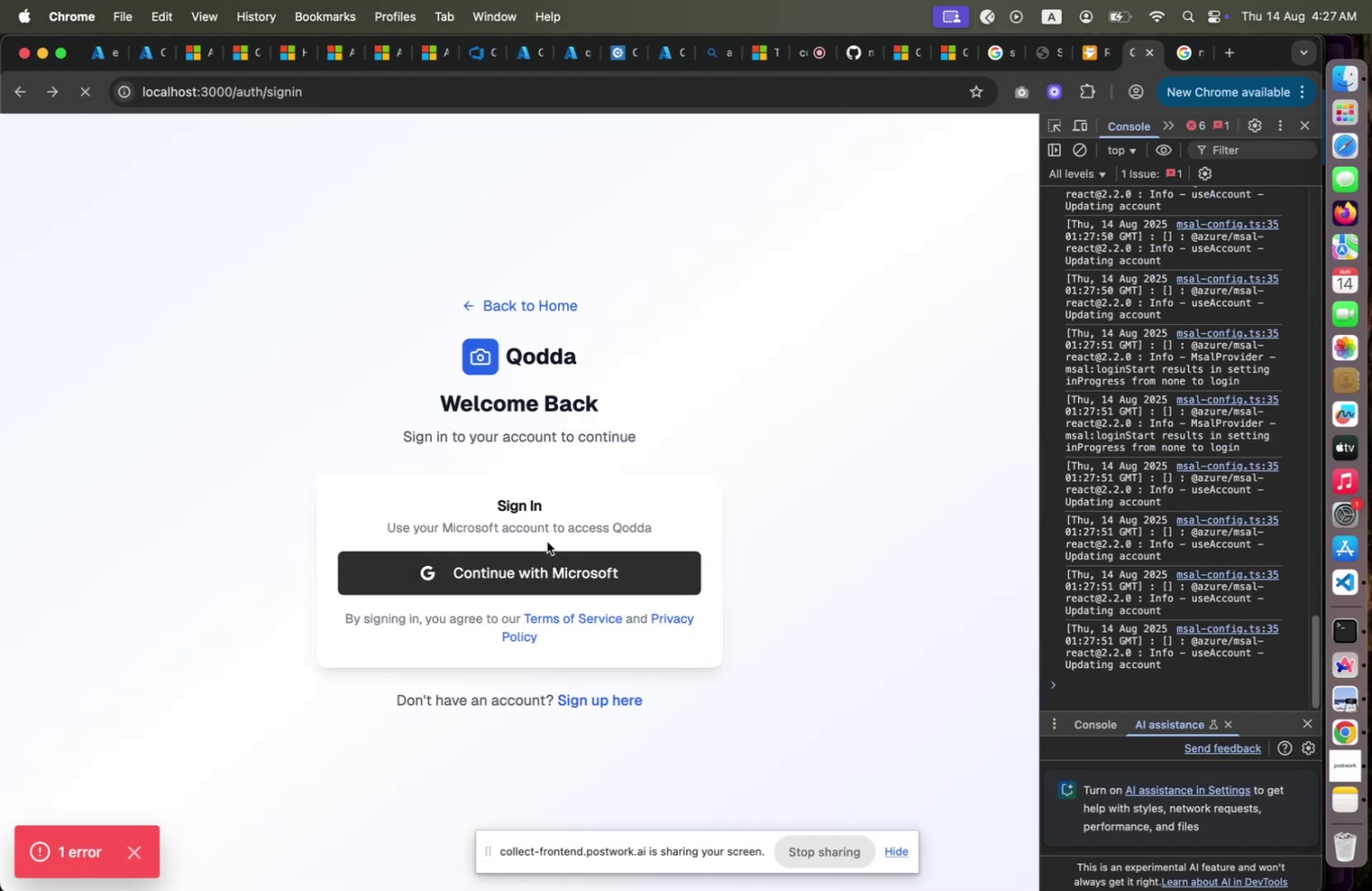 
key(Meta+CommandLeft)
 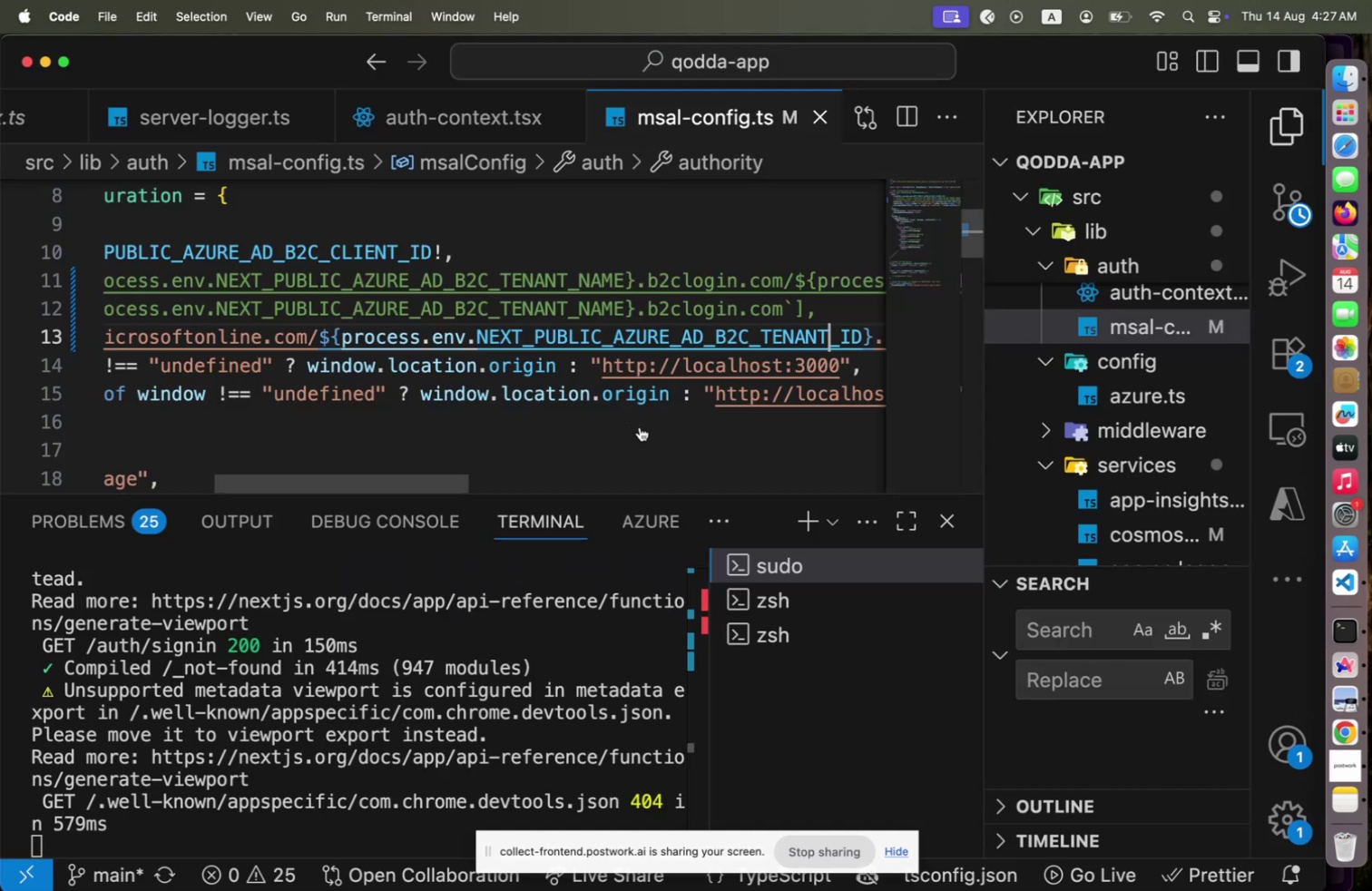 
key(Meta+Tab)
 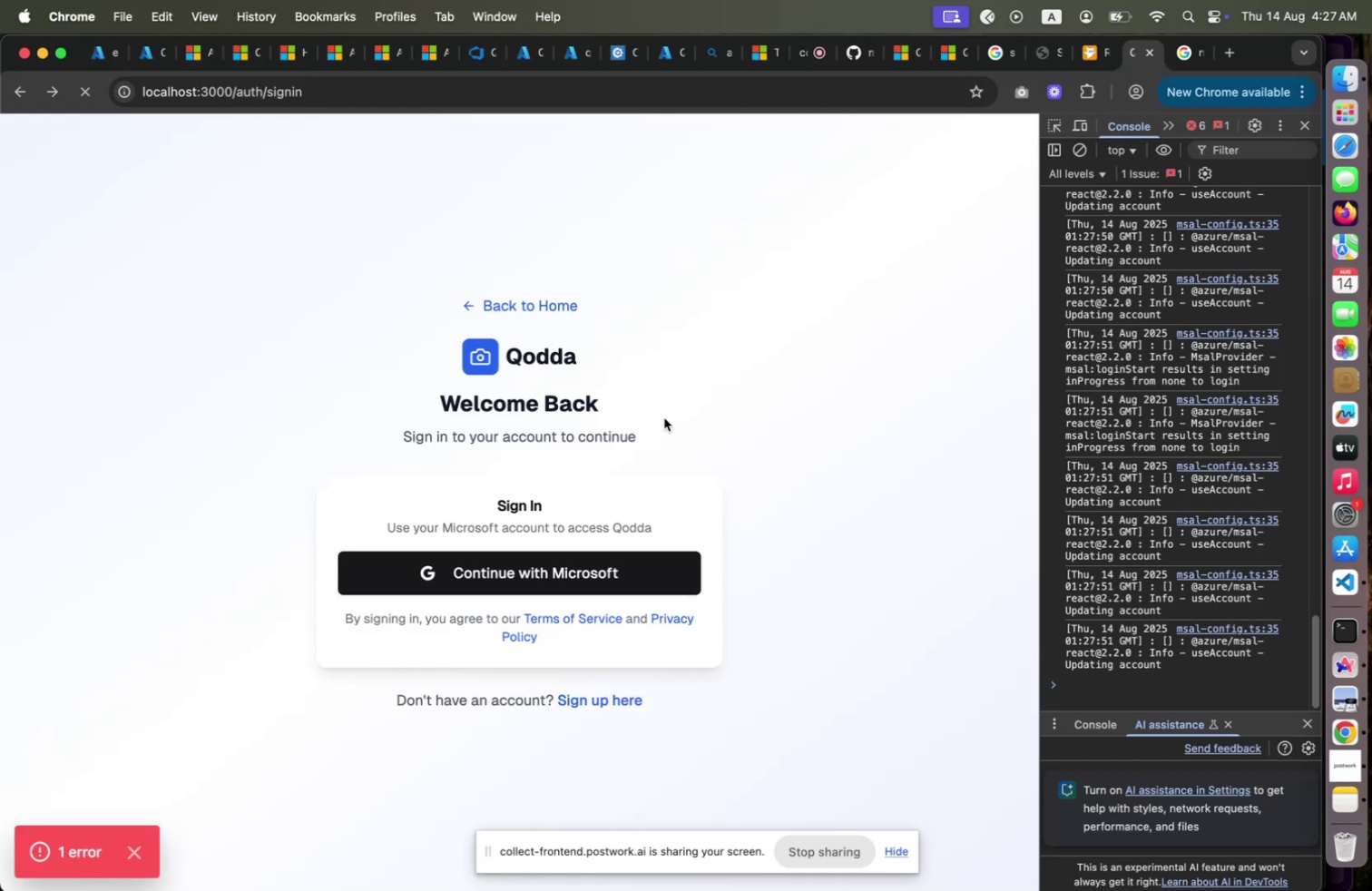 
key(Meta+CommandLeft)
 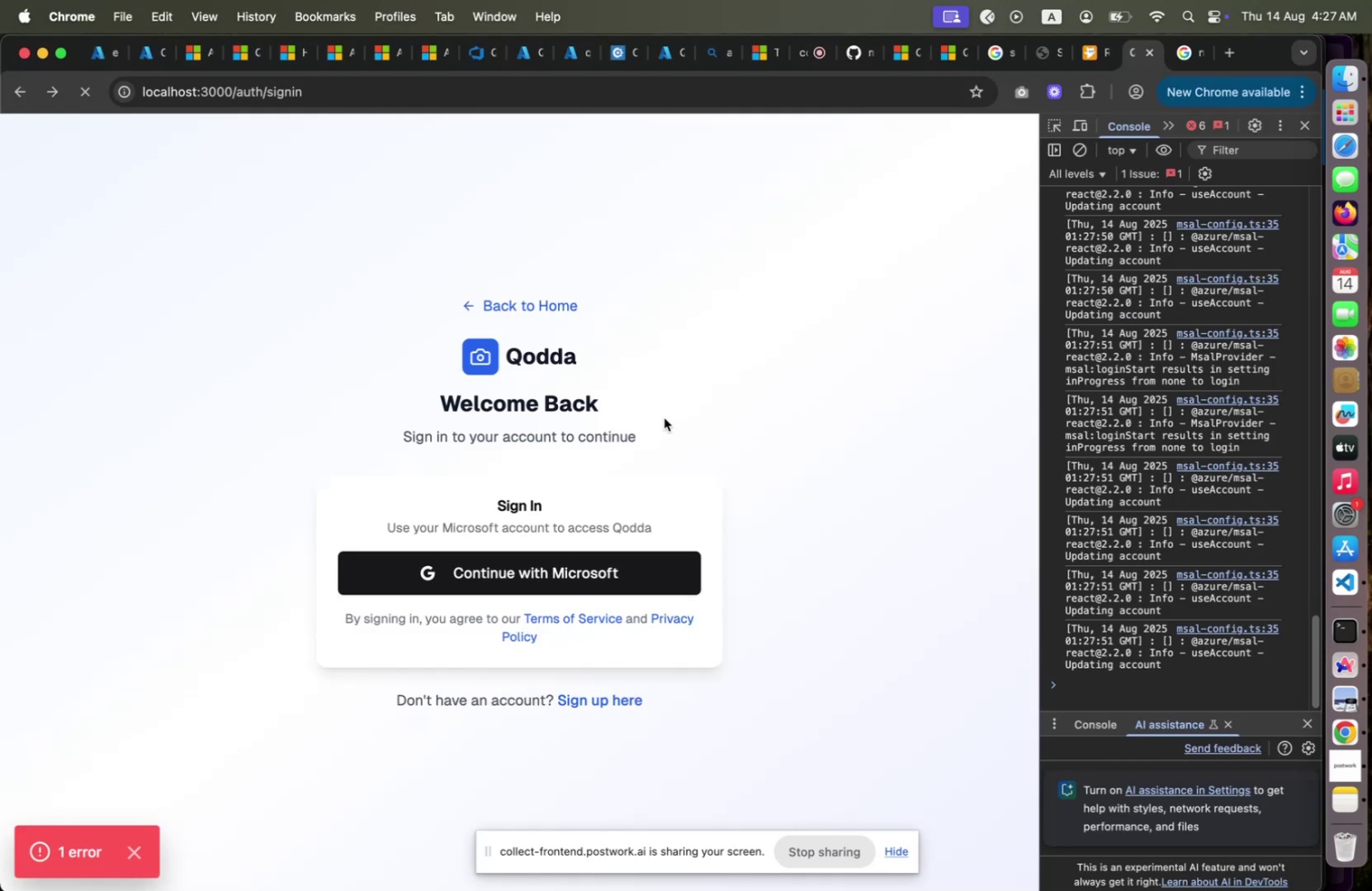 
key(Meta+Tab)
 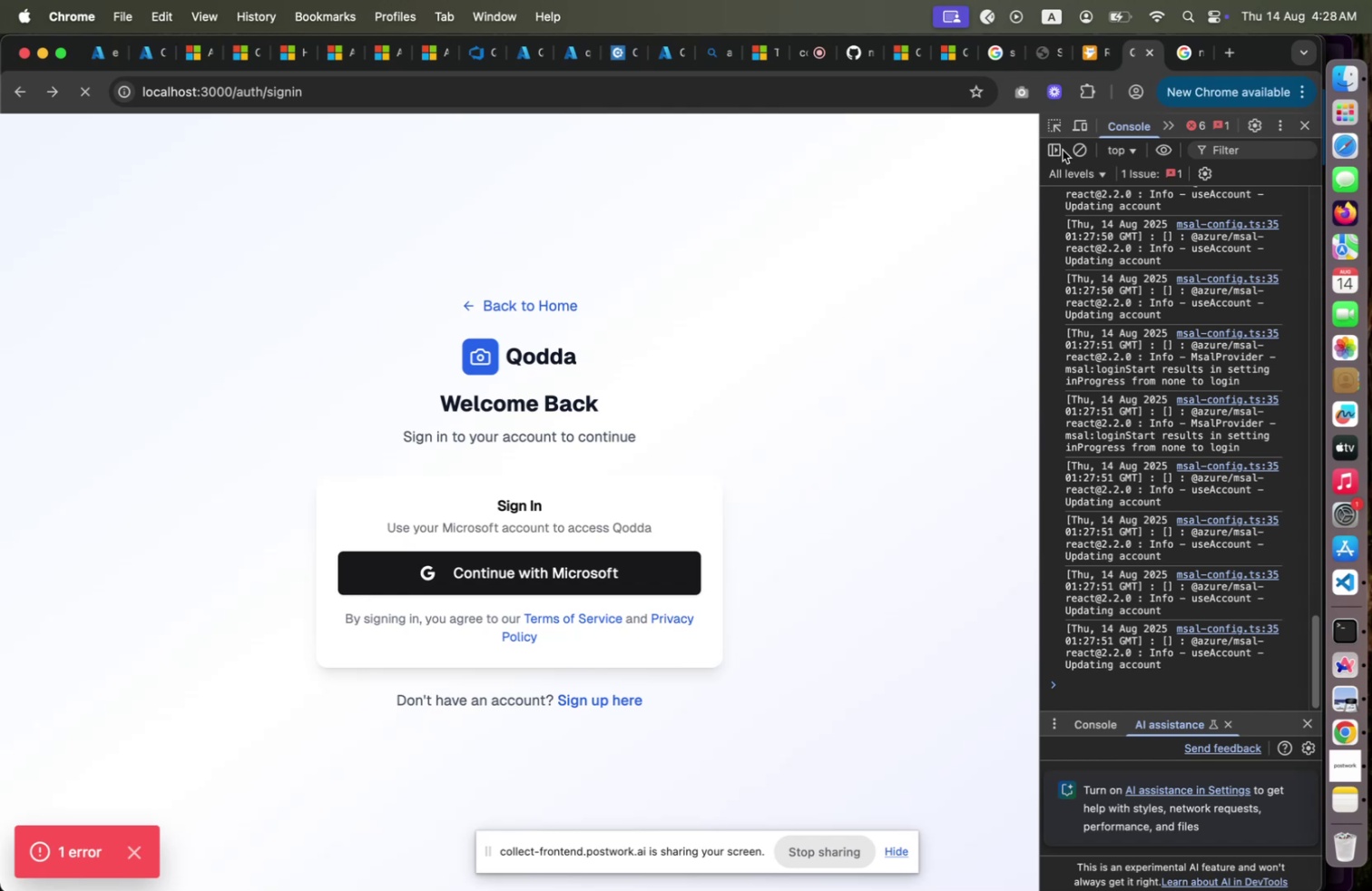 
wait(7.44)
 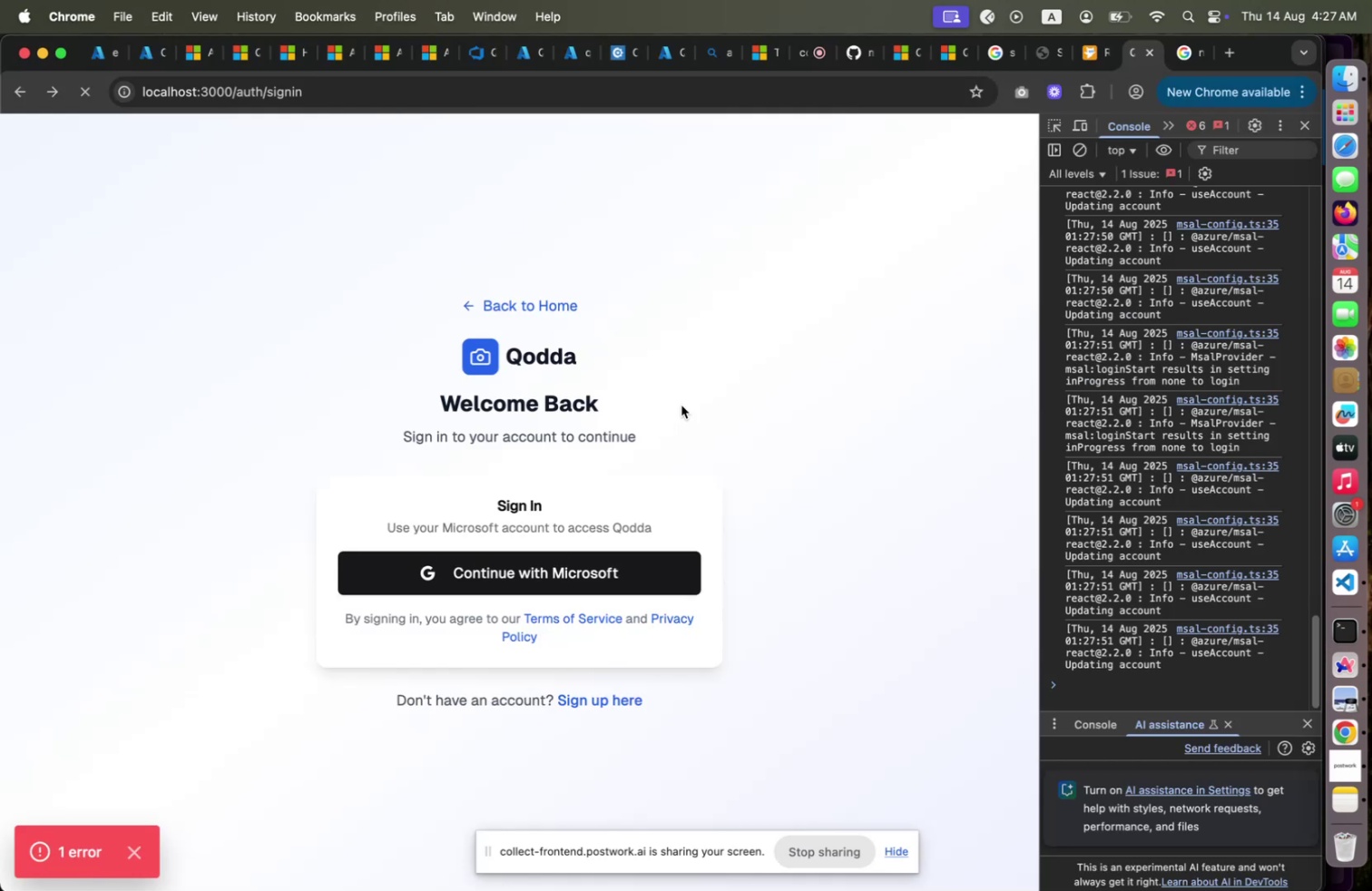 
left_click([623, 60])
 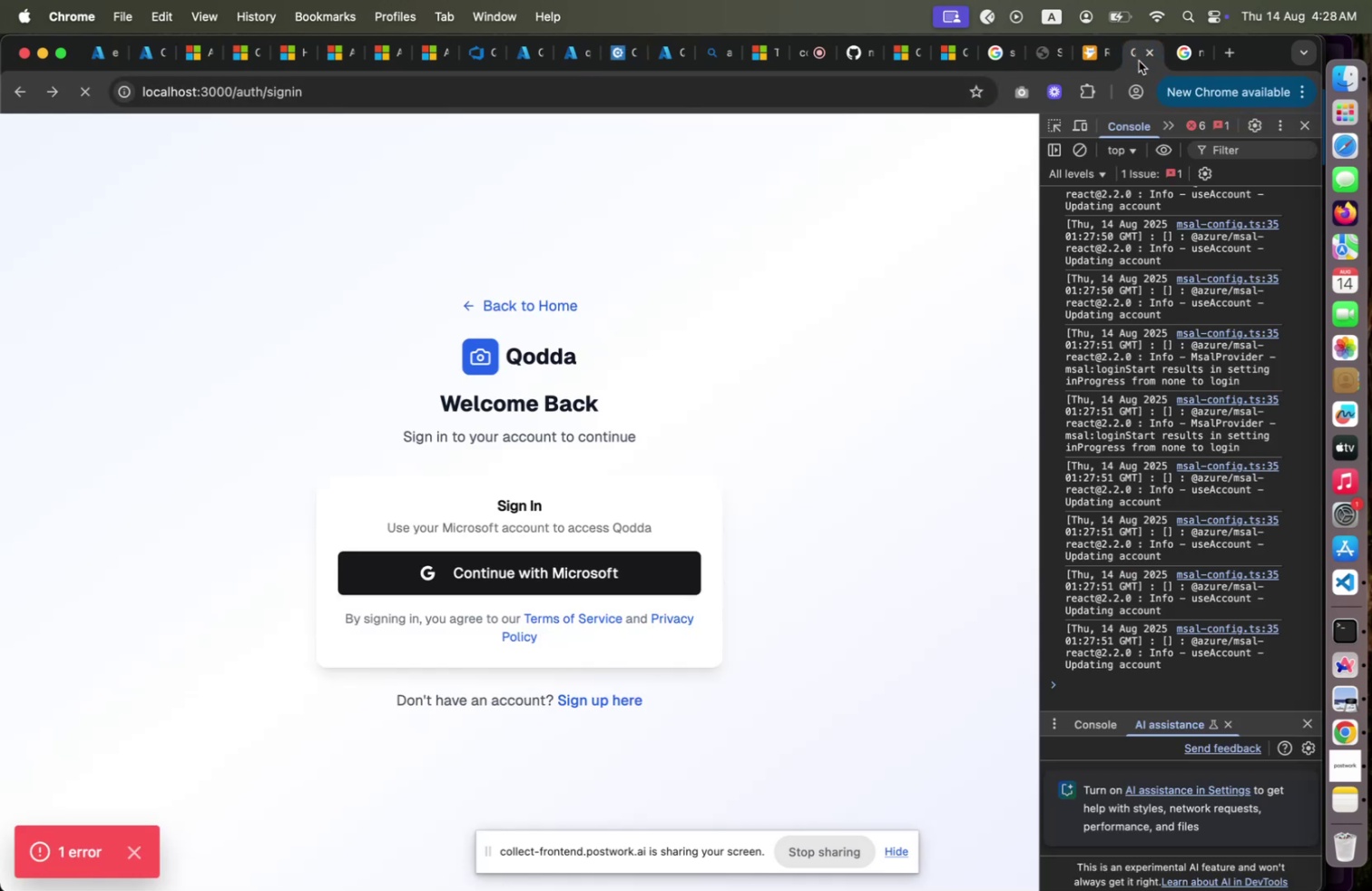 
left_click([1139, 61])
 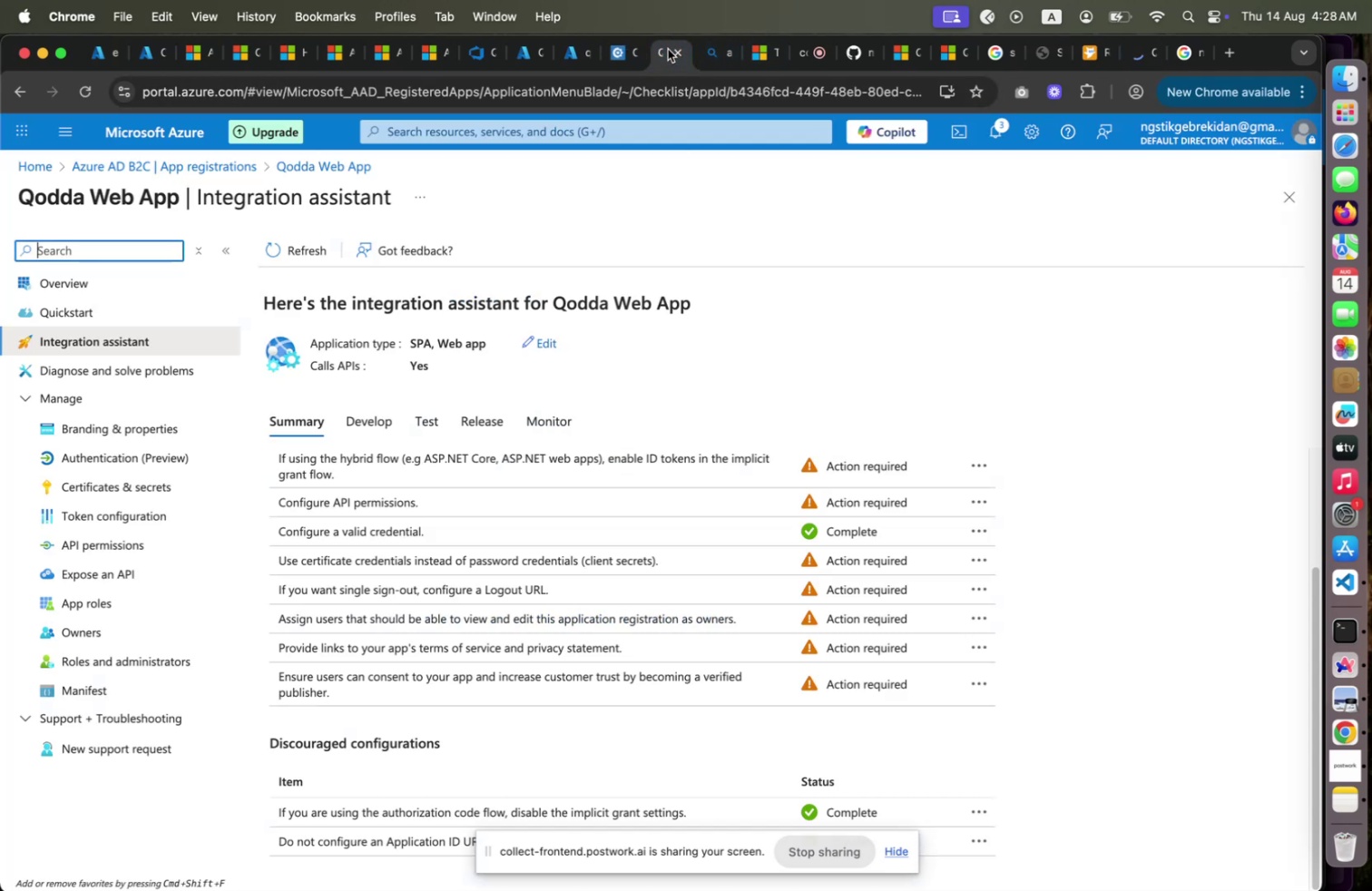 
left_click([668, 49])
 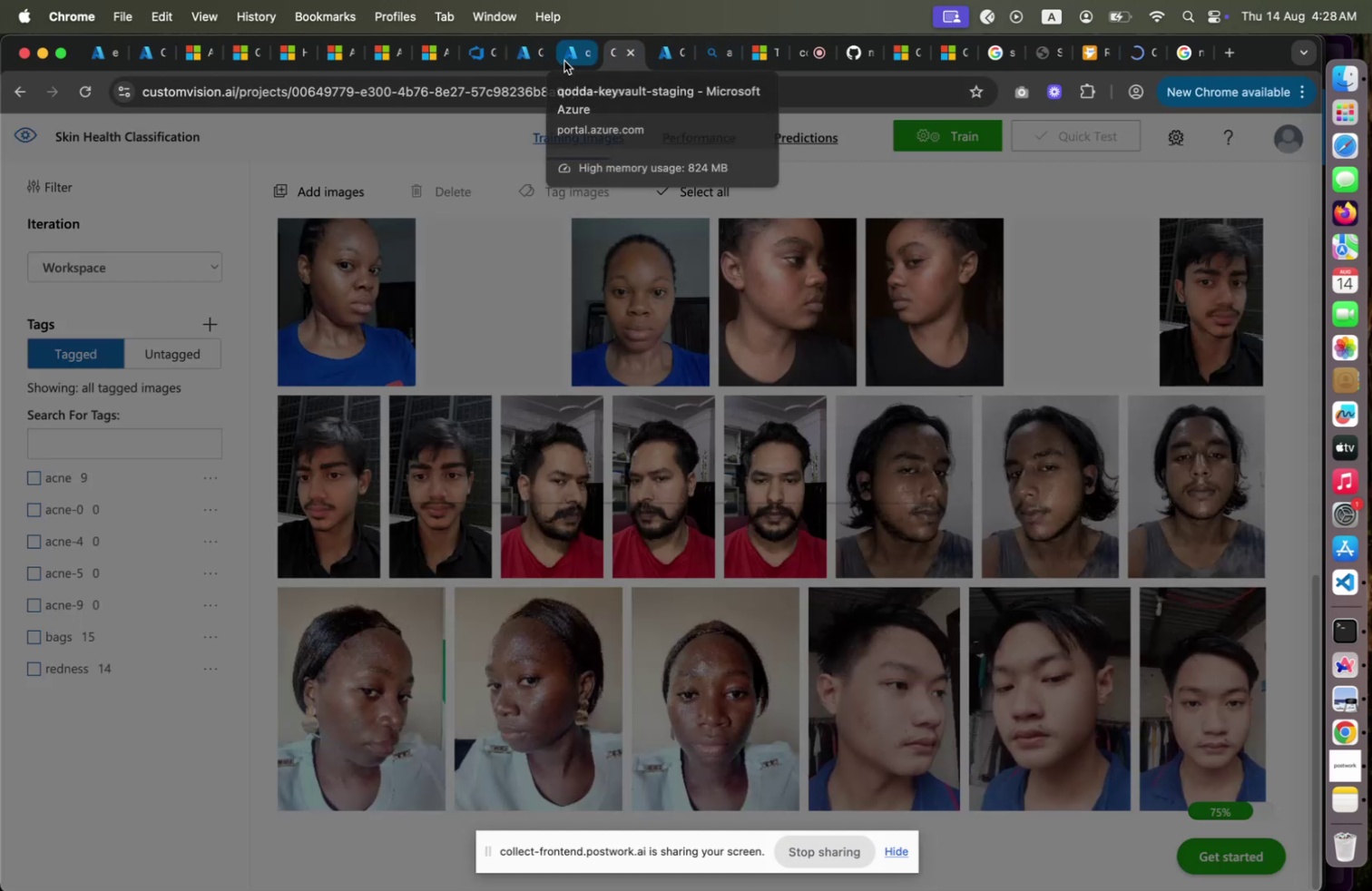 
left_click([564, 61])
 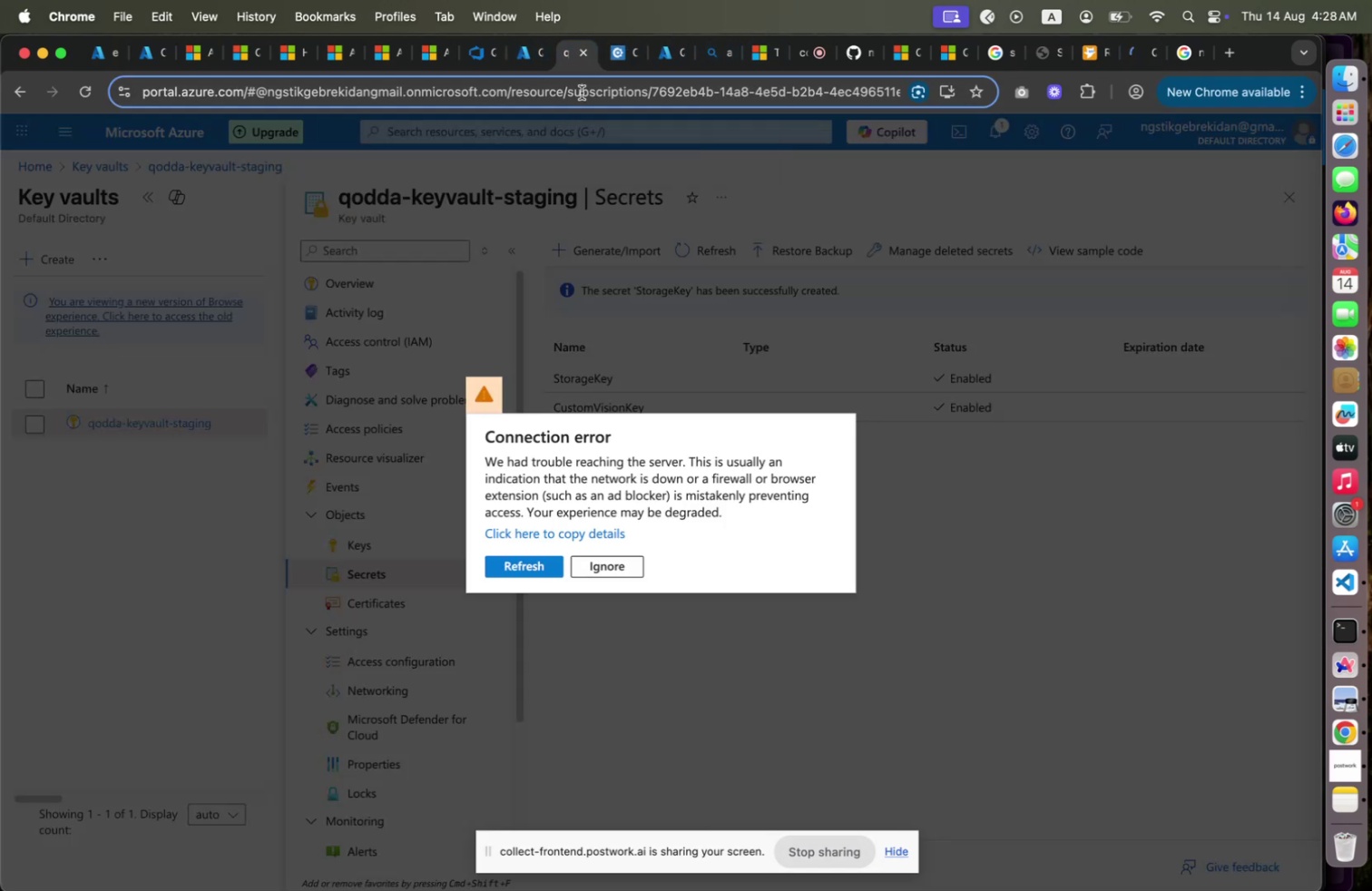 
left_click([582, 93])
 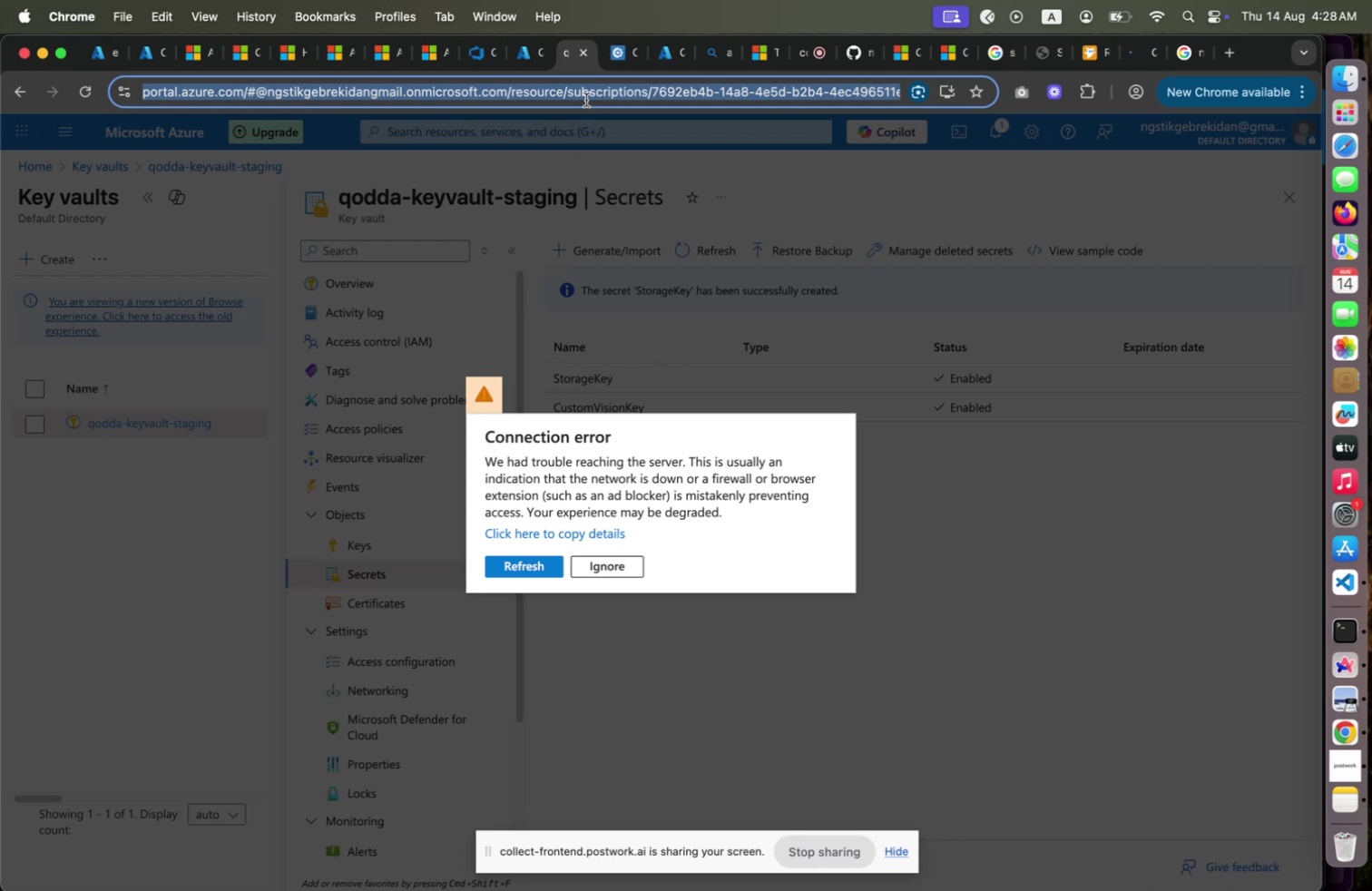 
key(Enter)
 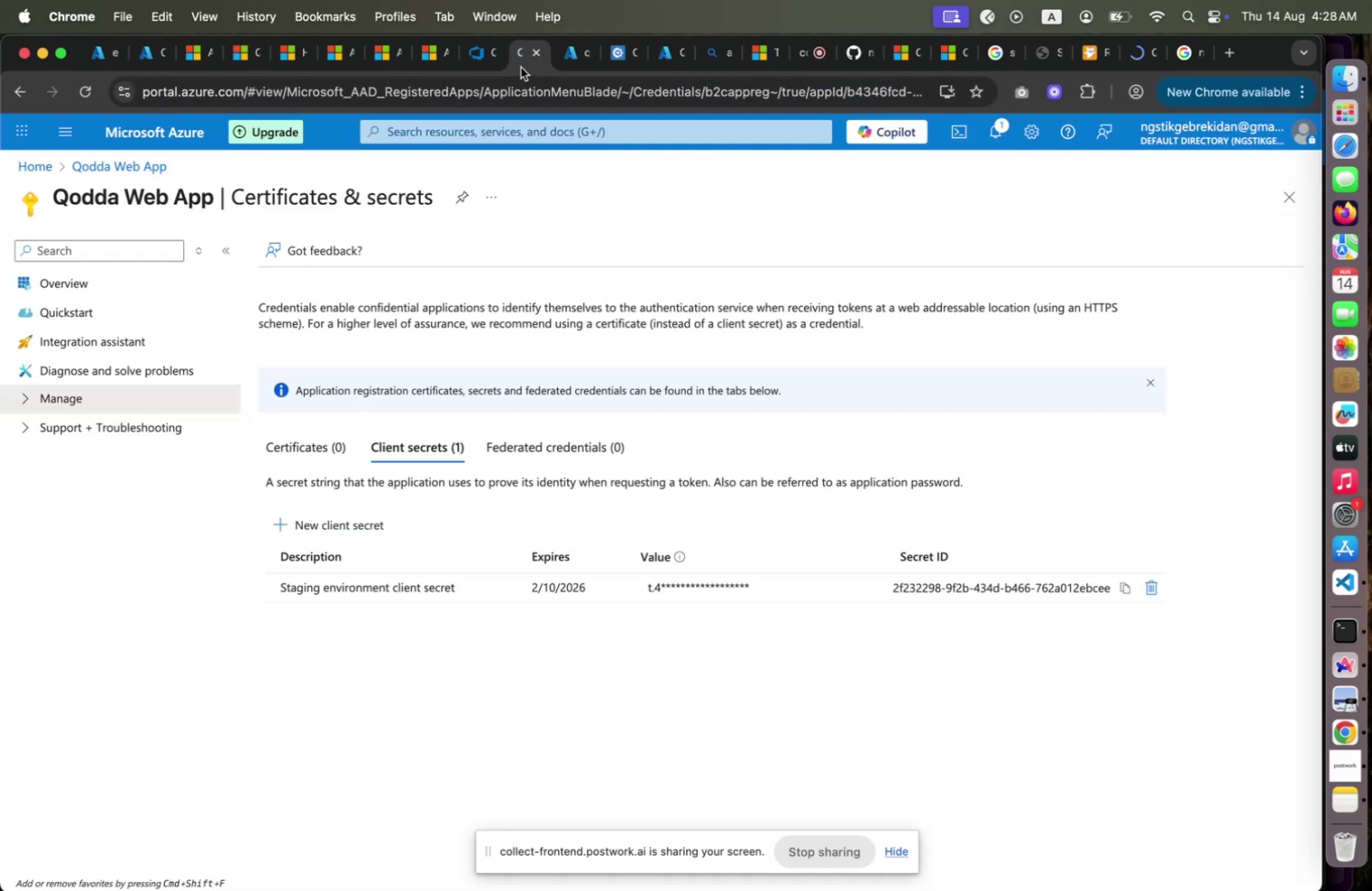 
left_click([521, 67])
 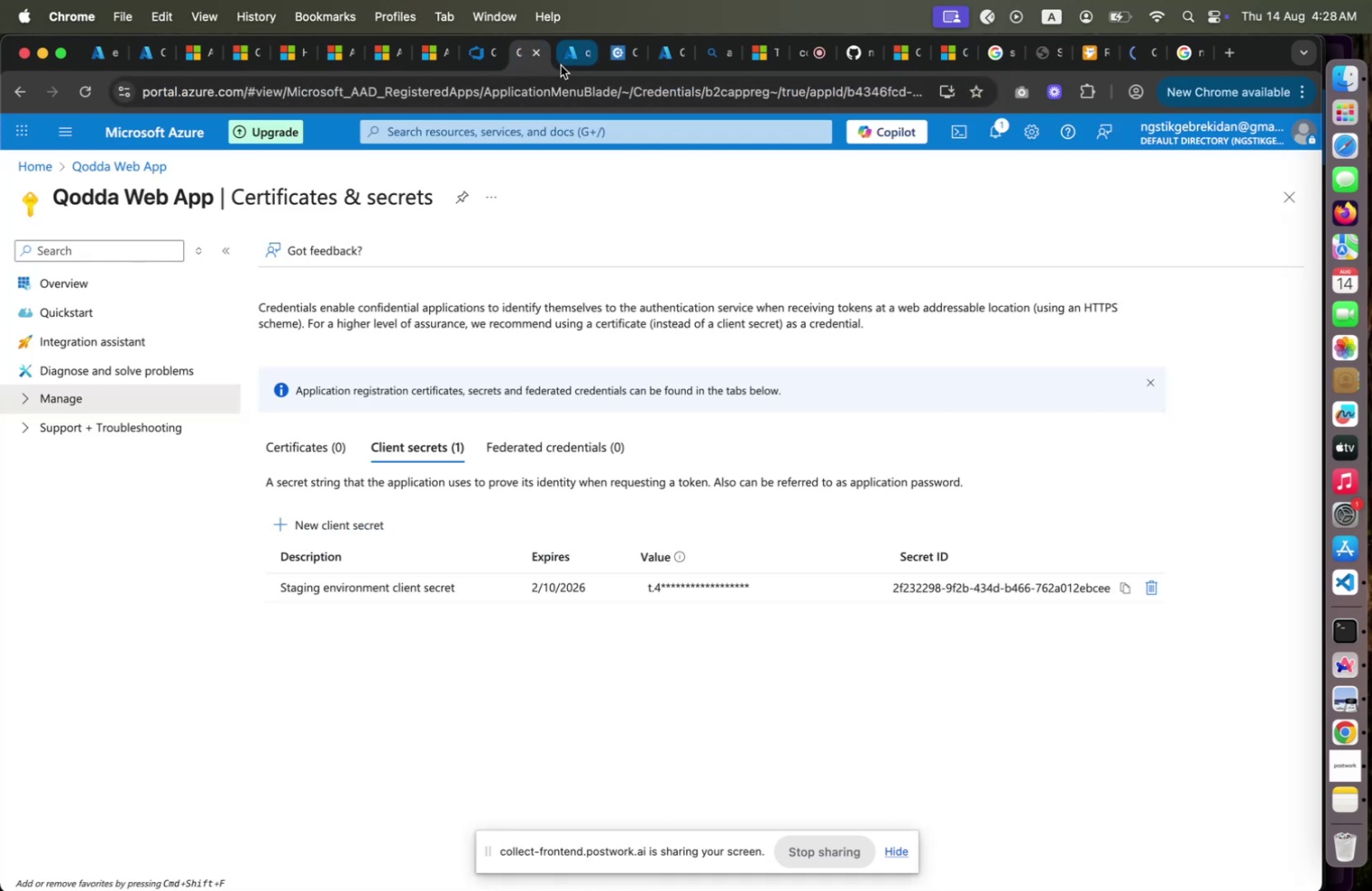 
left_click([564, 63])
 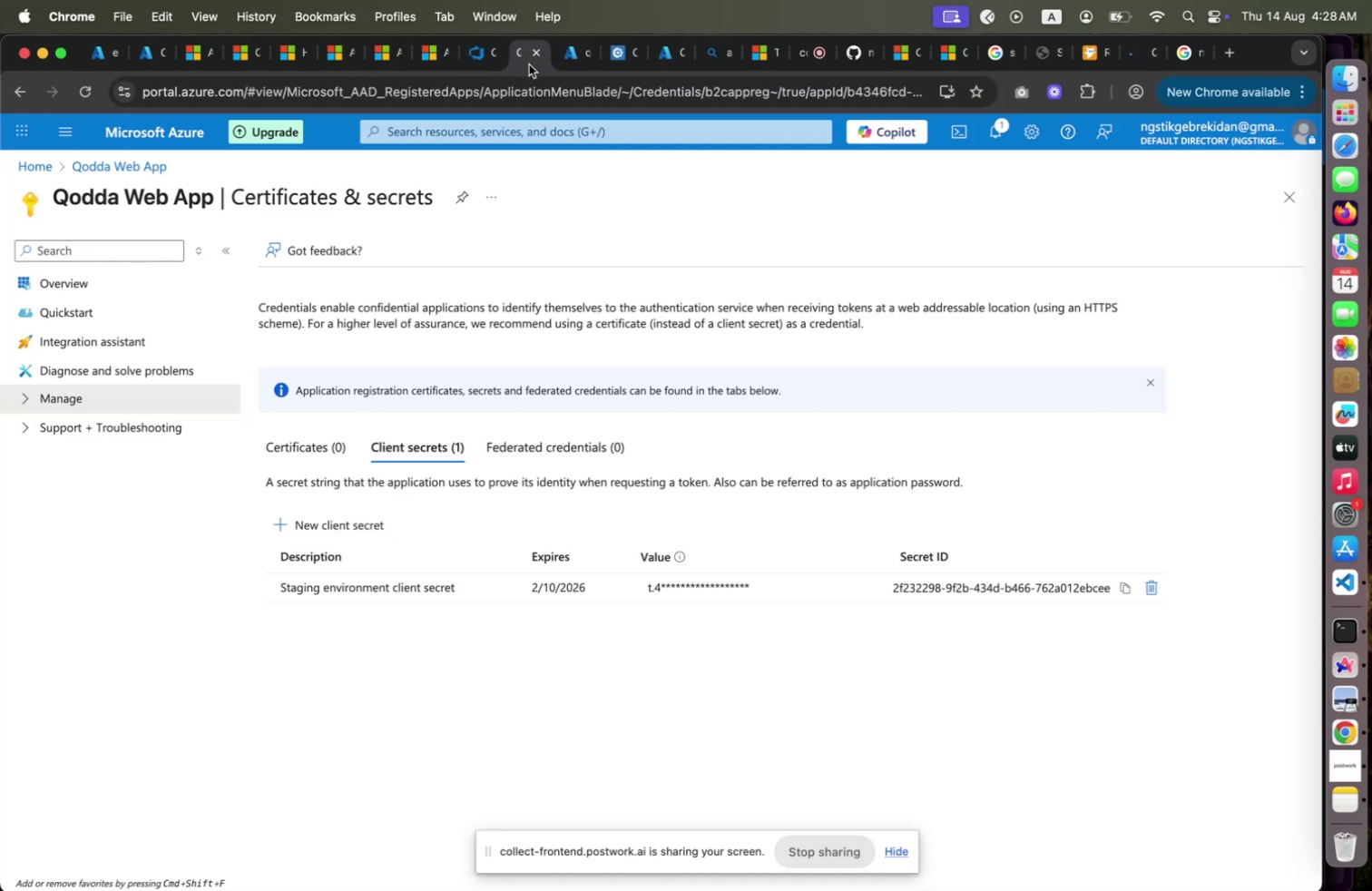 
left_click([529, 64])
 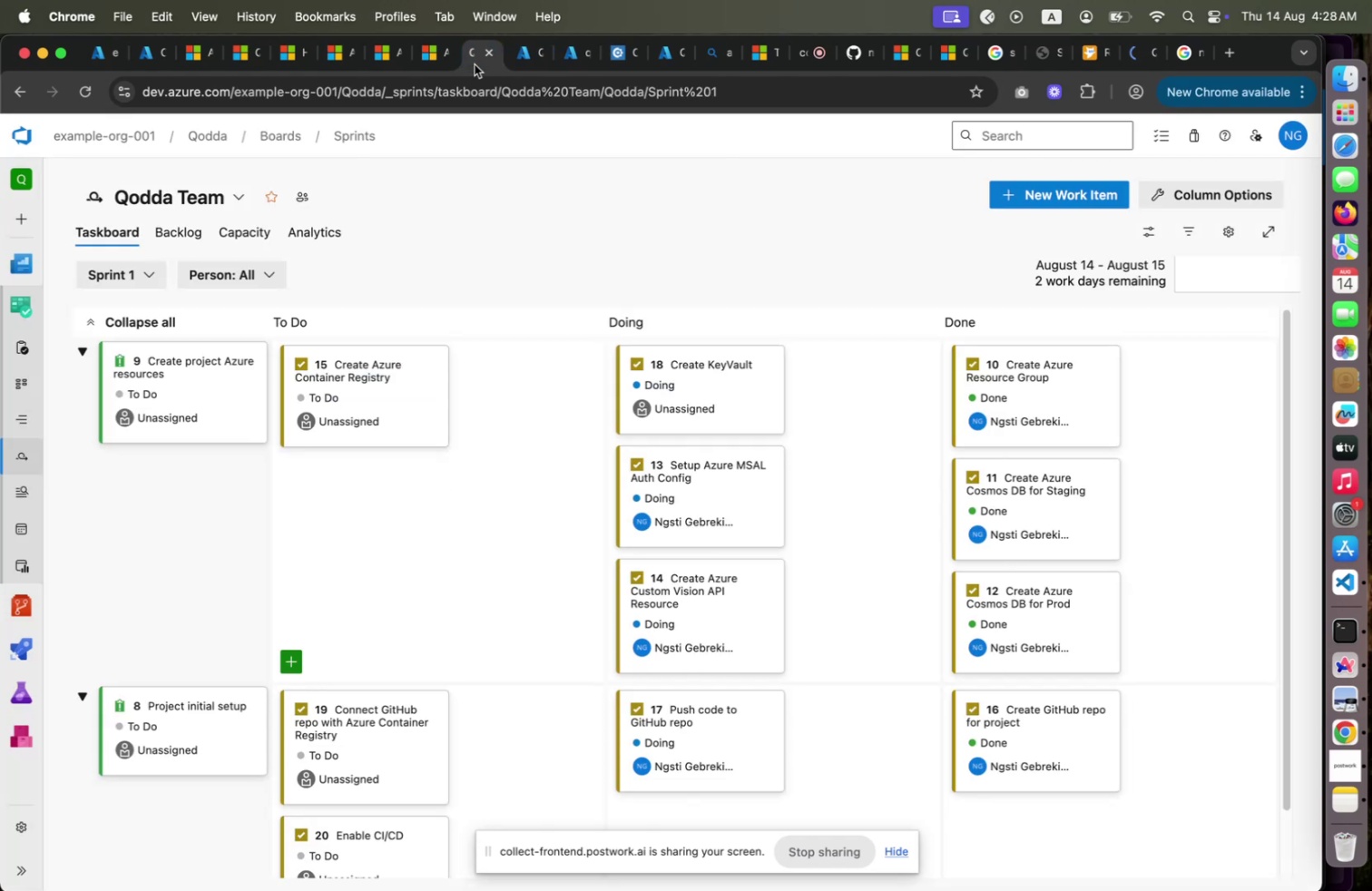 
left_click([475, 64])
 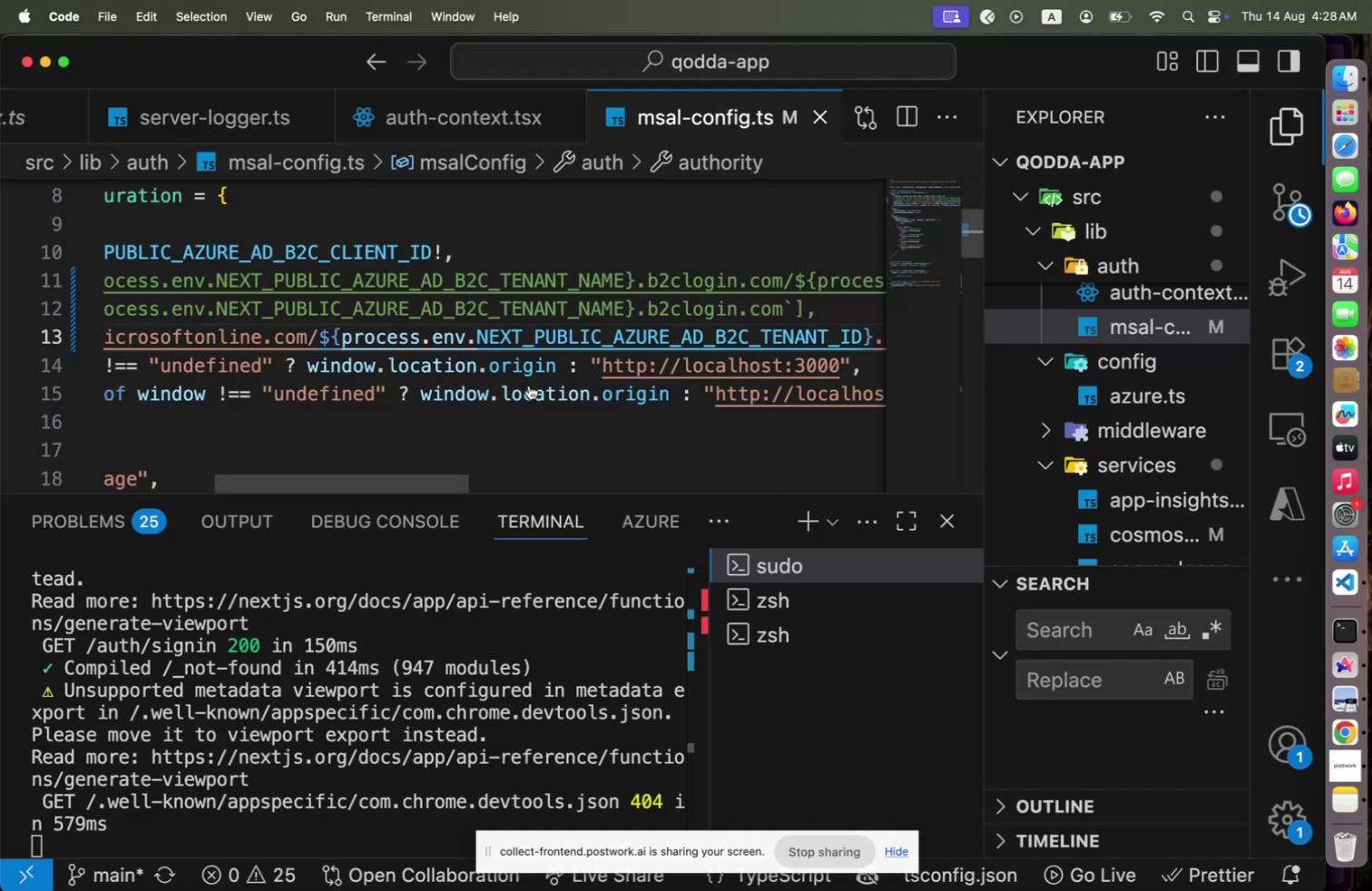 
scroll: coordinate [1107, 477], scroll_direction: down, amount: 14.0
 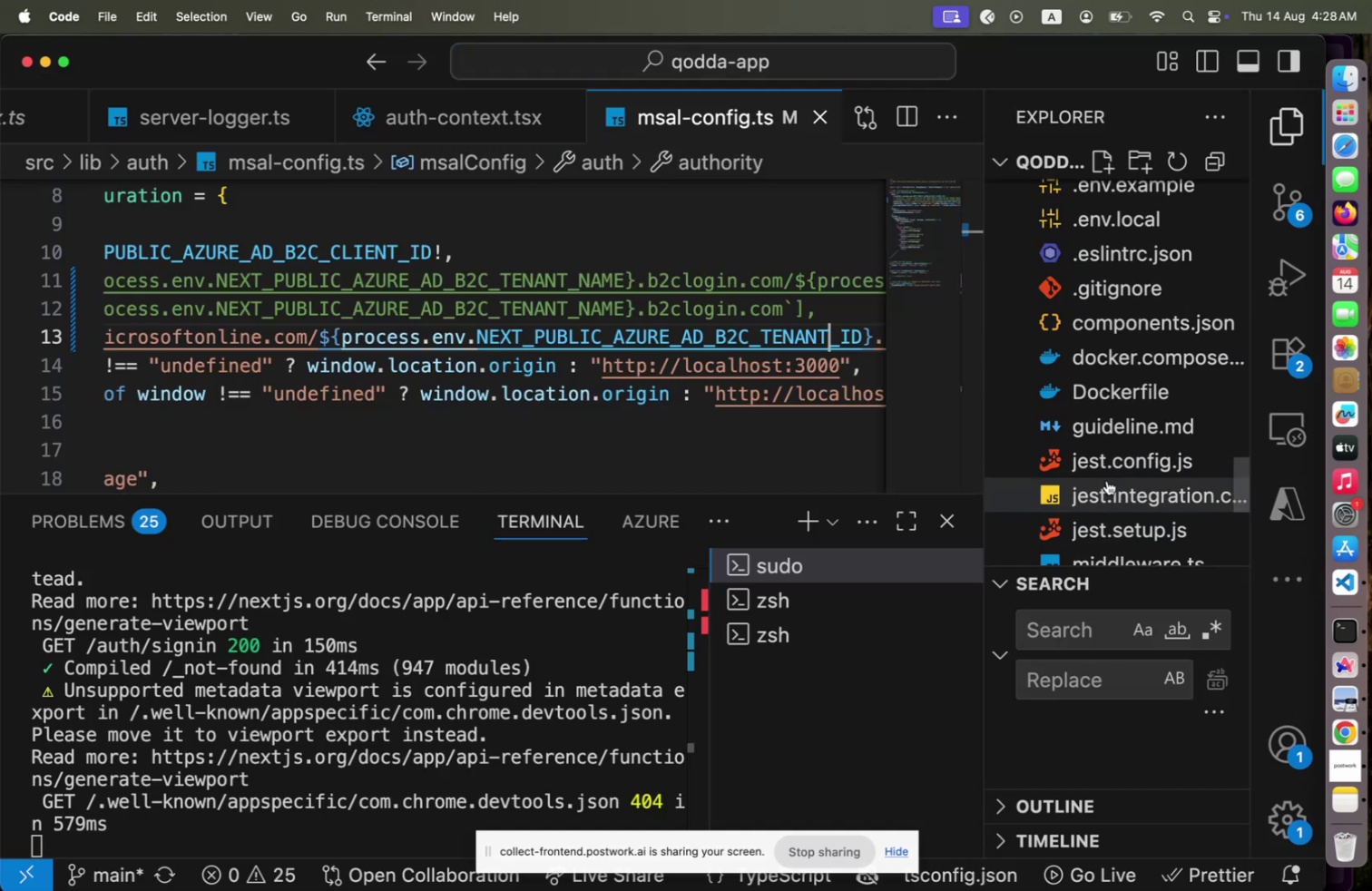 
scroll: coordinate [1107, 480], scroll_direction: up, amount: 2.0
 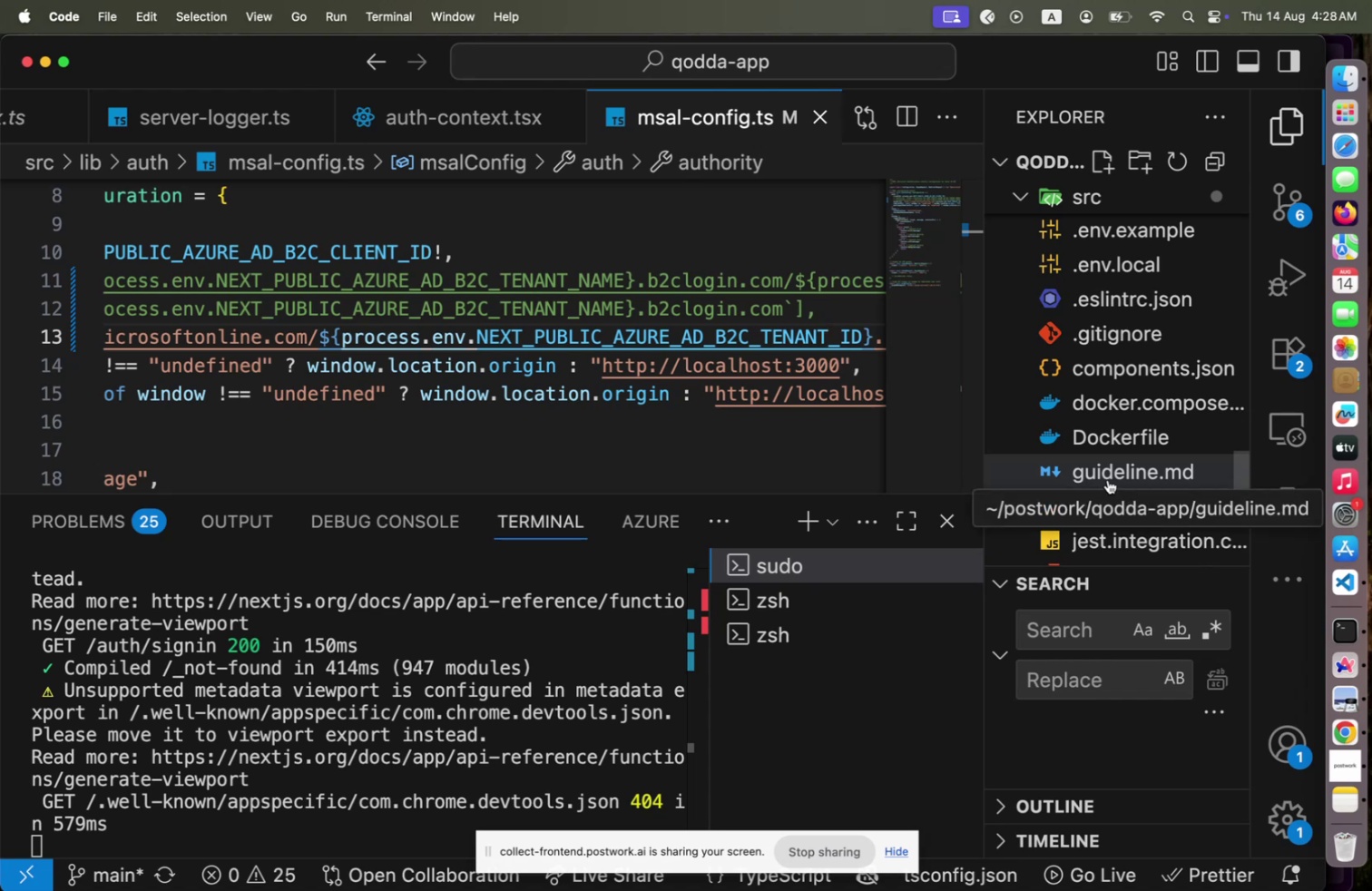 
wait(10.94)
 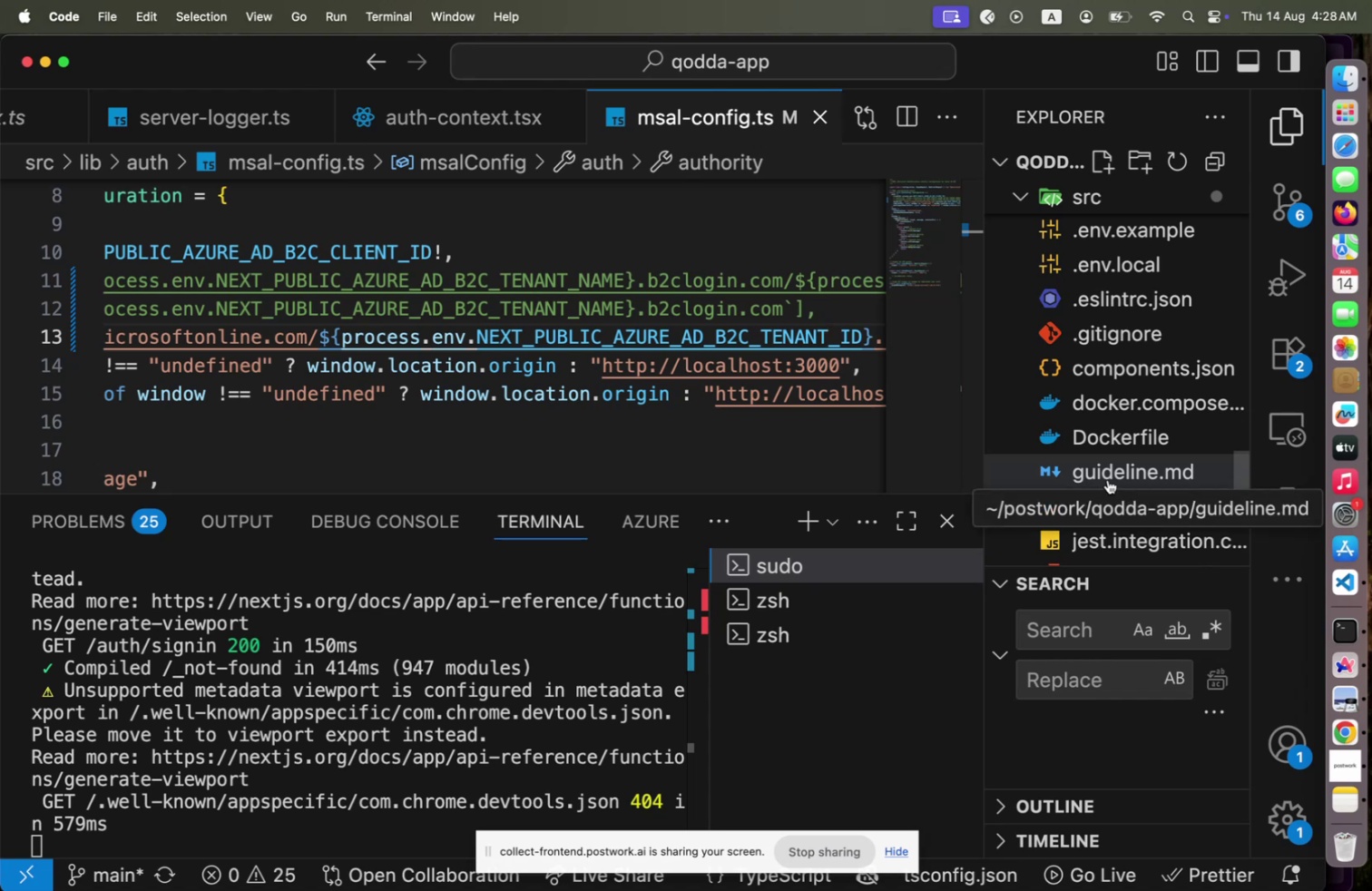 
scroll: coordinate [318, 415], scroll_direction: down, amount: 4.0
 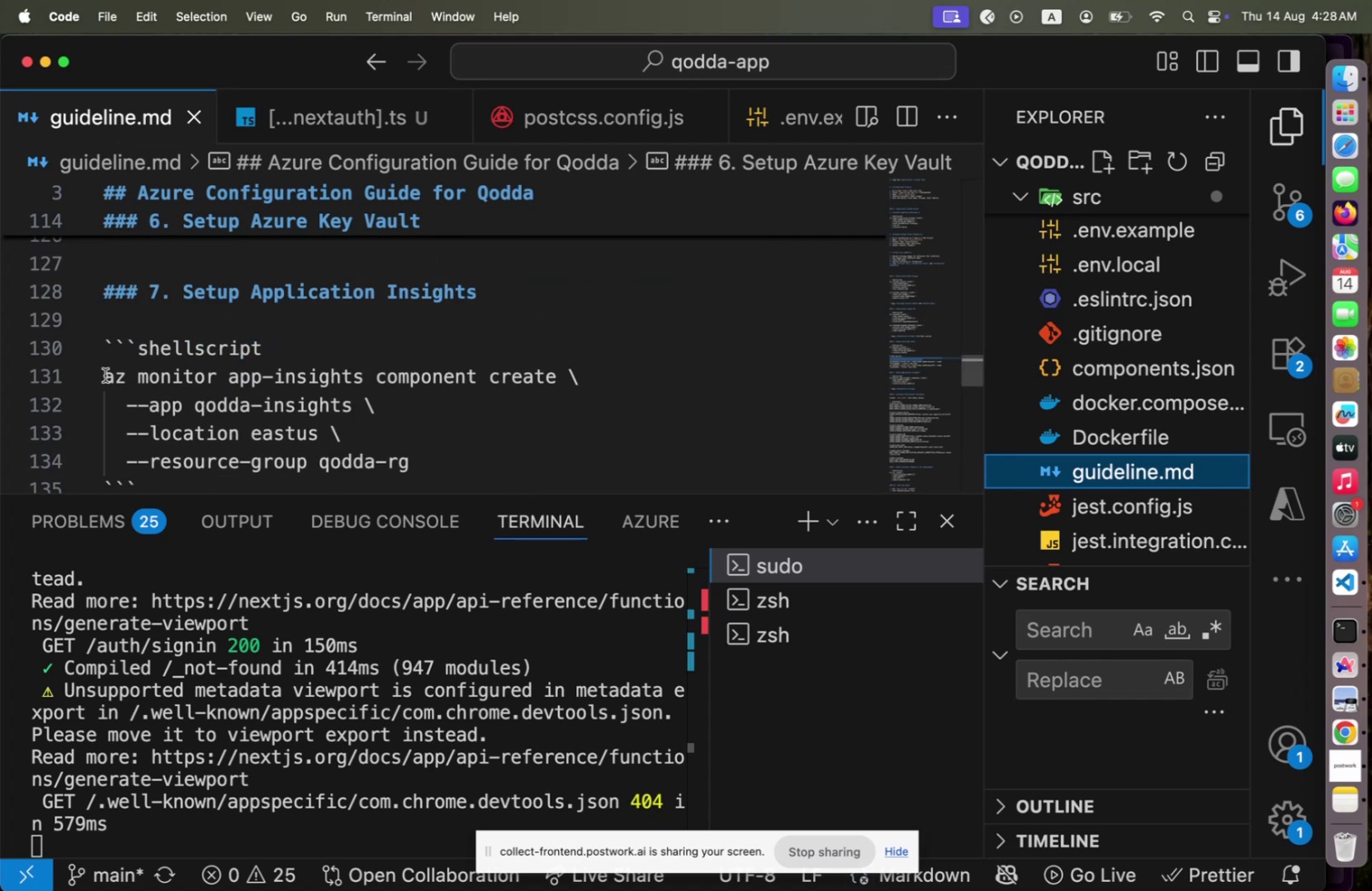 
left_click_drag(start_coordinate=[105, 375], to_coordinate=[426, 451])
 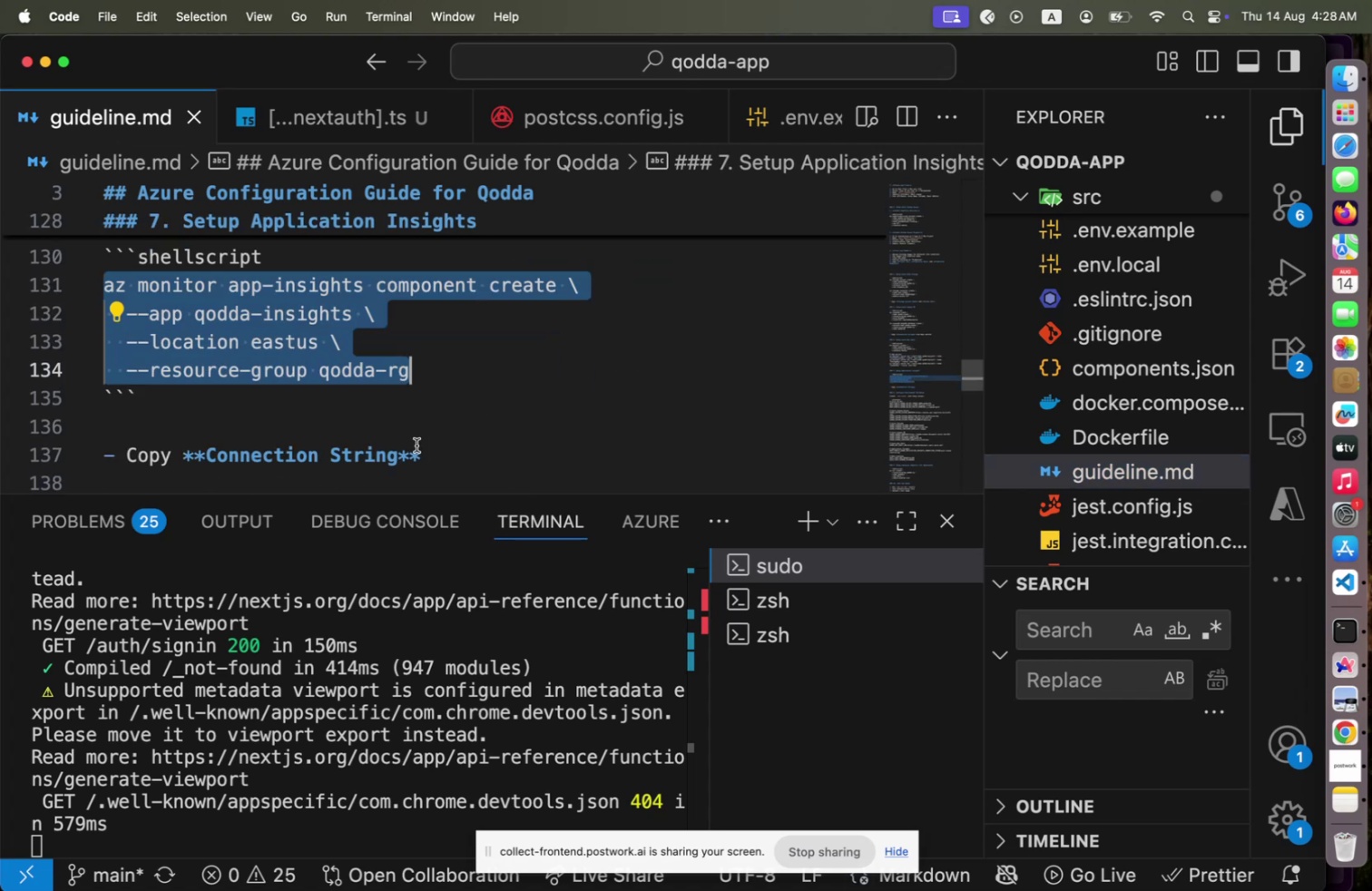 
scroll: coordinate [416, 446], scroll_direction: down, amount: 2.0
 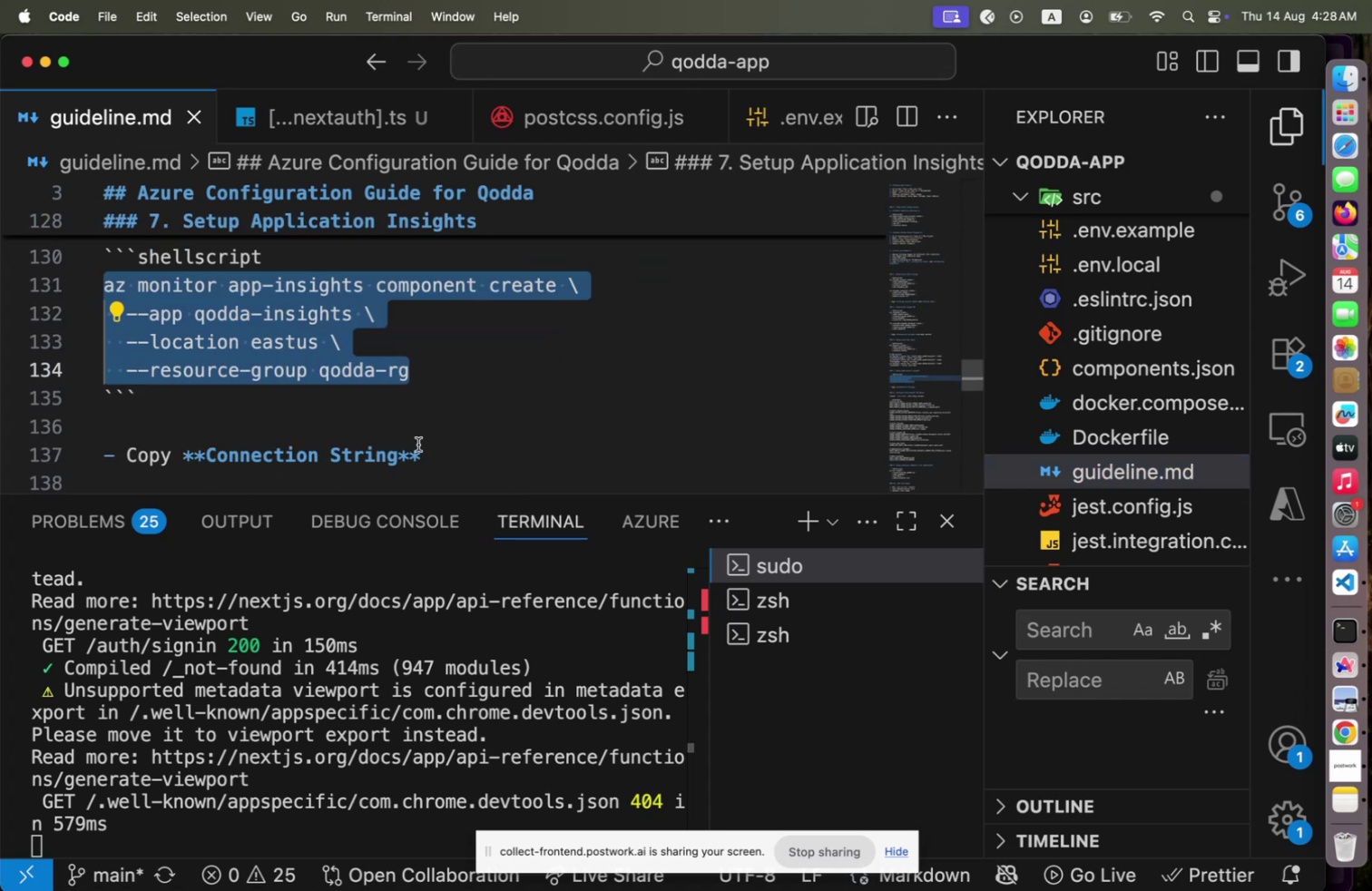 
key(Meta+C)
 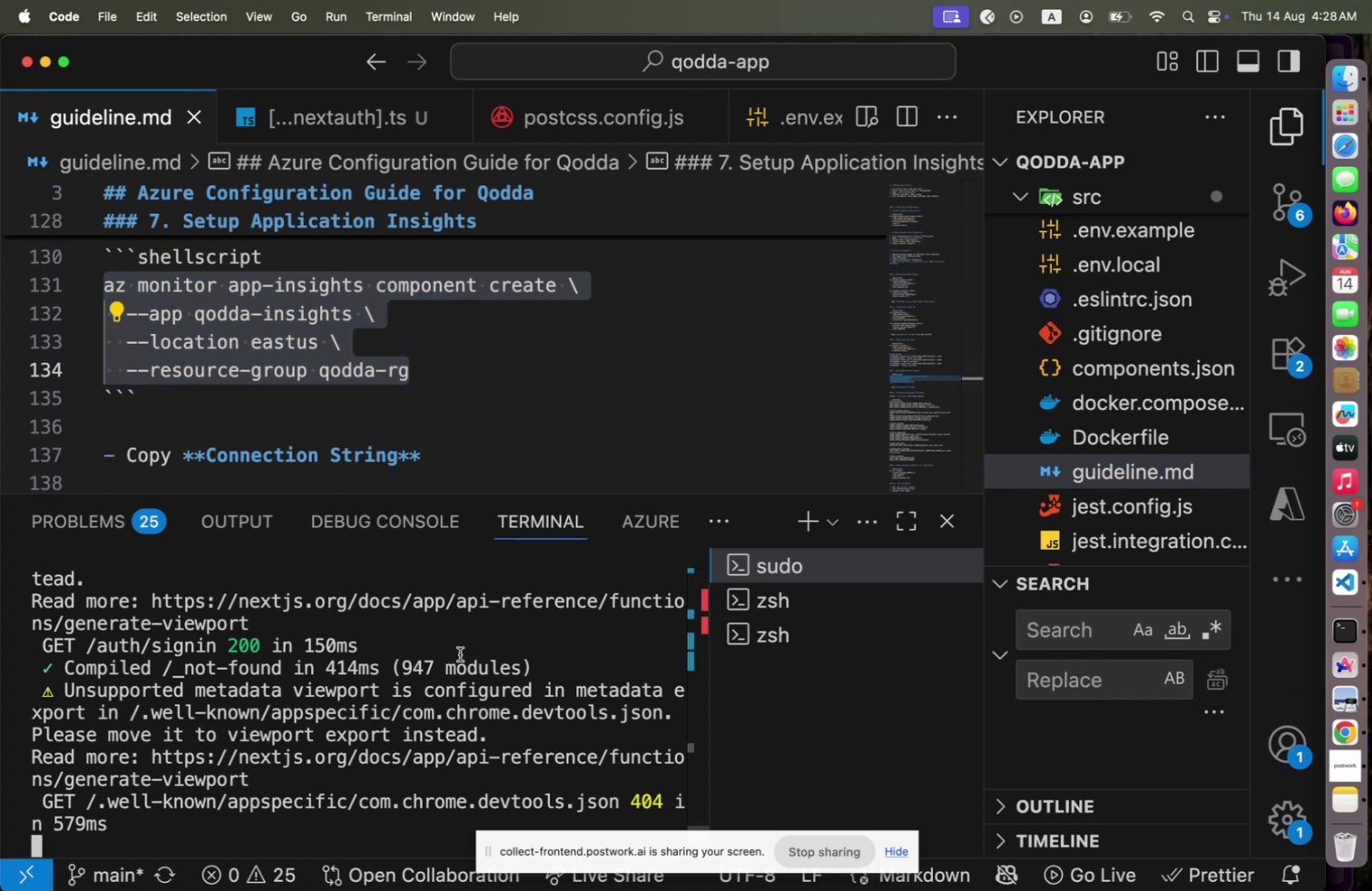 
left_click_drag(start_coordinate=[452, 654], to_coordinate=[460, 653])
 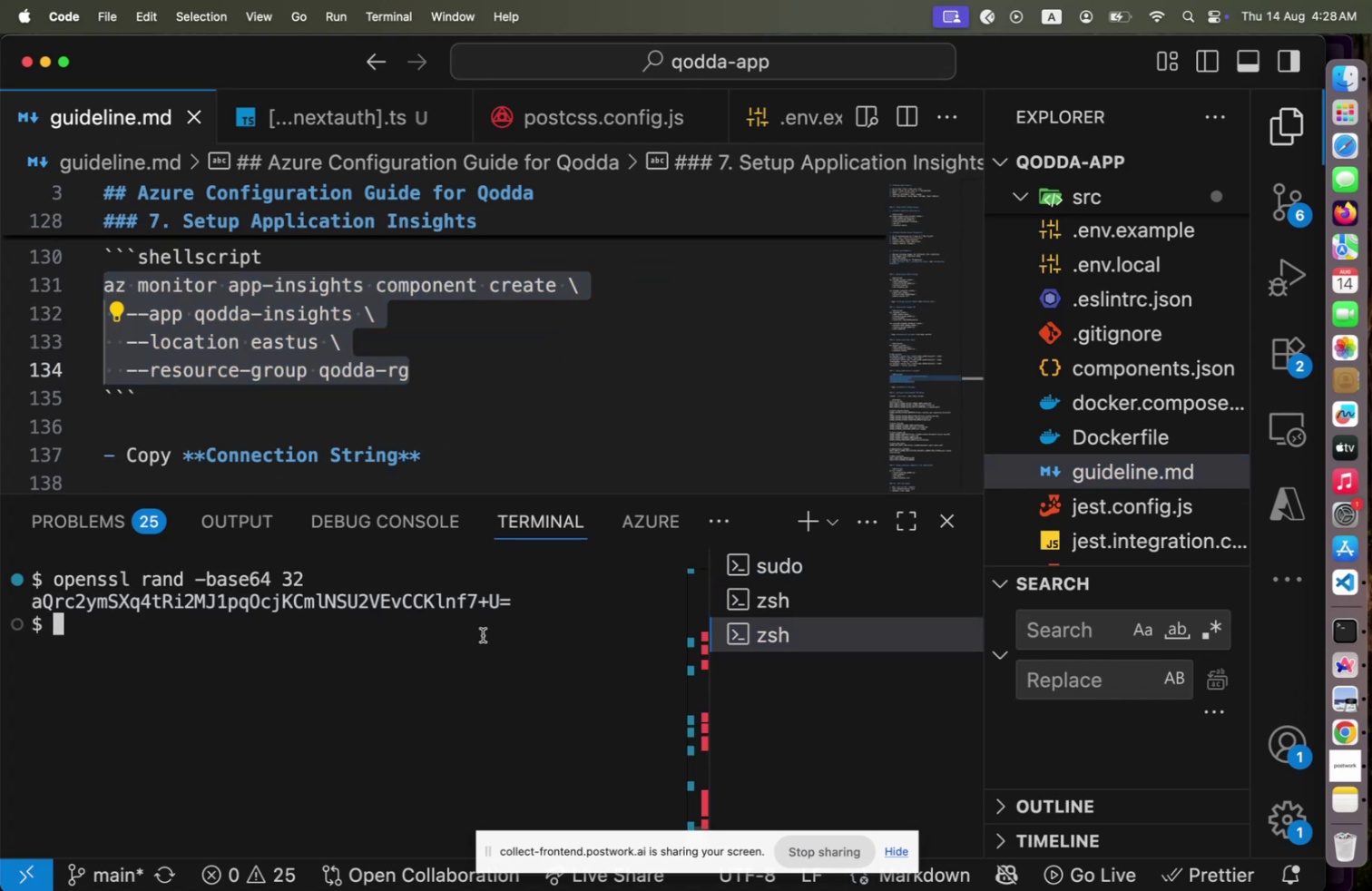 
double_click([483, 634])
 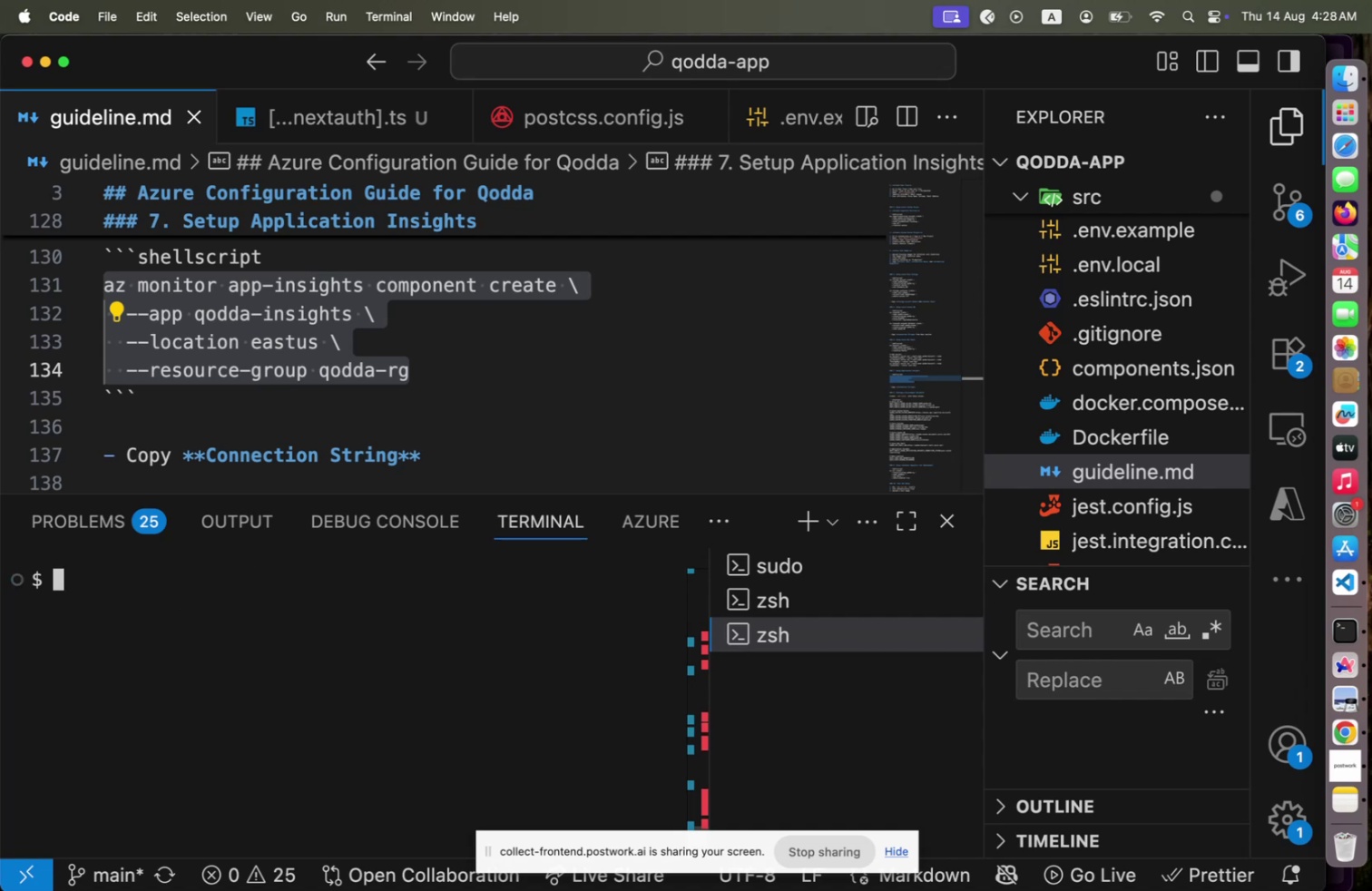 
key(Control+L)
 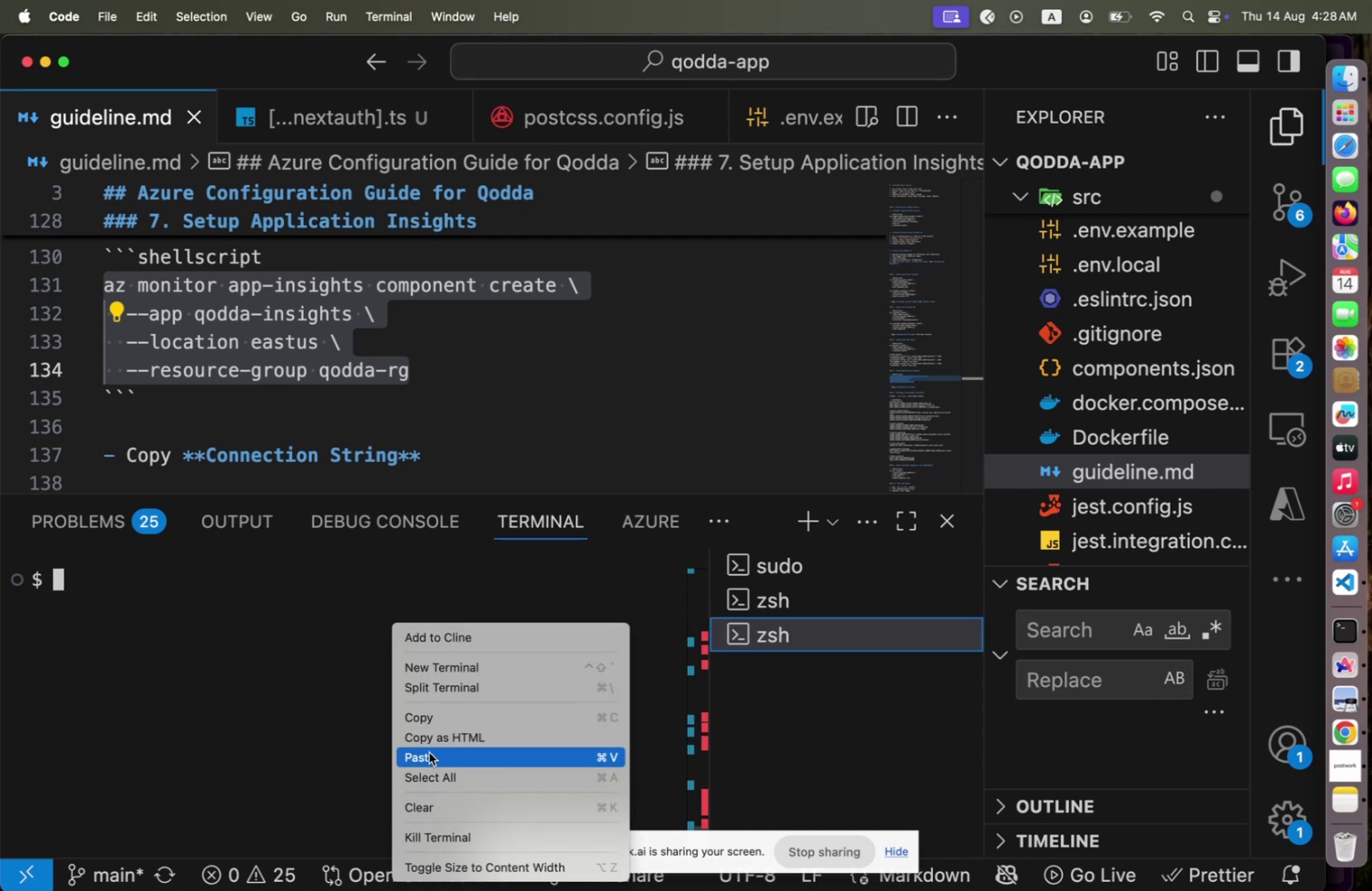 
left_click([429, 751])
 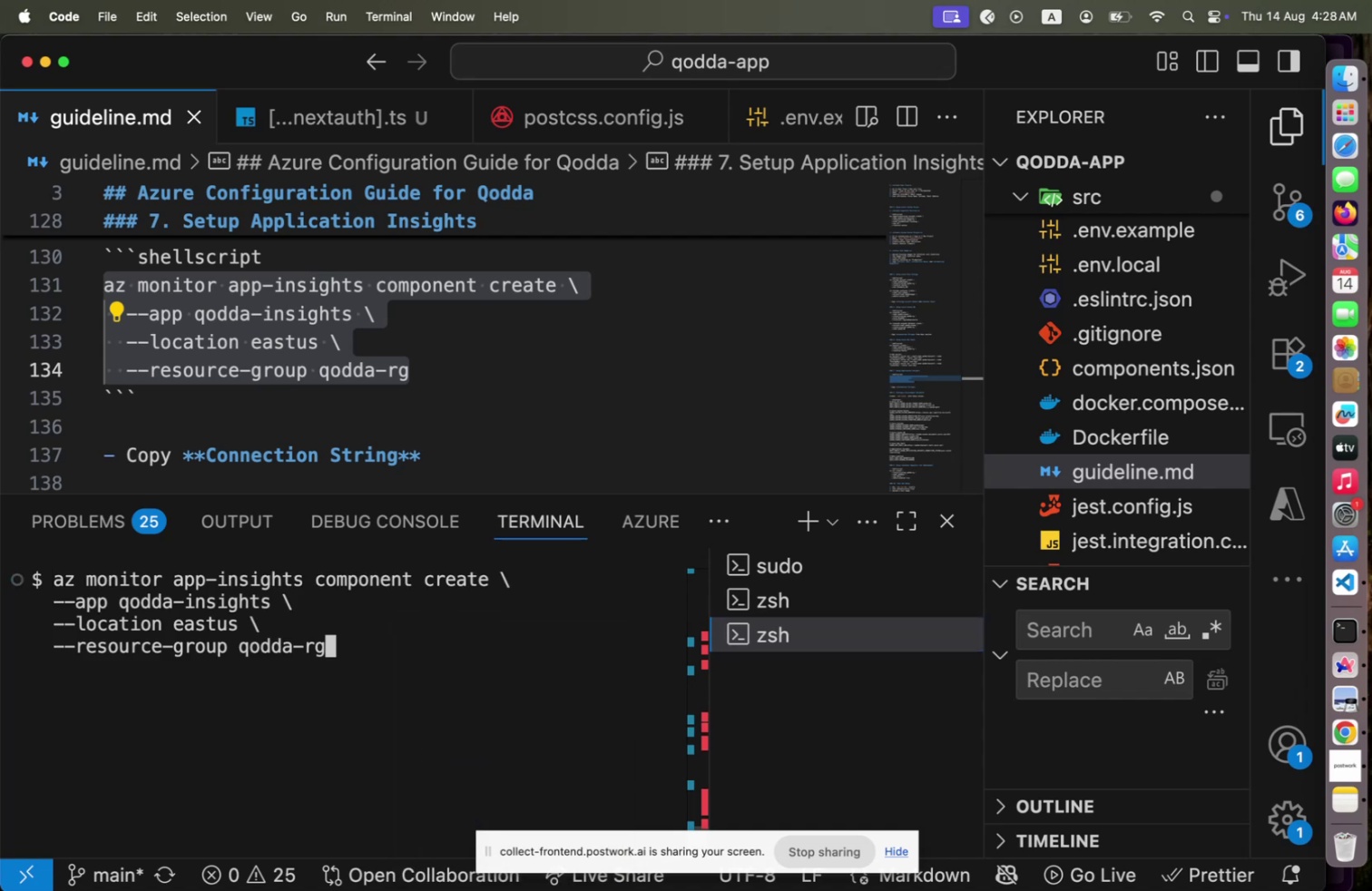 
key(ArrowRight)
 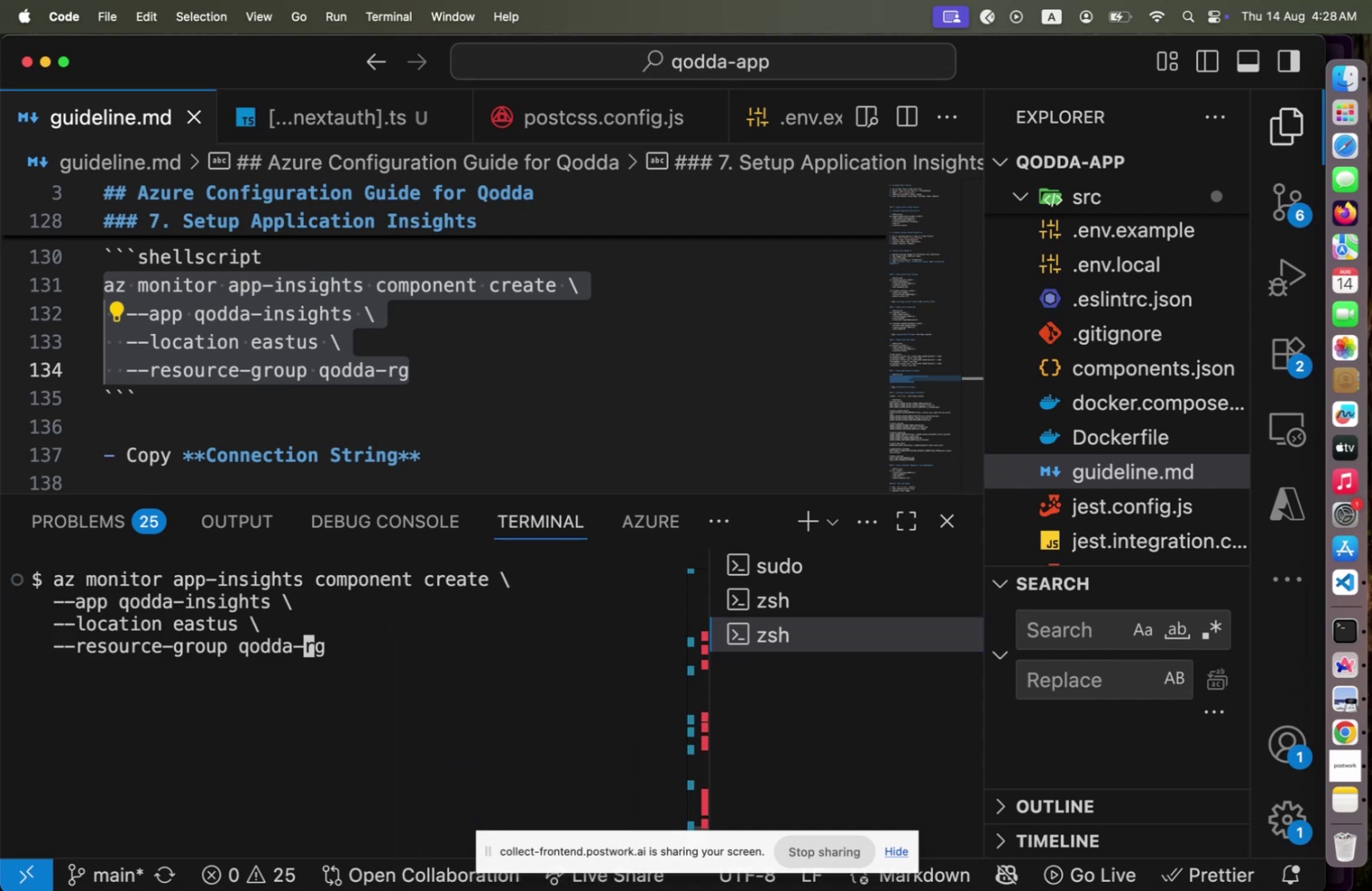 
key(ArrowLeft)
 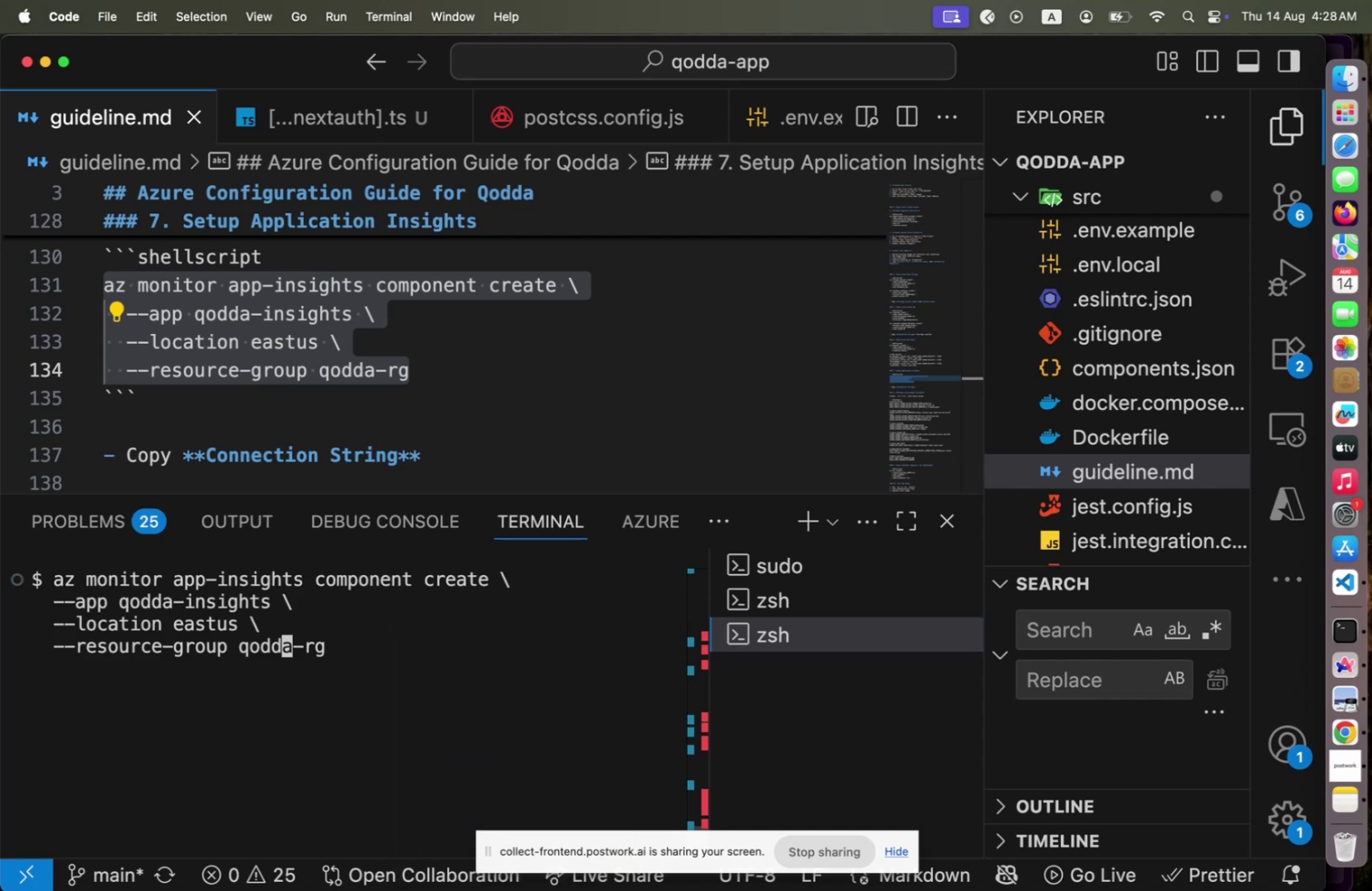 
key(ArrowLeft)
 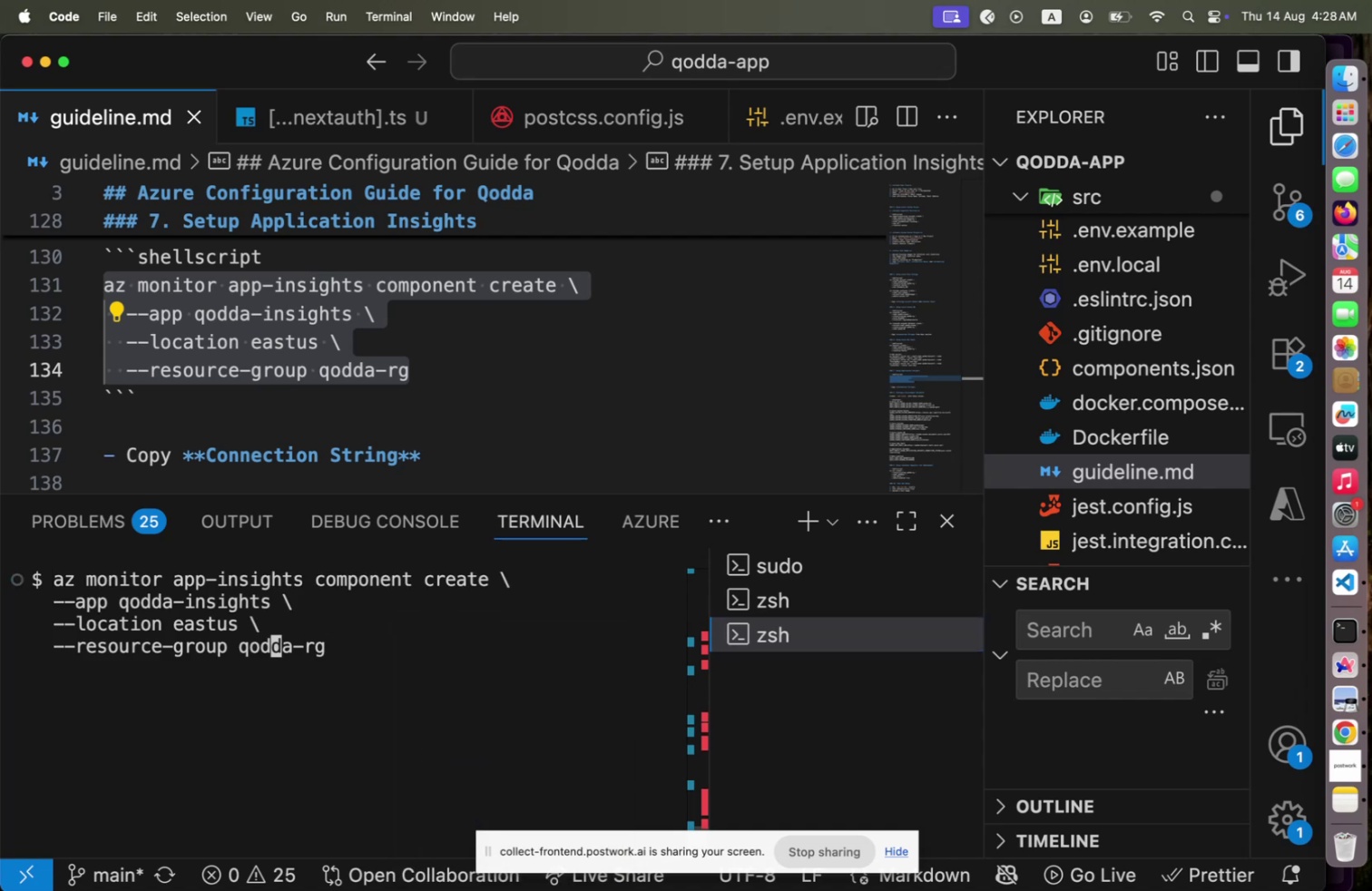 
key(ArrowLeft)
 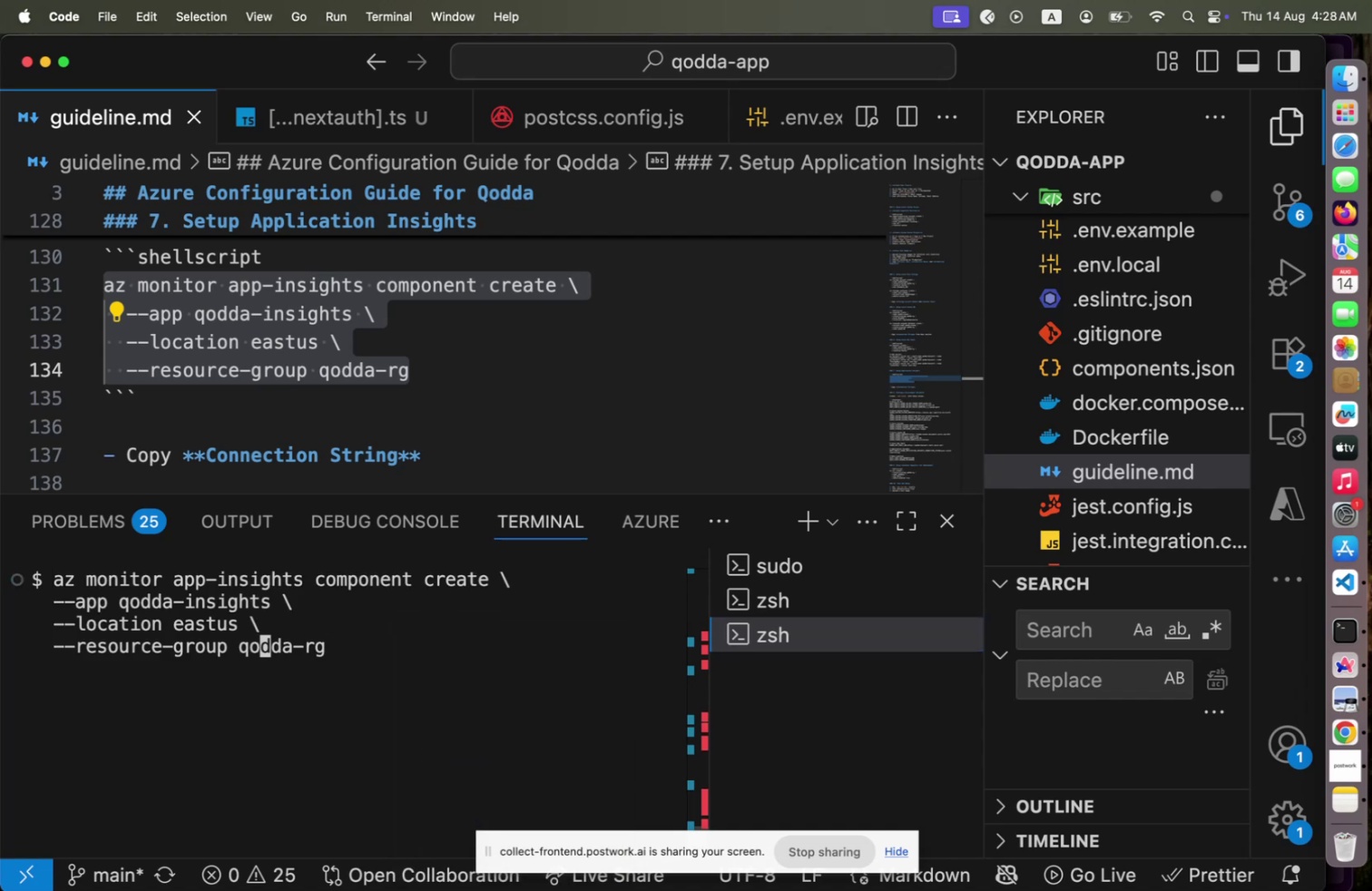 
key(ArrowLeft)
 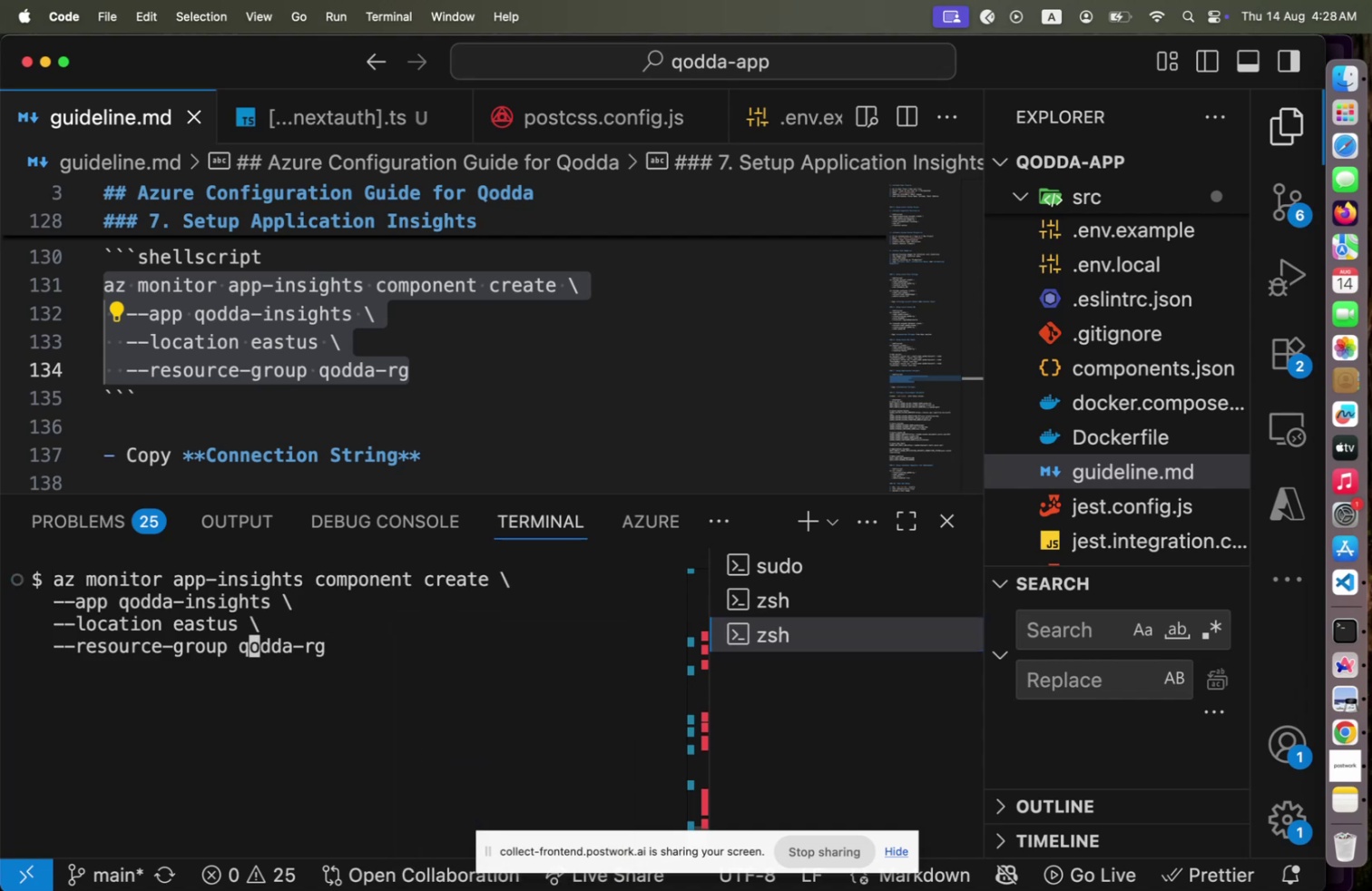 
key(ArrowLeft)
 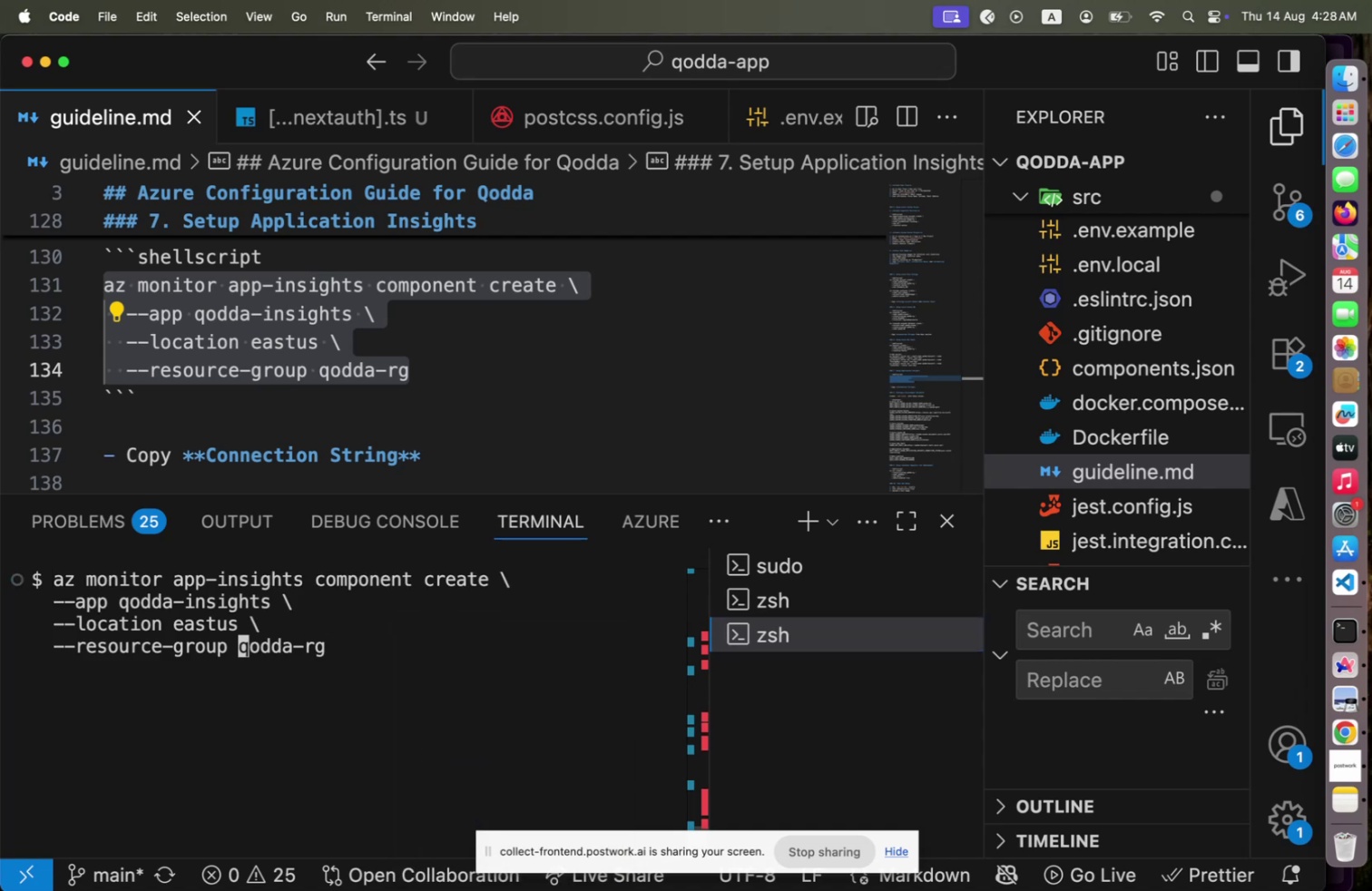 
key(ArrowLeft)
 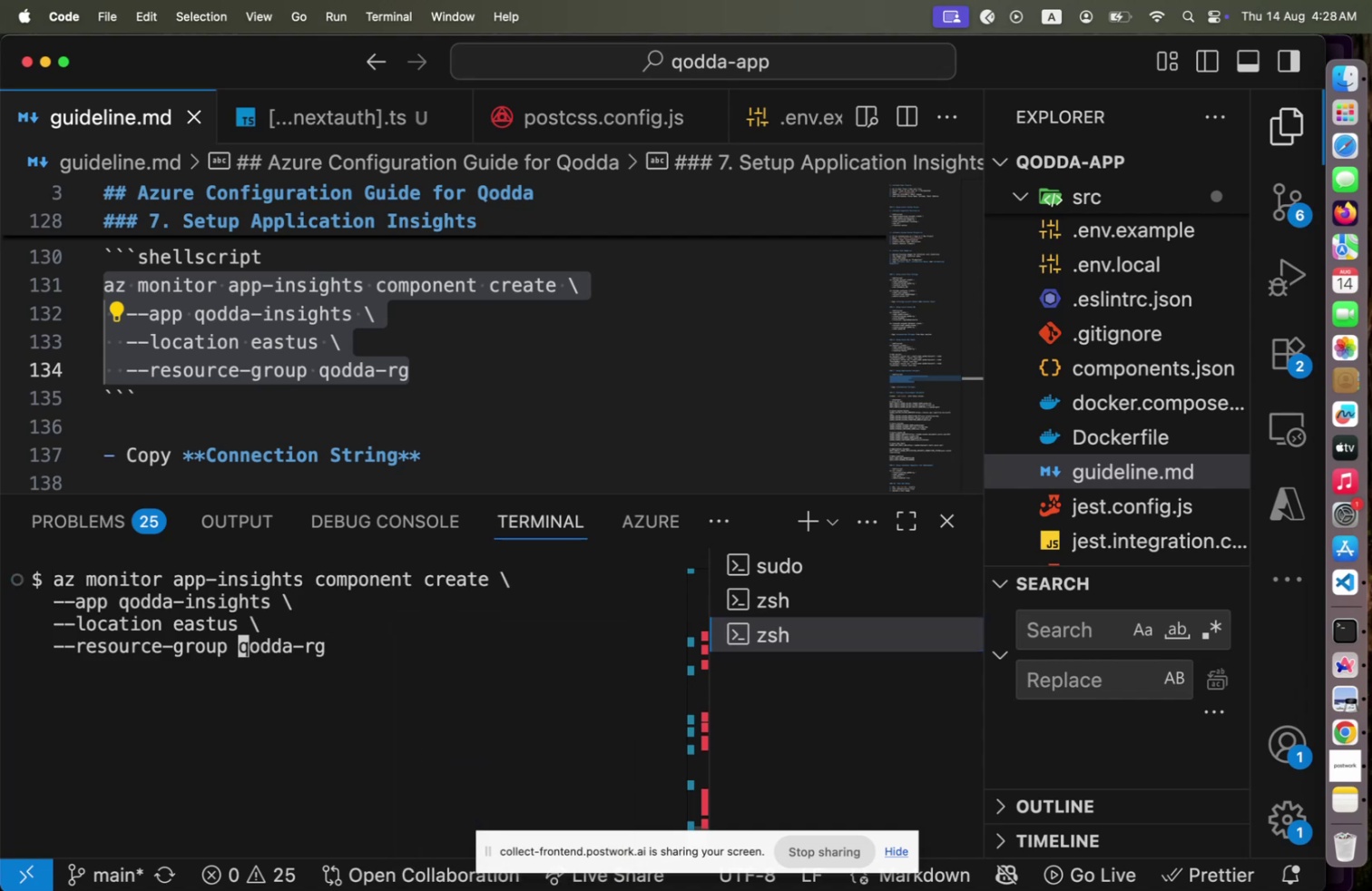 
key(ArrowLeft)
 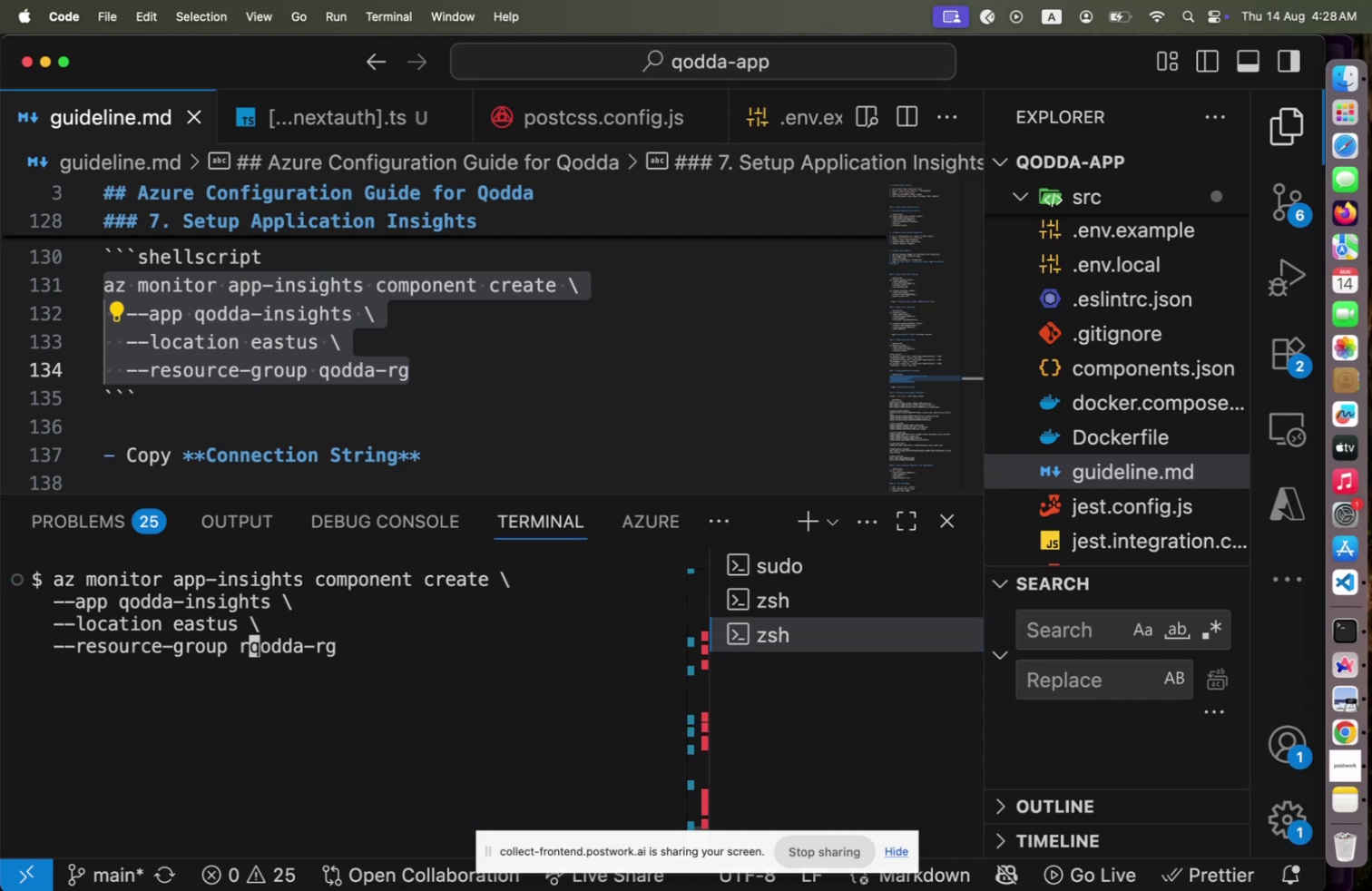 
key(ArrowLeft)
 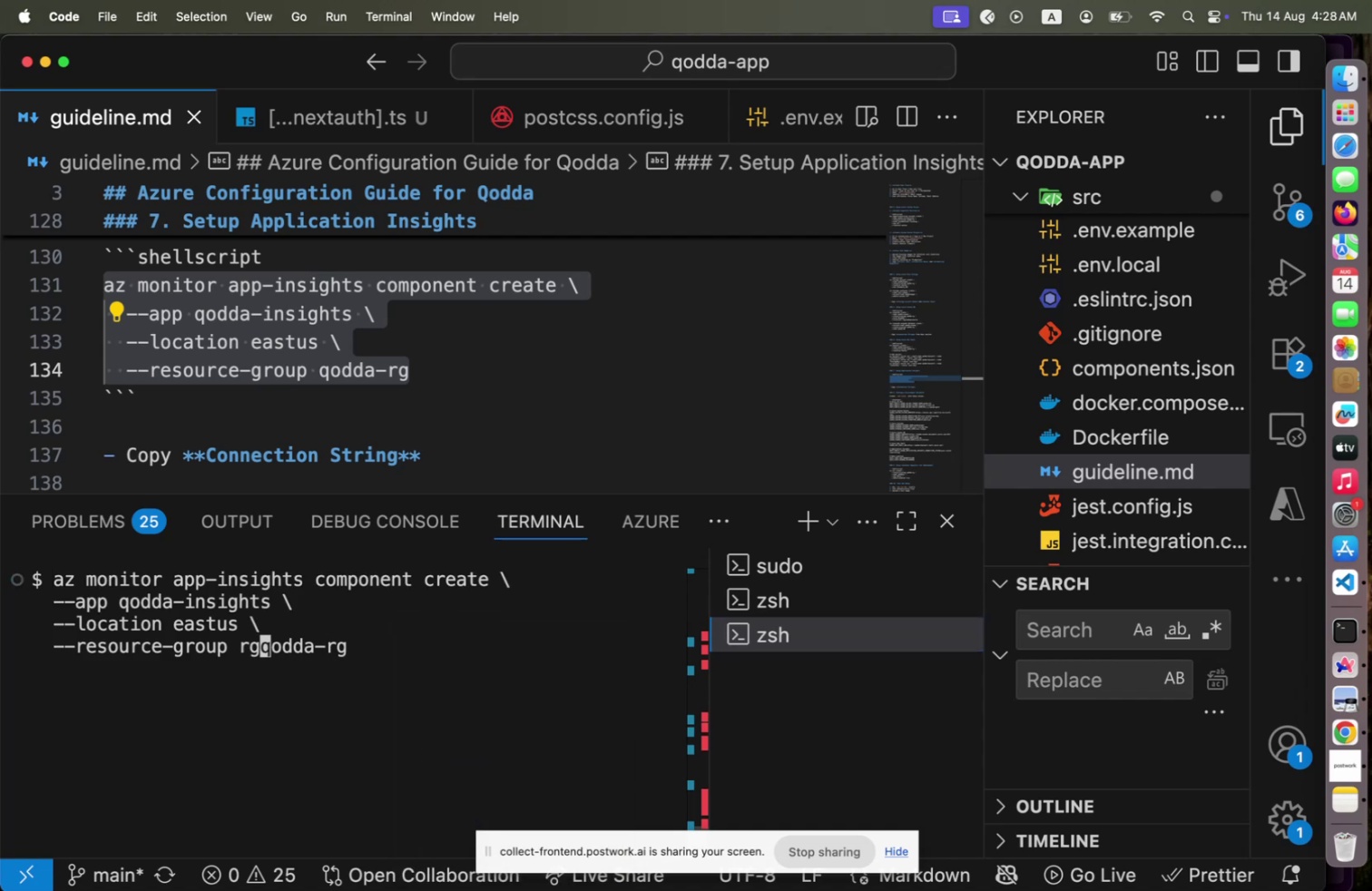 
type(rg-)
key(Backspace)
key(Backspace)
type(staging)
 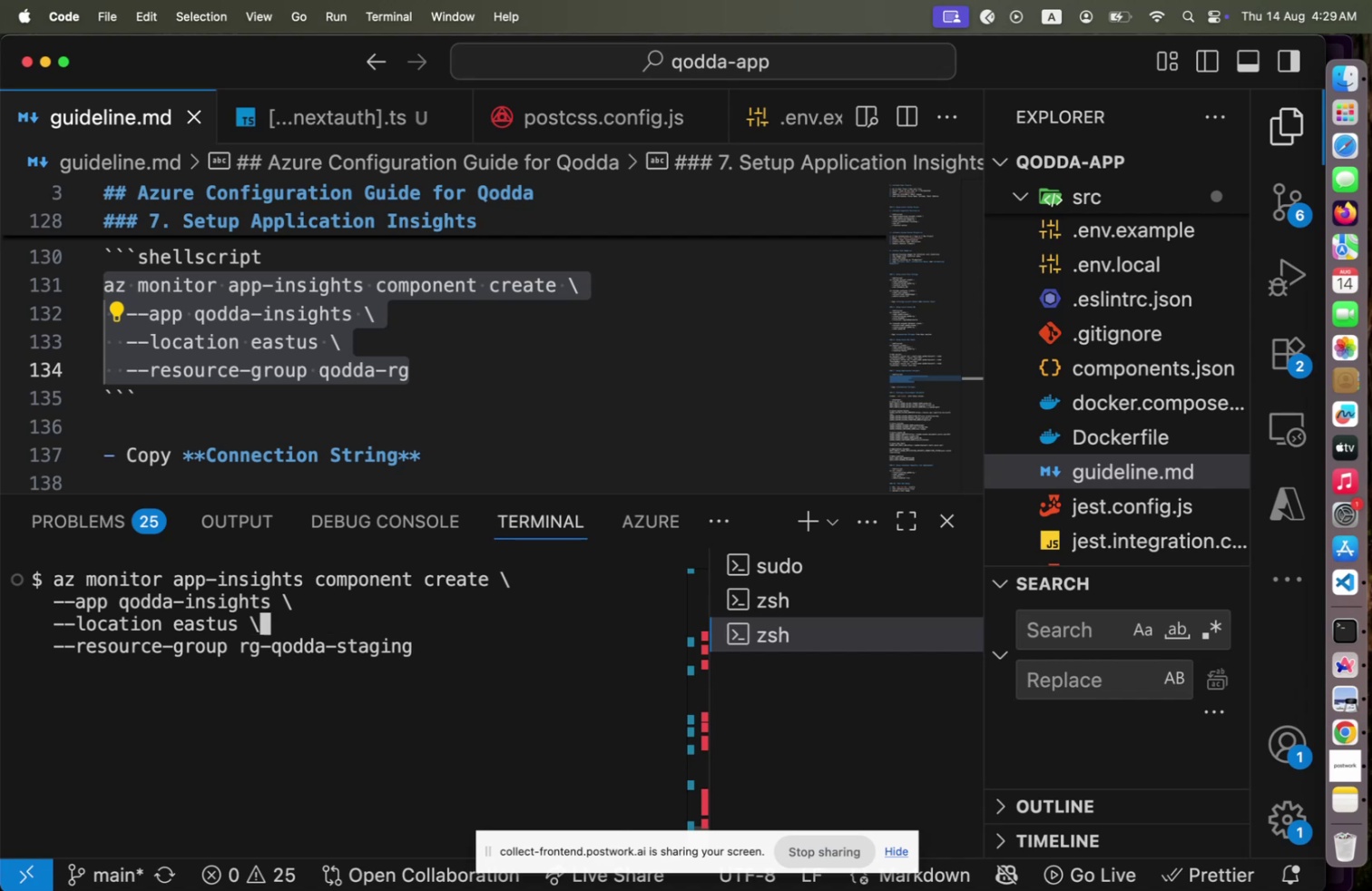 
hold_key(key=ArrowRight, duration=1.01)
 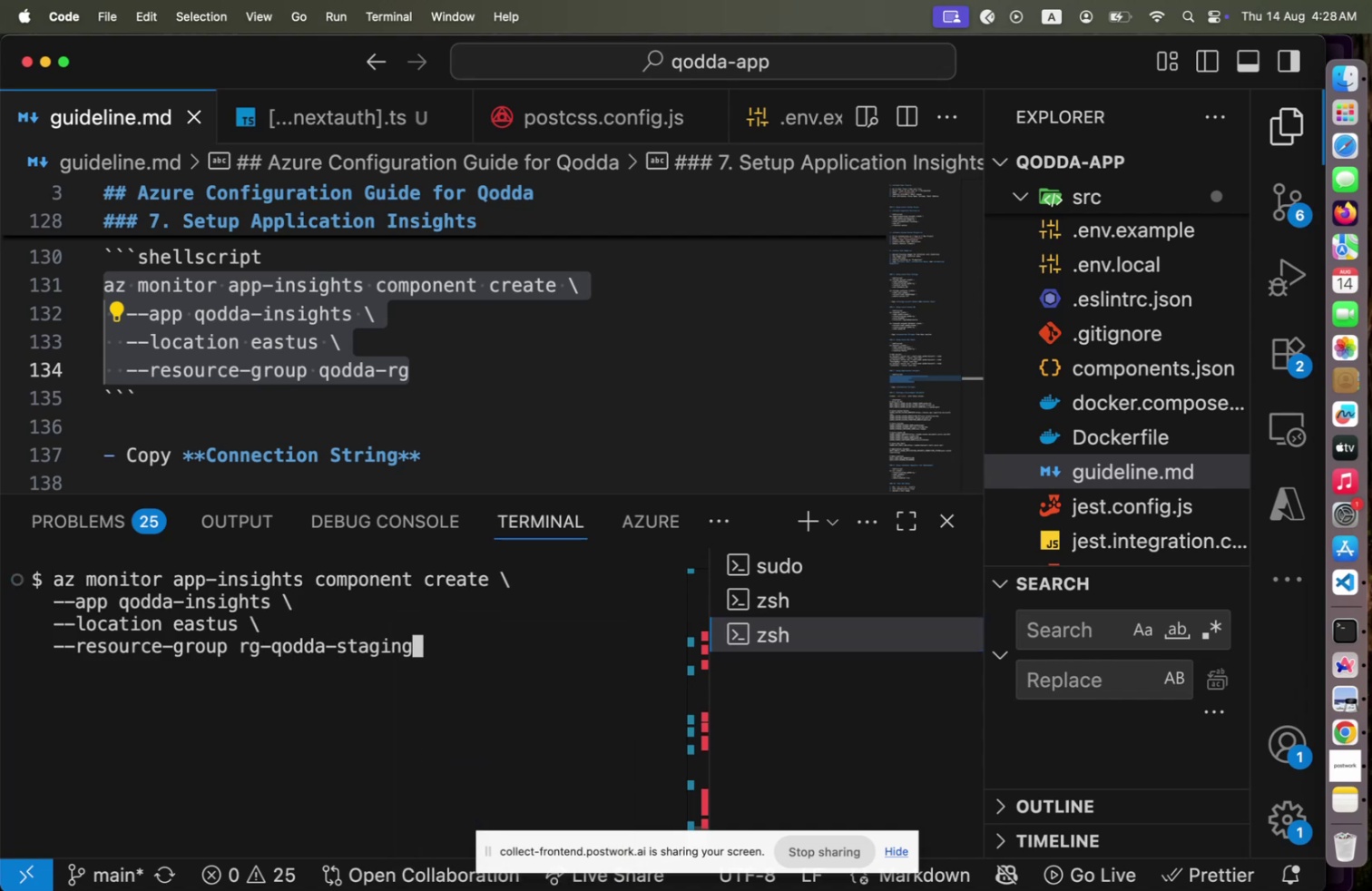 
key(ArrowUp)
 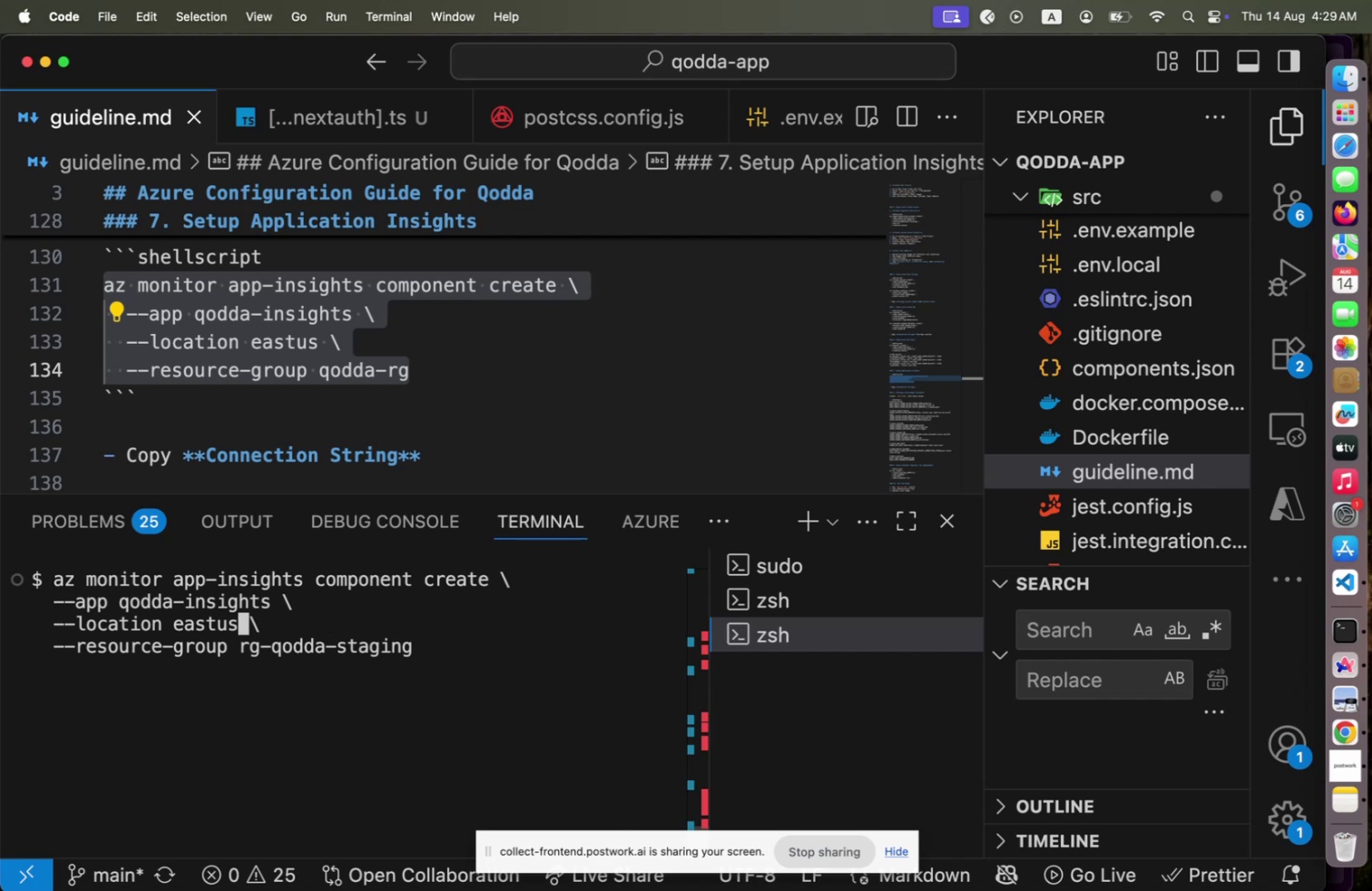 
key(ArrowLeft)
 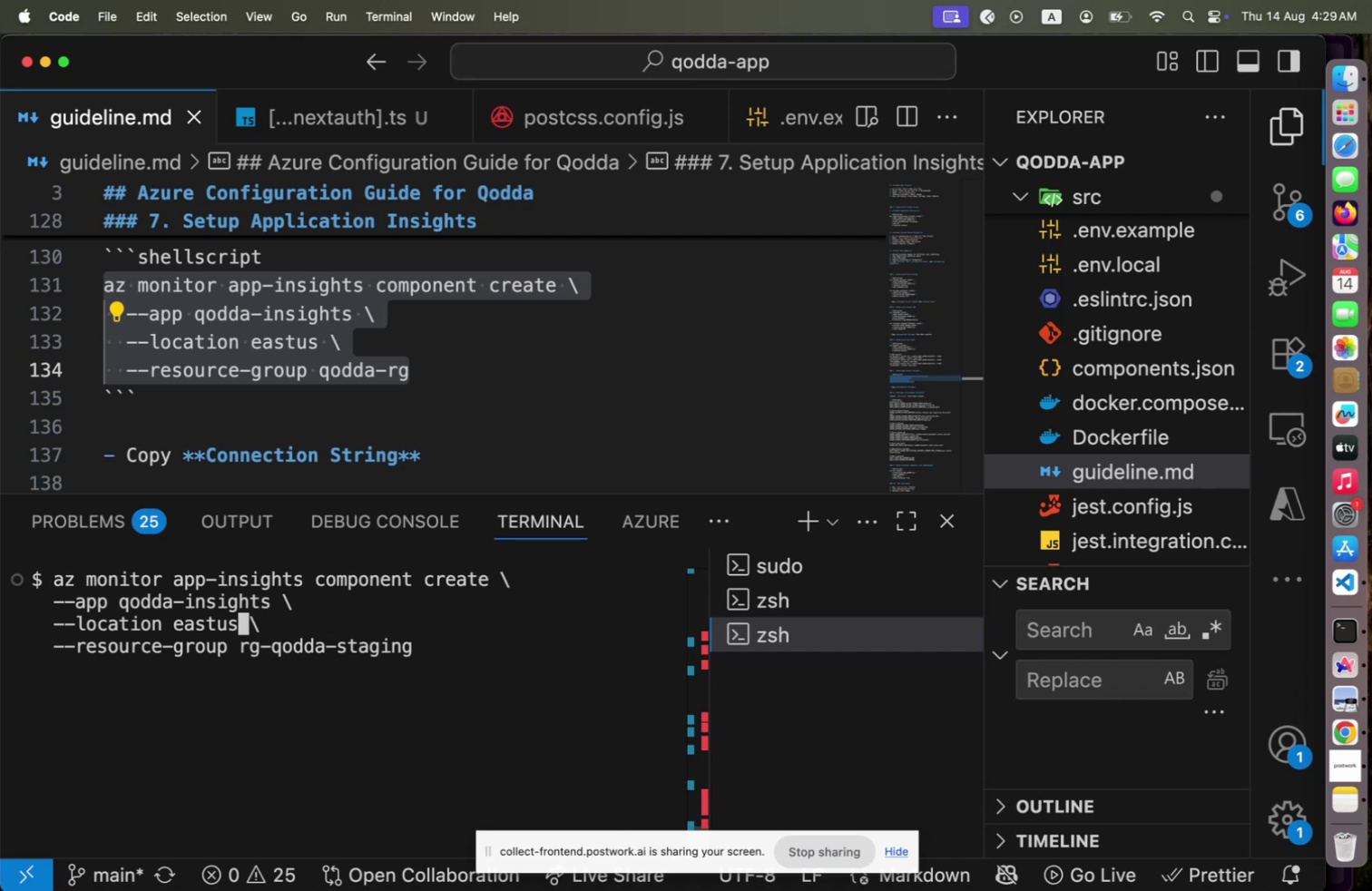 
key(ArrowLeft)
 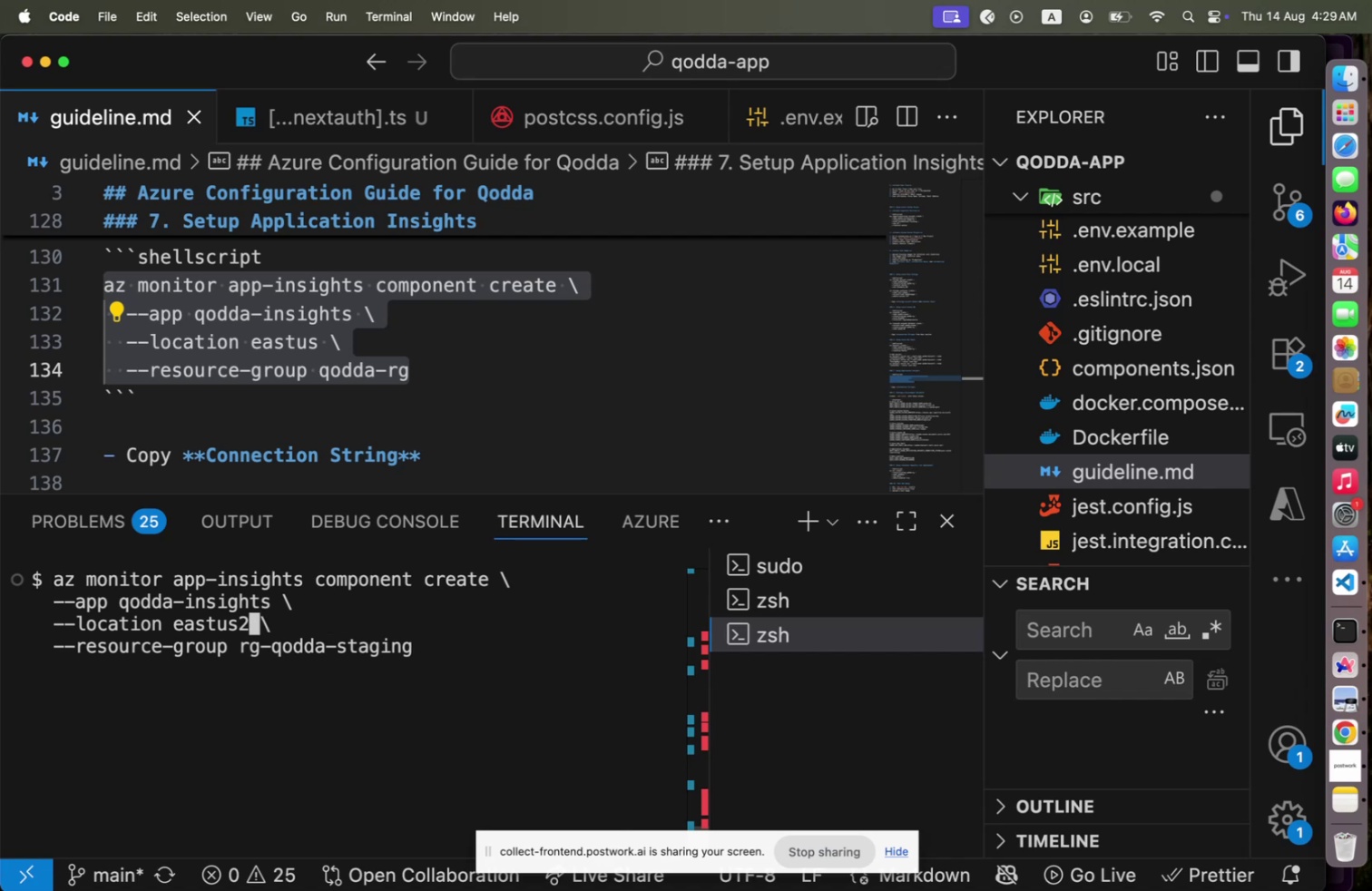 
key(2)
 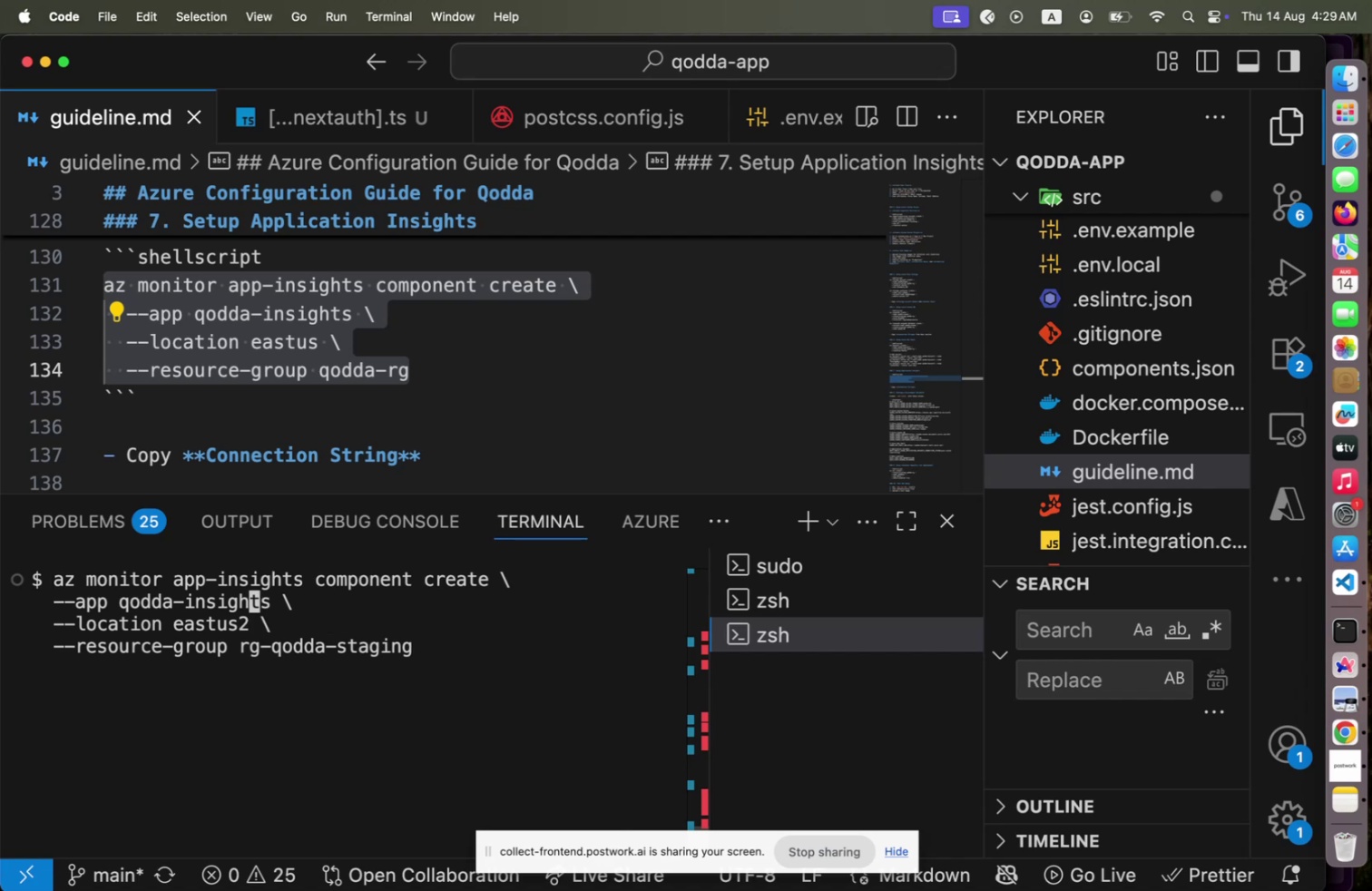 
key(ArrowUp)
 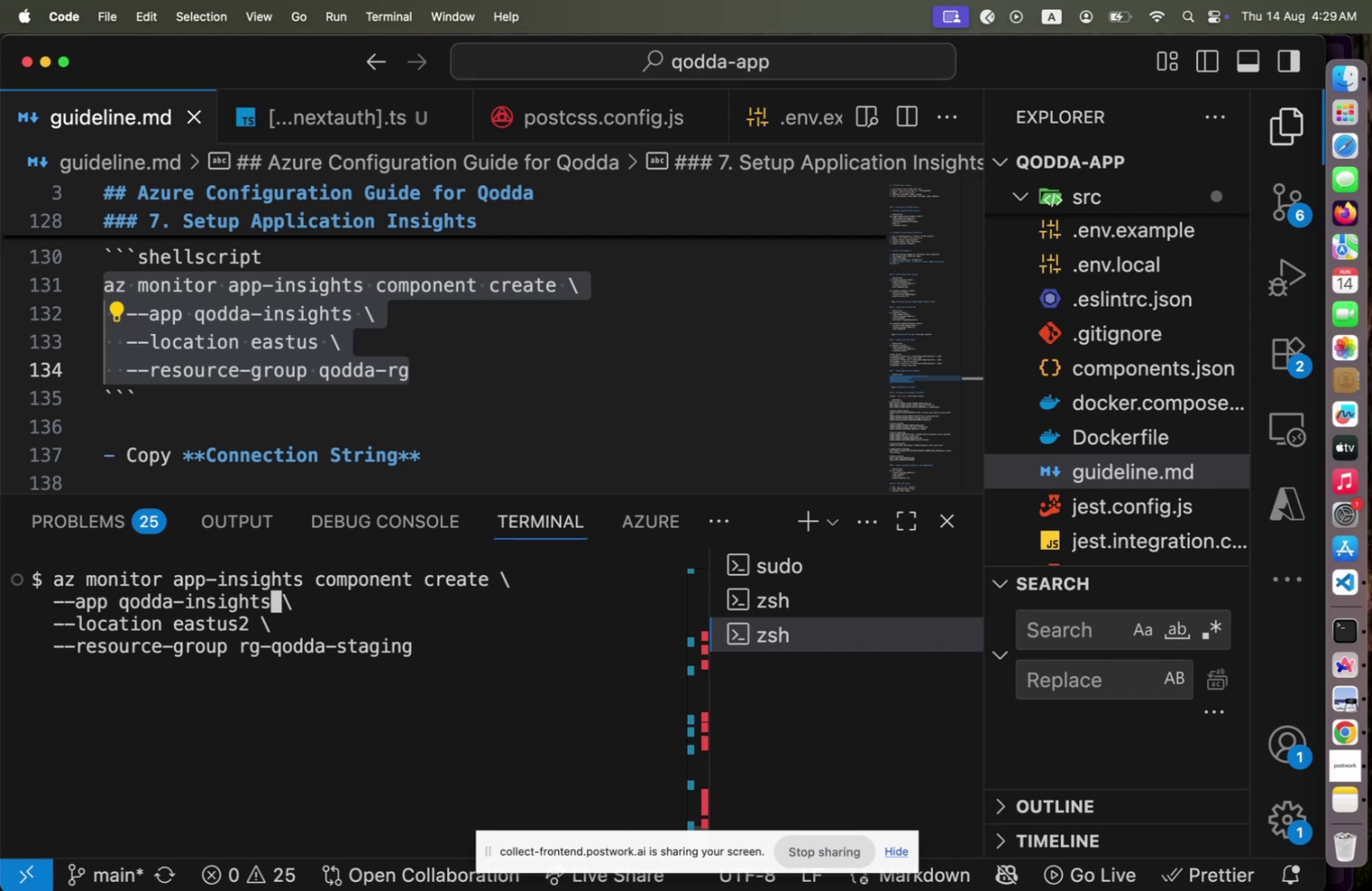 
key(ArrowRight)
 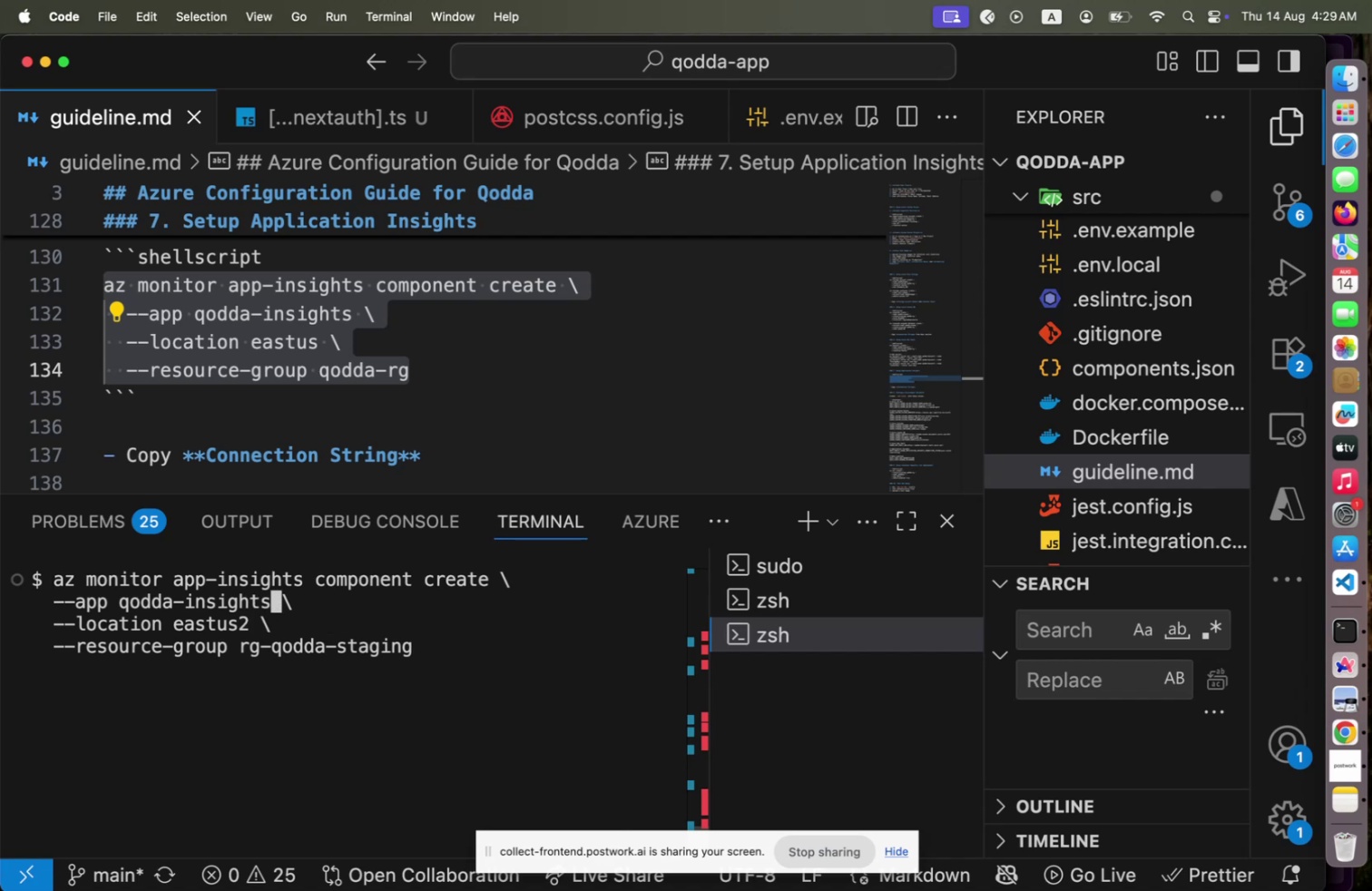 
key(ArrowRight)
 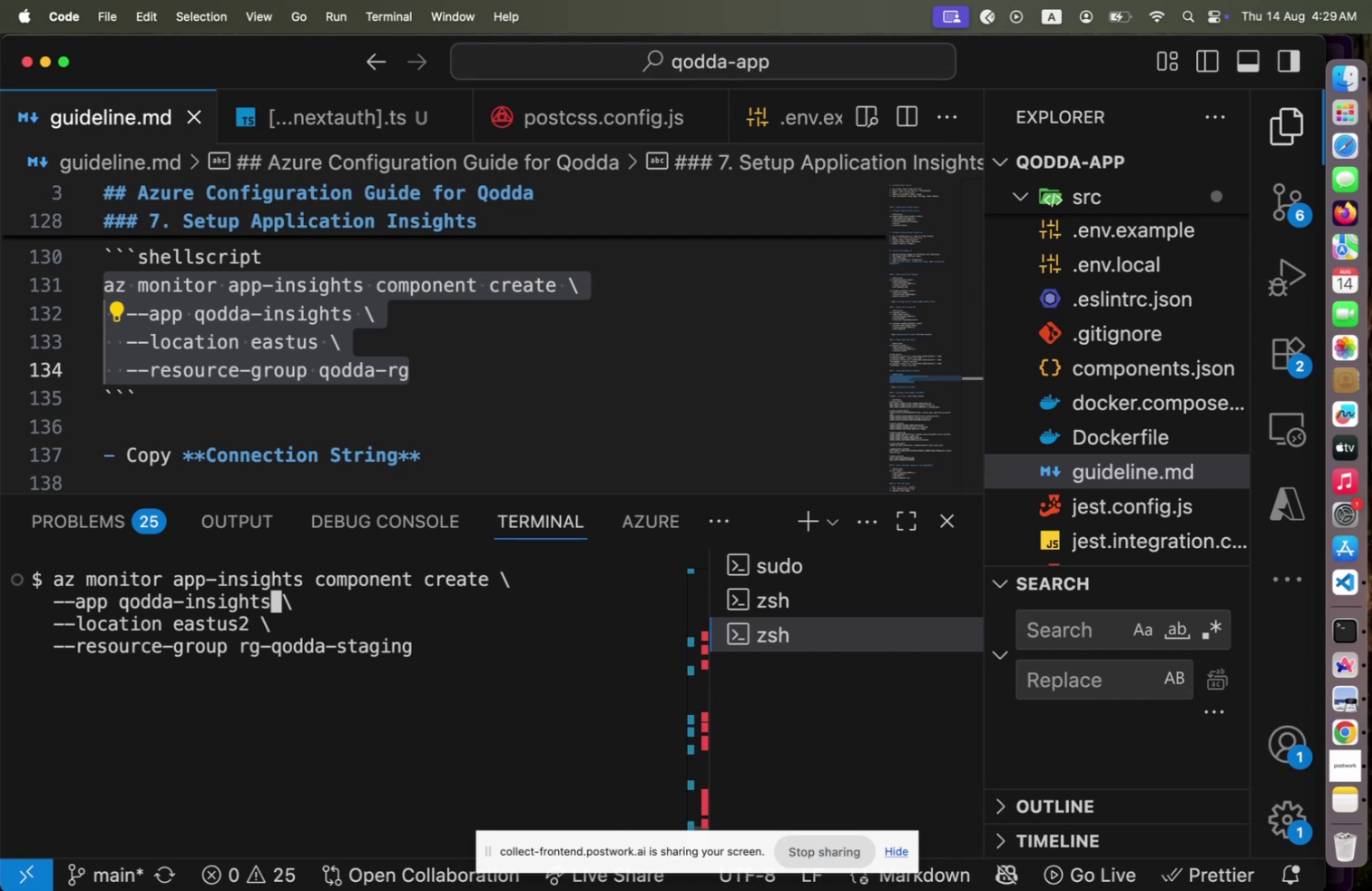 
type(-staging)
 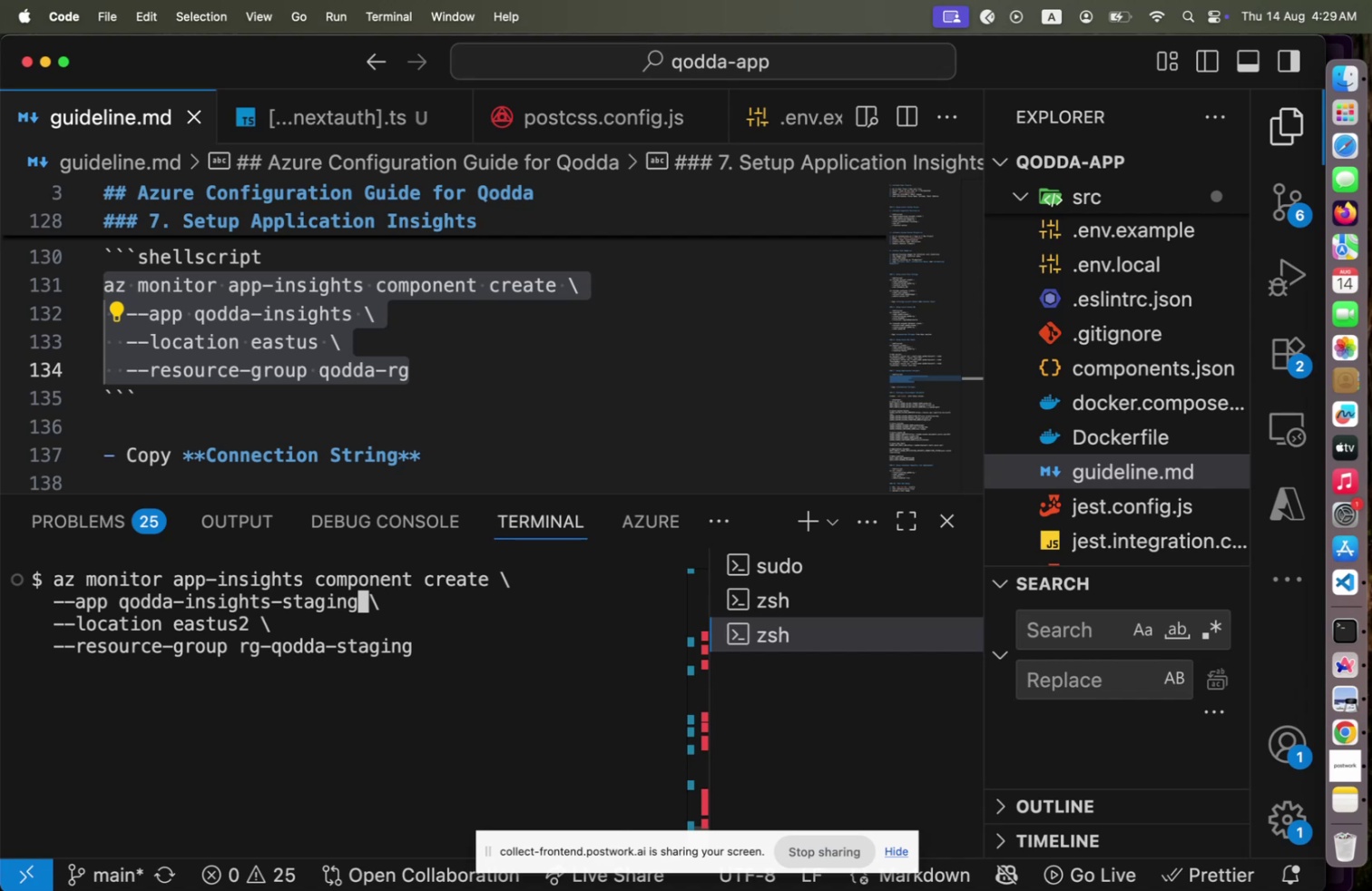 
key(Enter)
 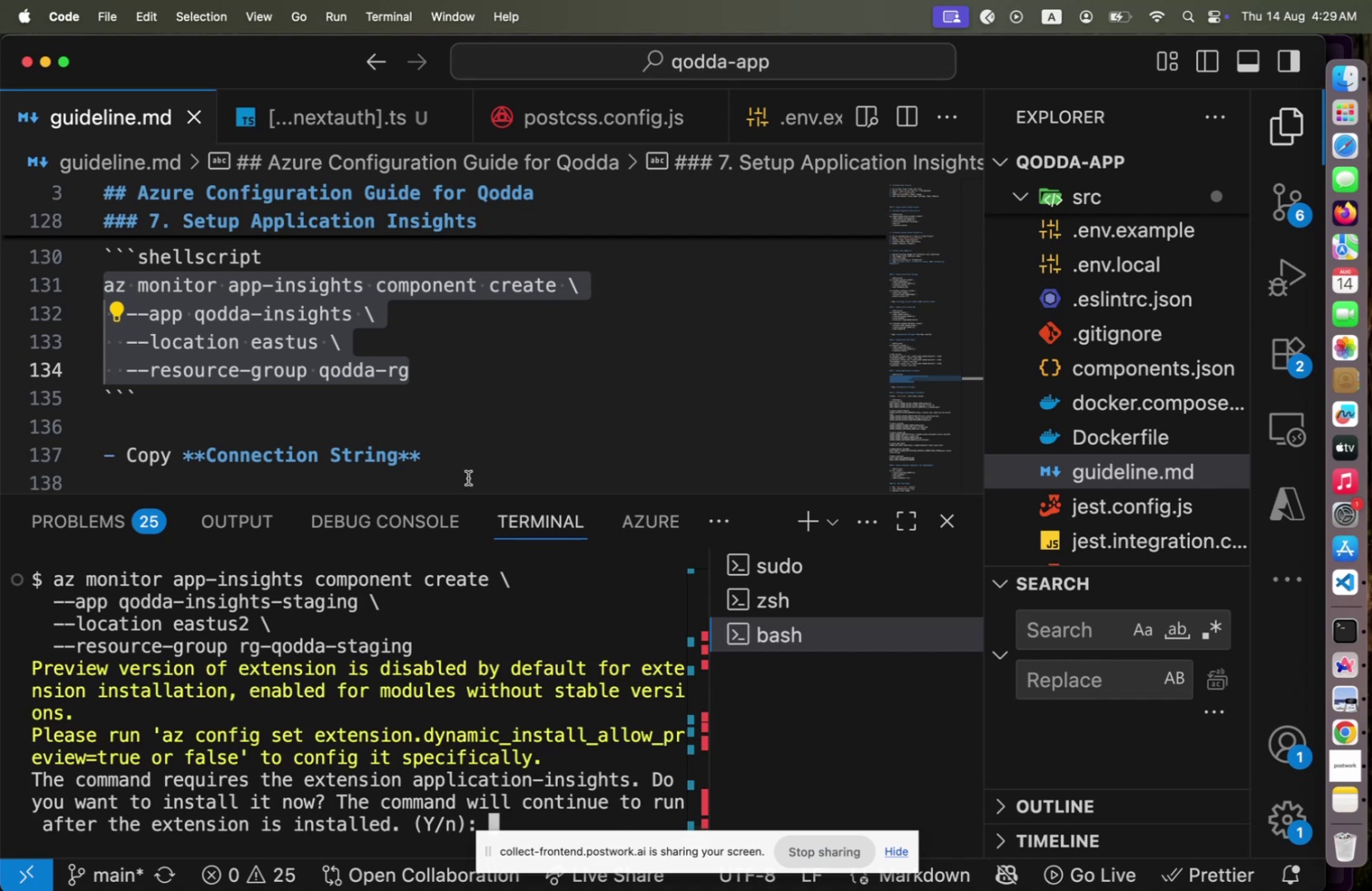 
scroll: coordinate [466, 417], scroll_direction: down, amount: 5.0
 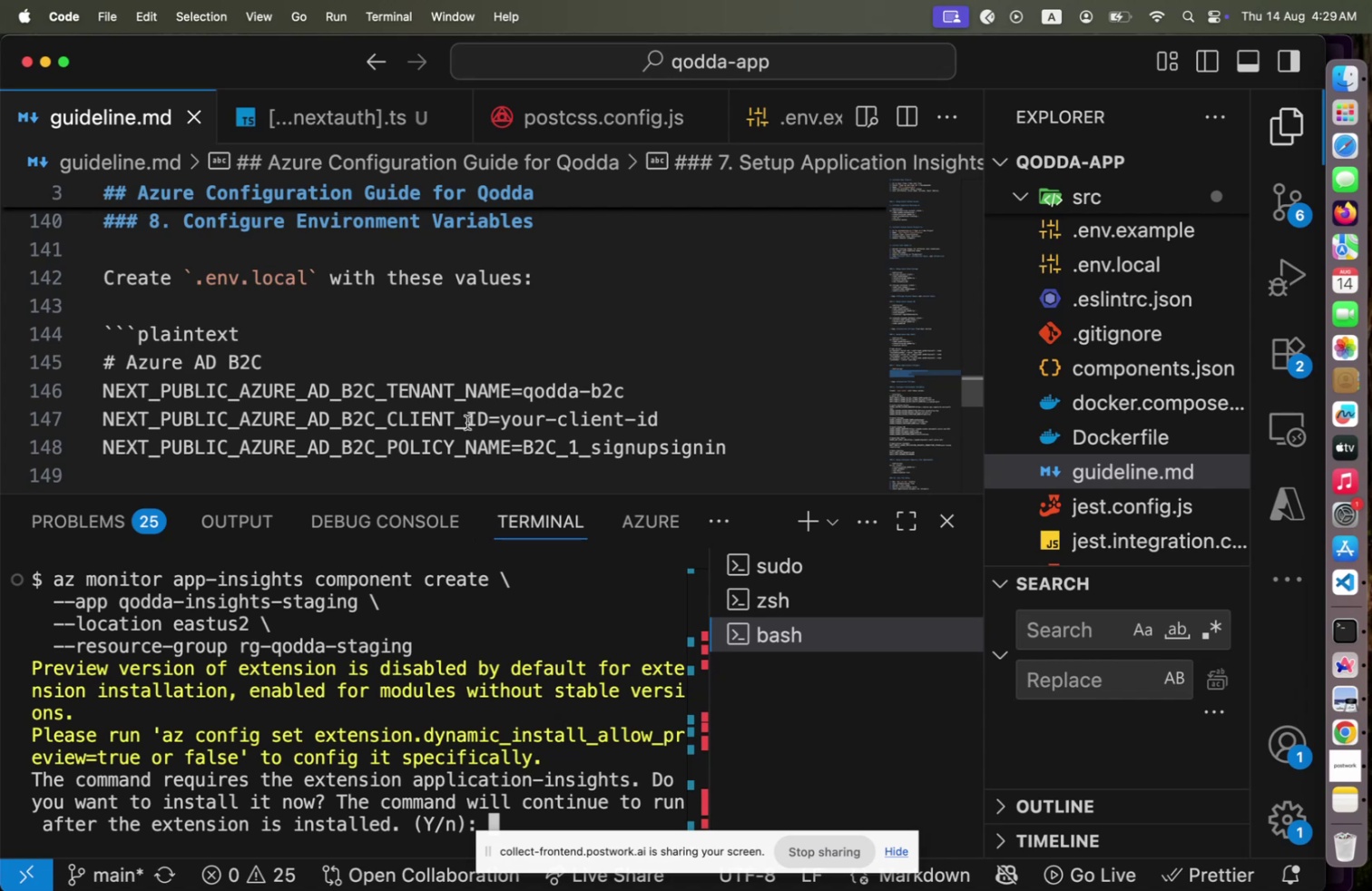 
wait(7.04)
 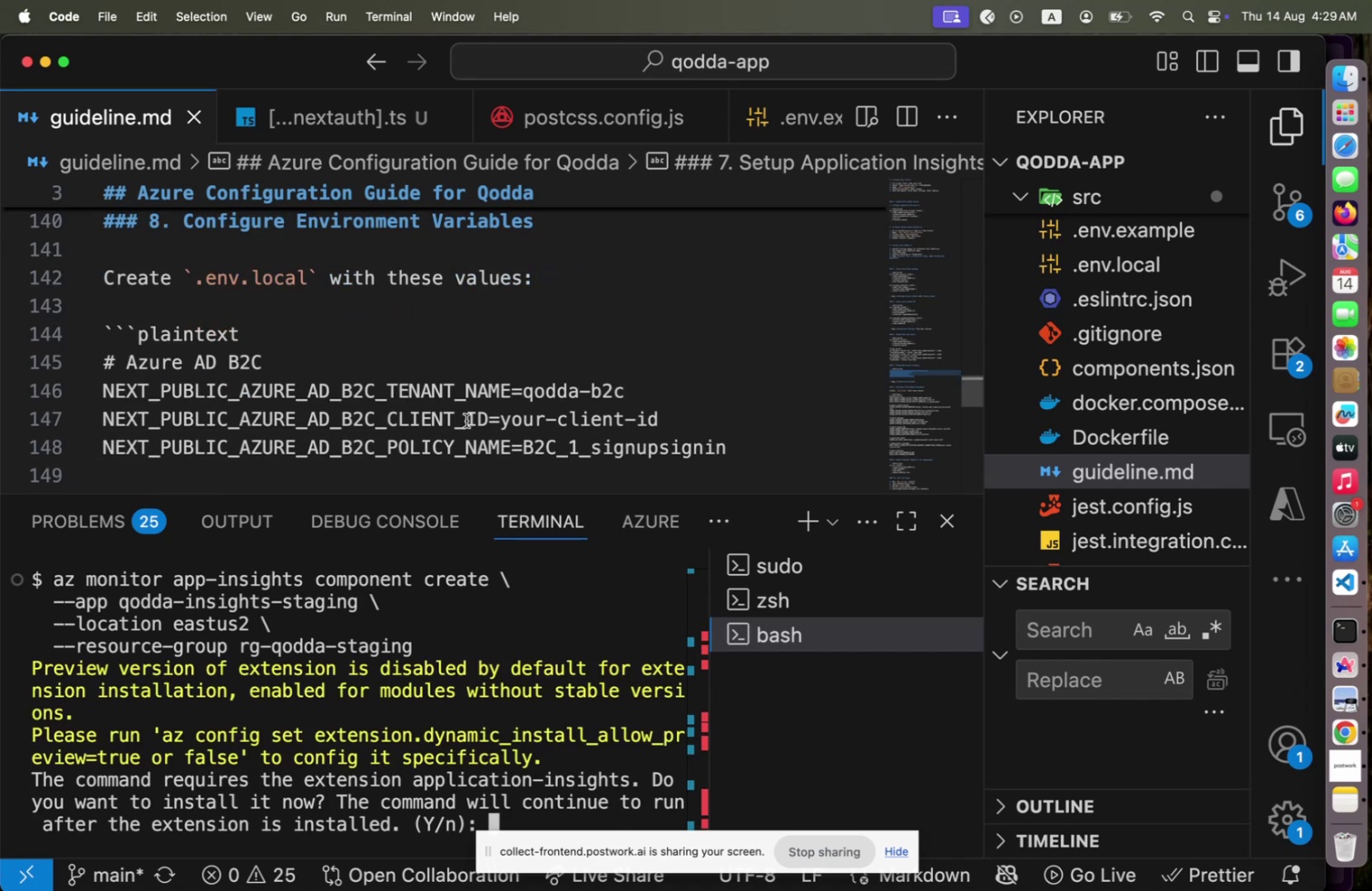 
scroll: coordinate [467, 422], scroll_direction: down, amount: 9.0
 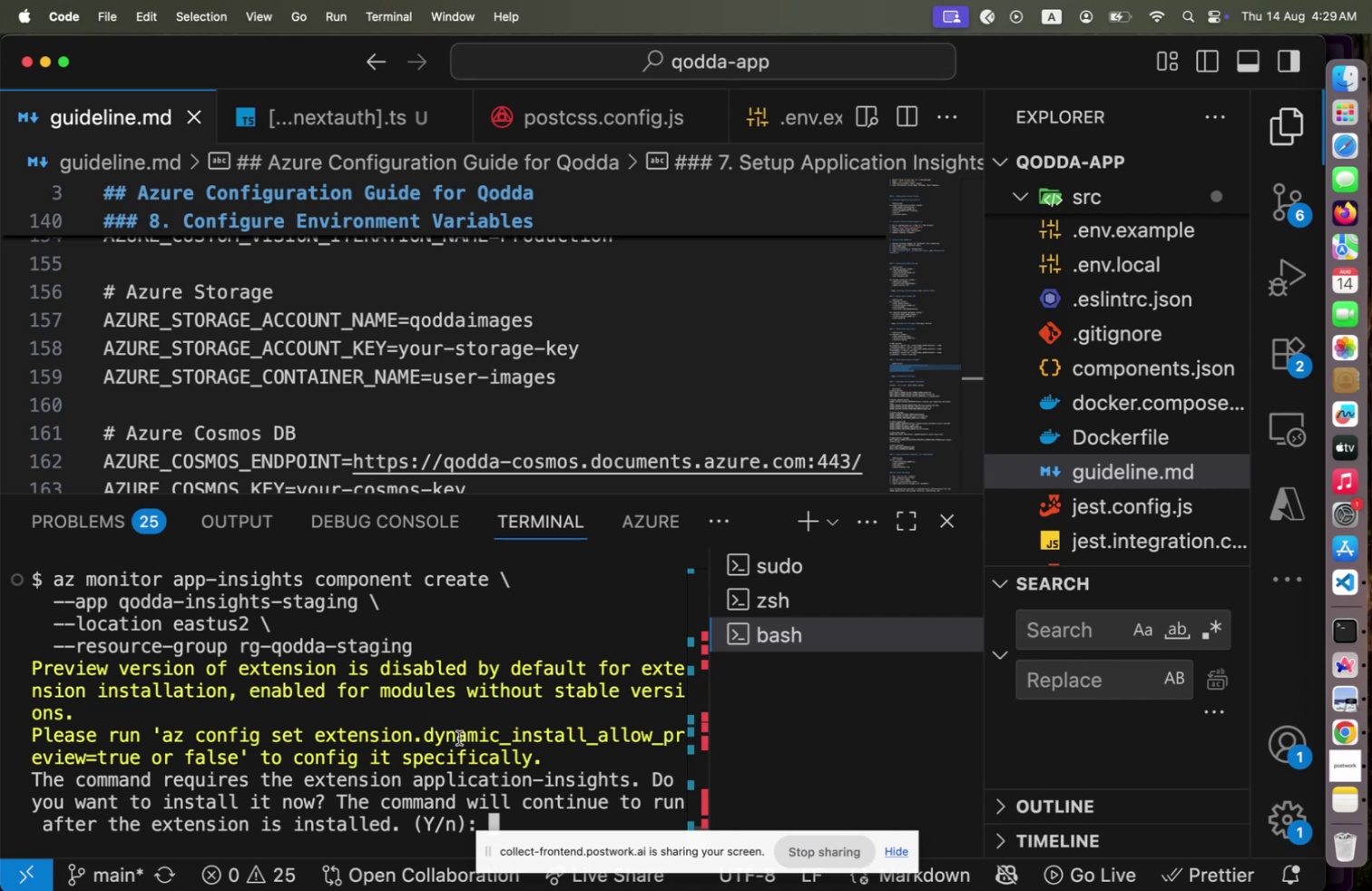 
wait(12.58)
 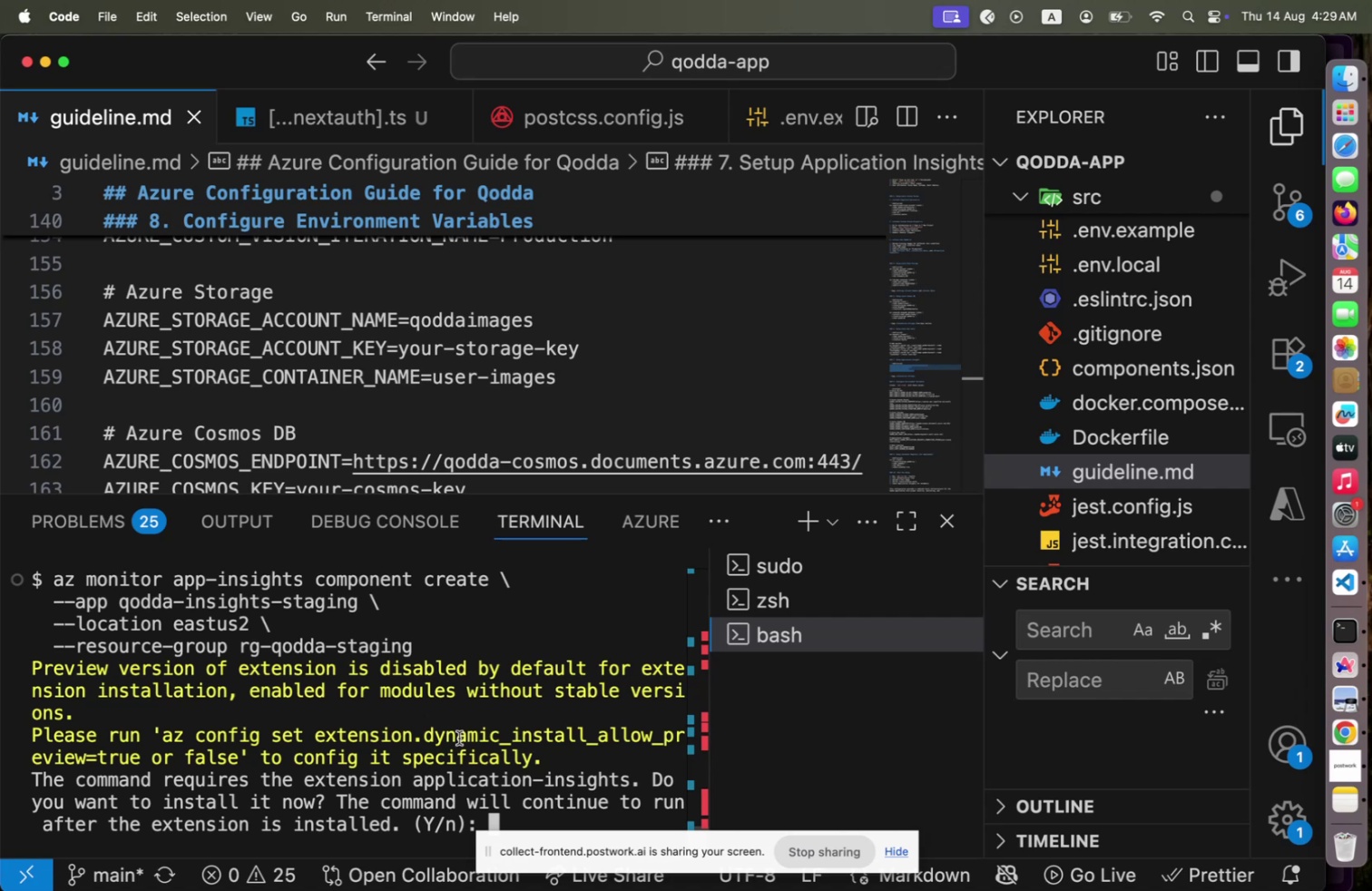 
key(Y)
 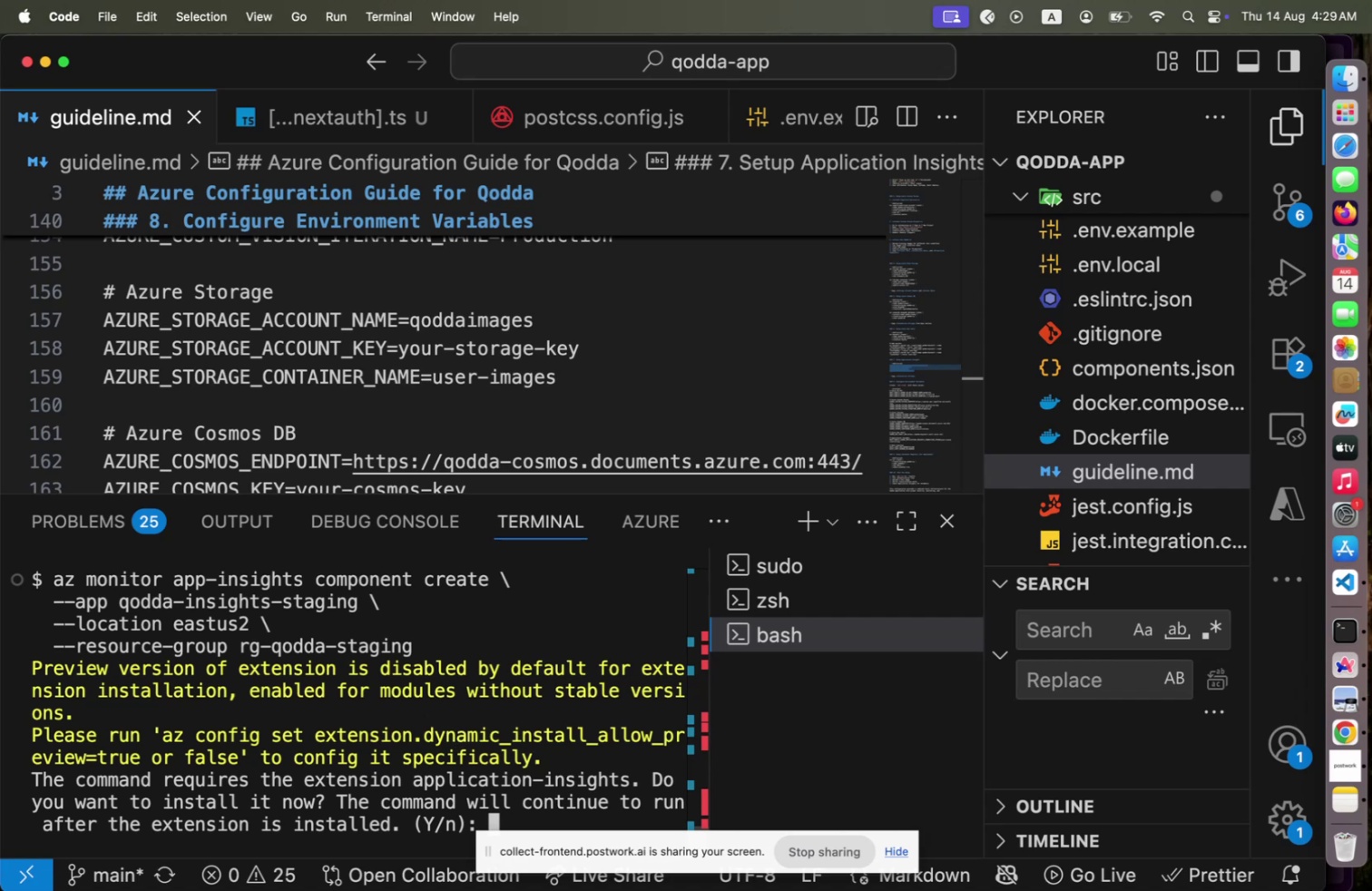 
key(Backspace)
 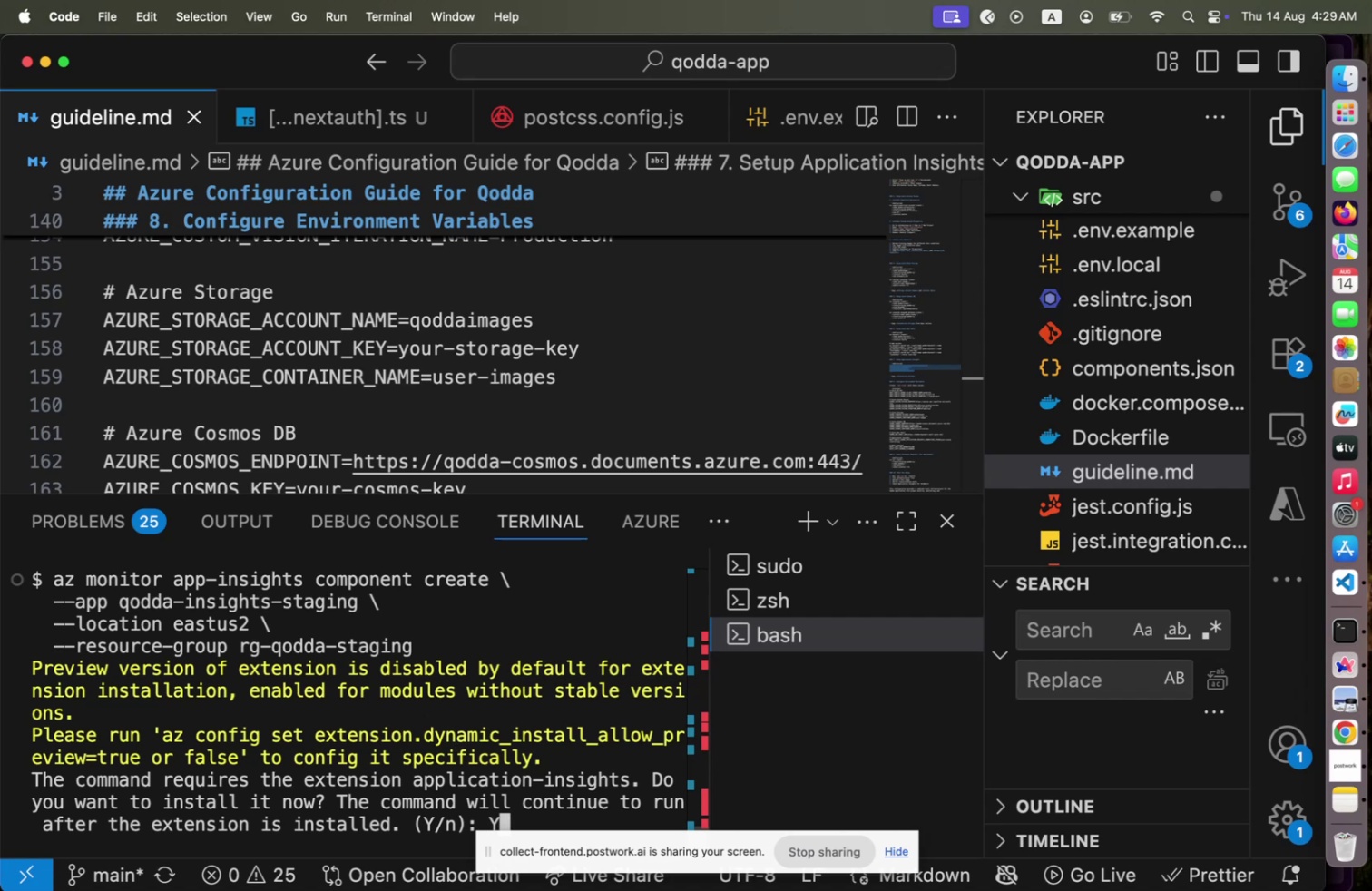 
key(Shift+Y)
 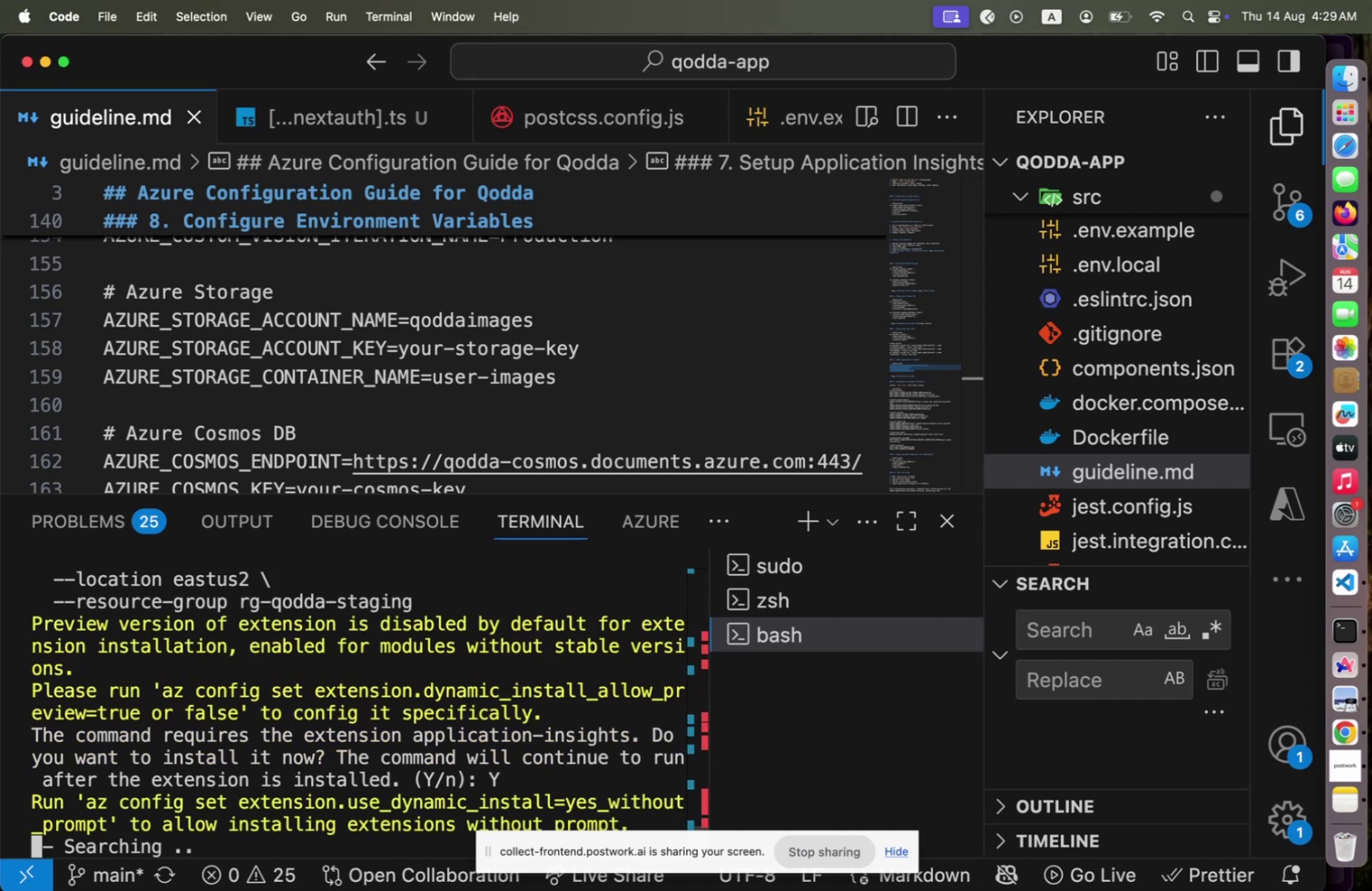 
key(Enter)
 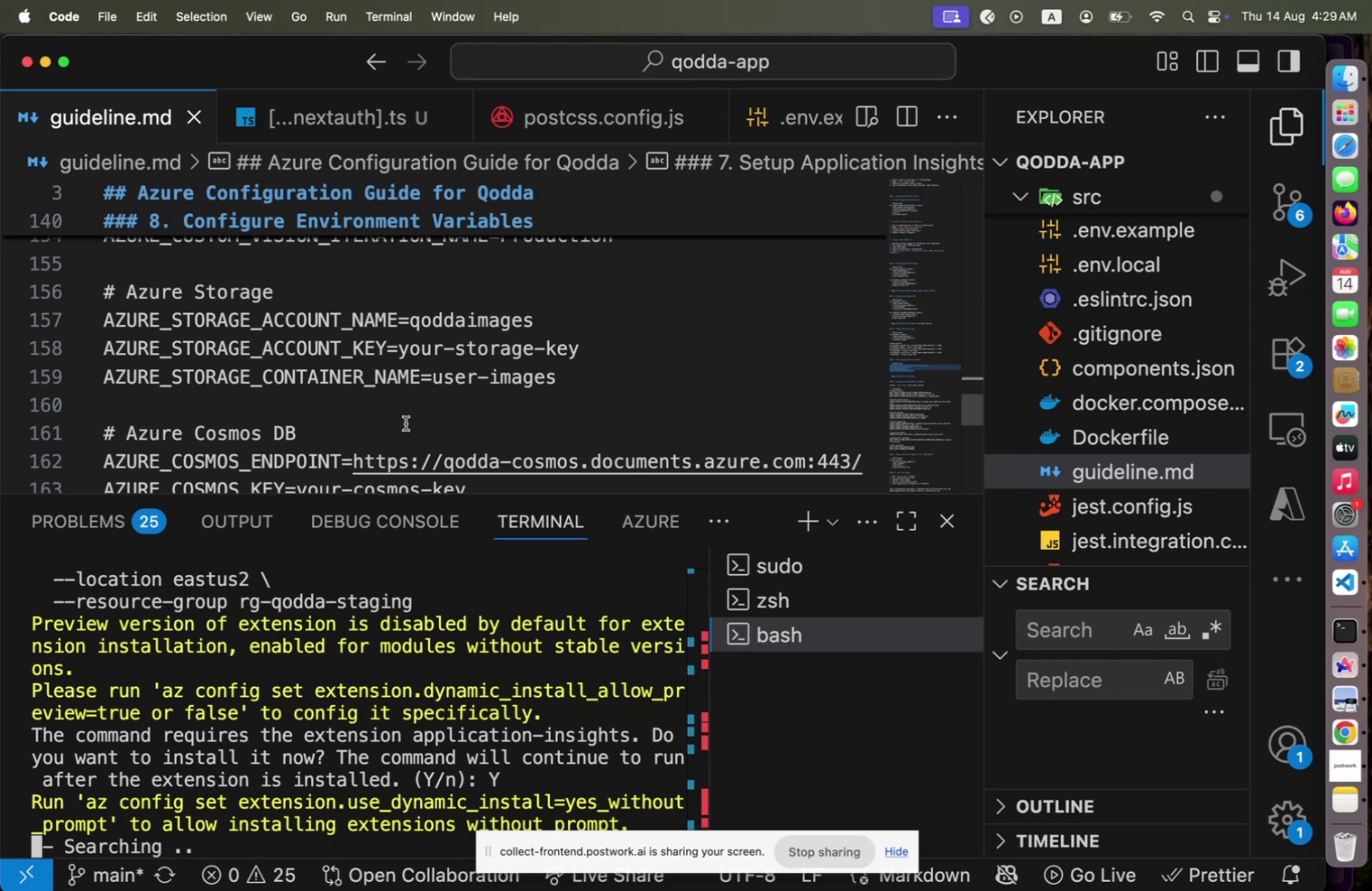 
scroll: coordinate [406, 423], scroll_direction: down, amount: 6.0
 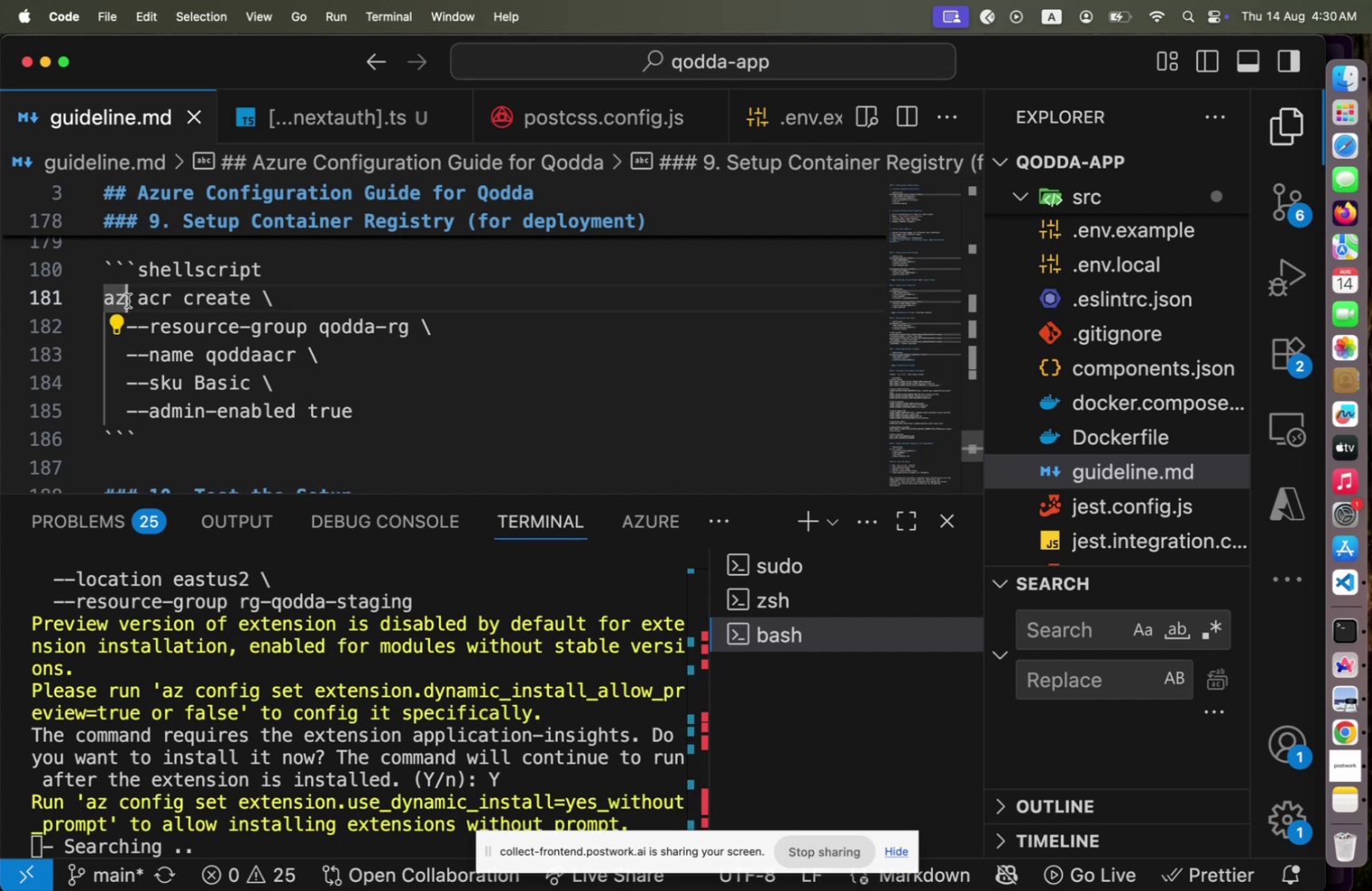 
key(ArrowLeft)
 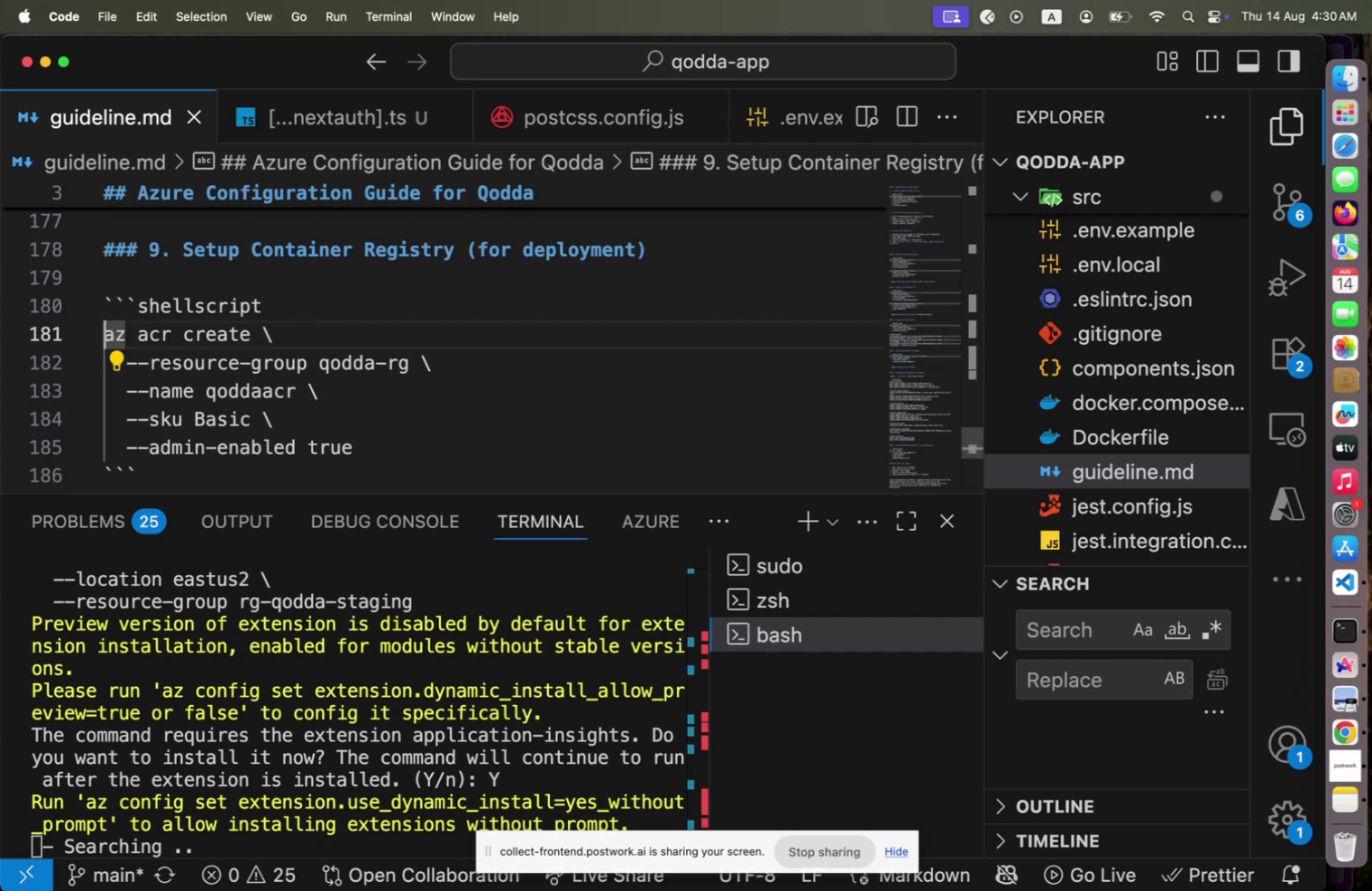 
key(ArrowLeft)
 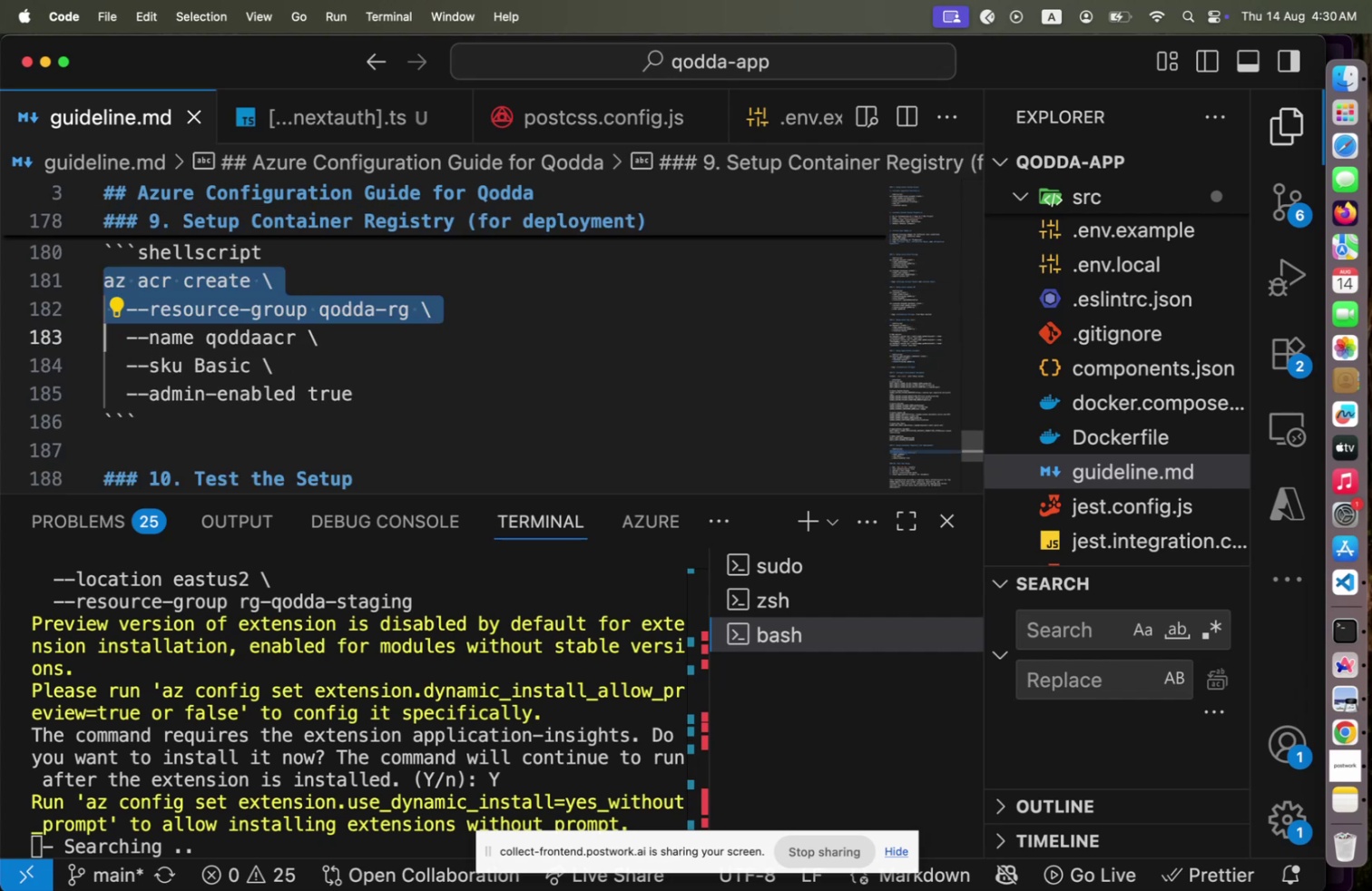 
key(Shift+ArrowDown)
 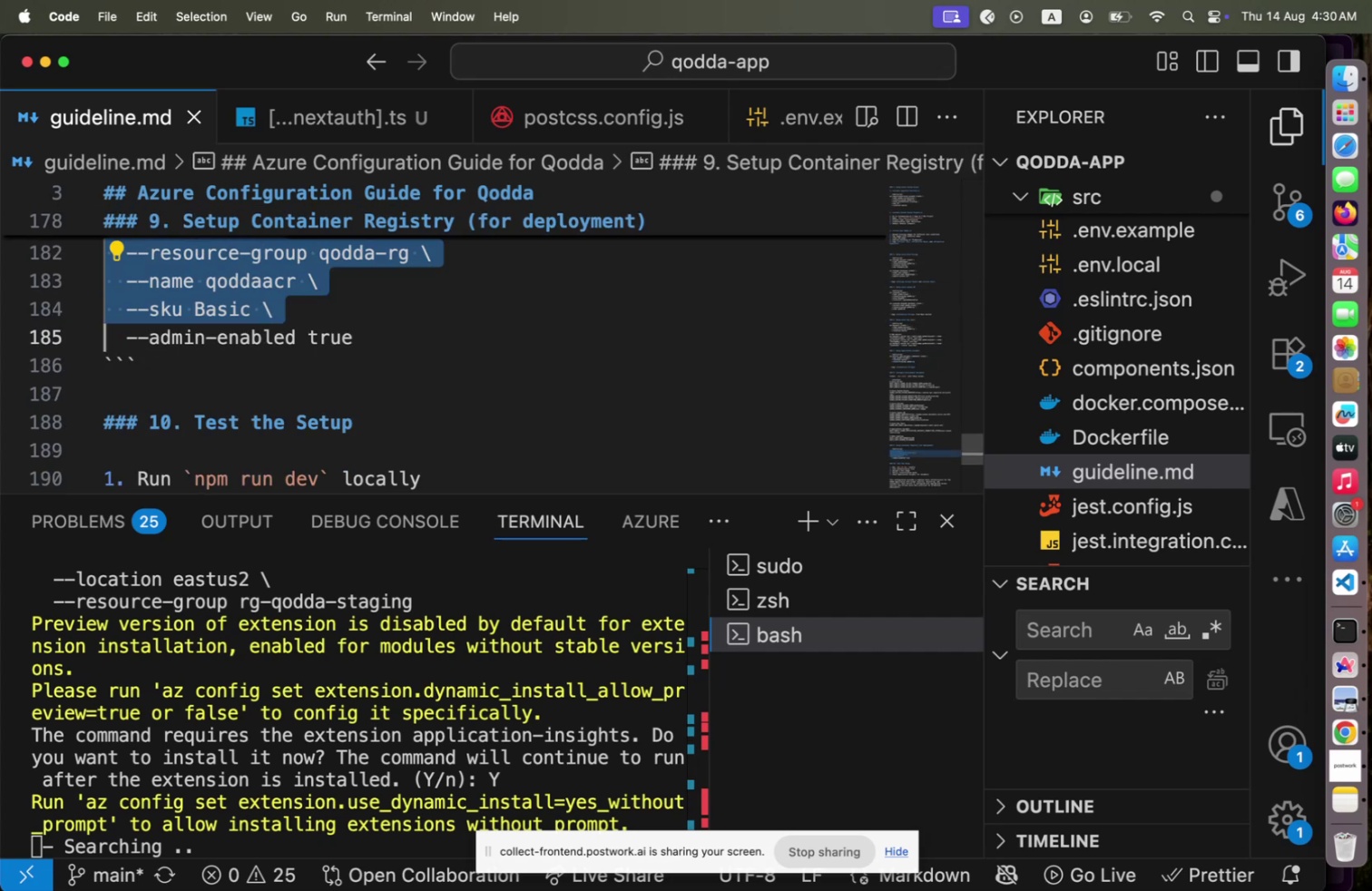 
key(Shift+ArrowDown)
 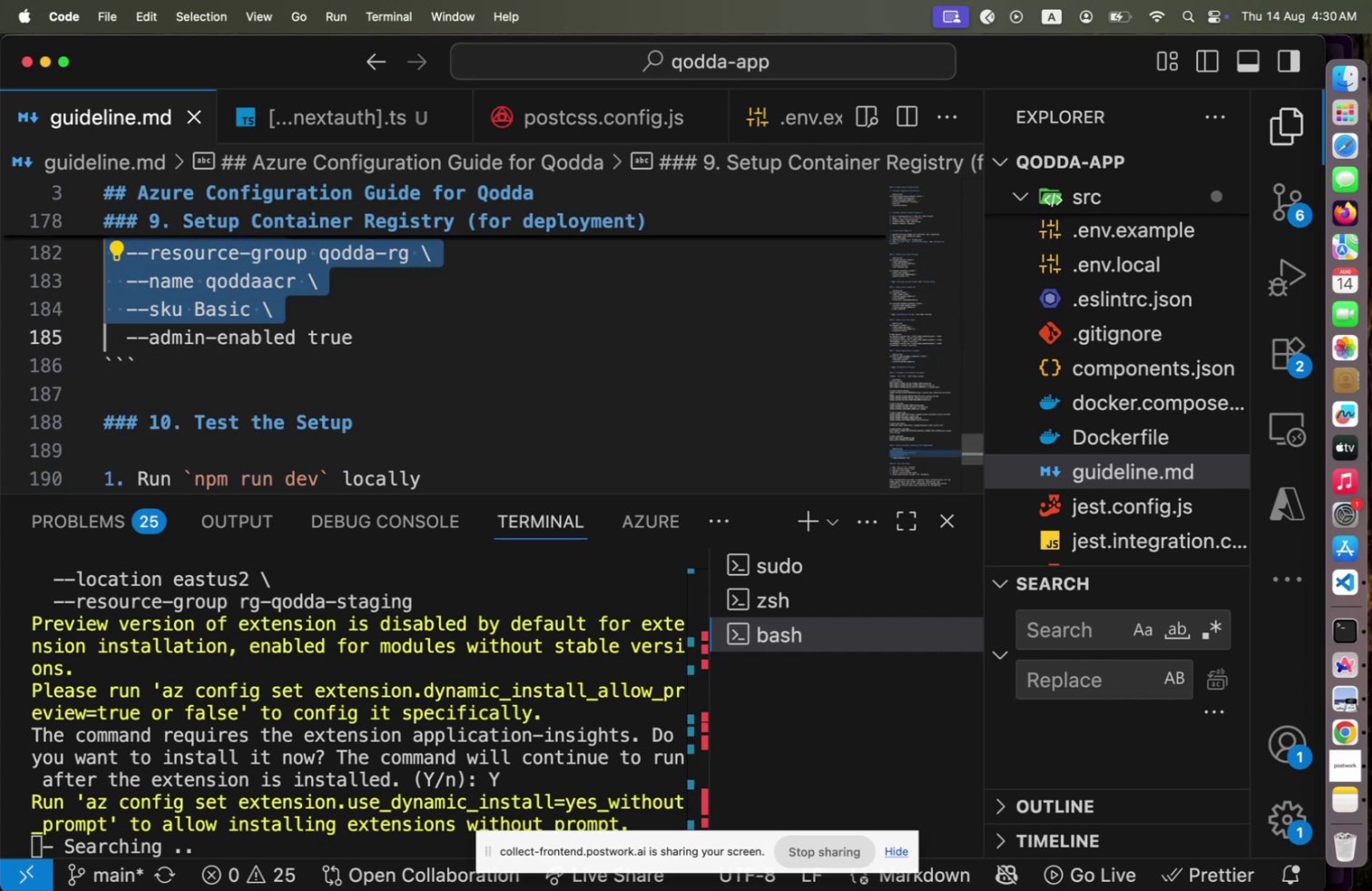 
key(Shift+ArrowDown)
 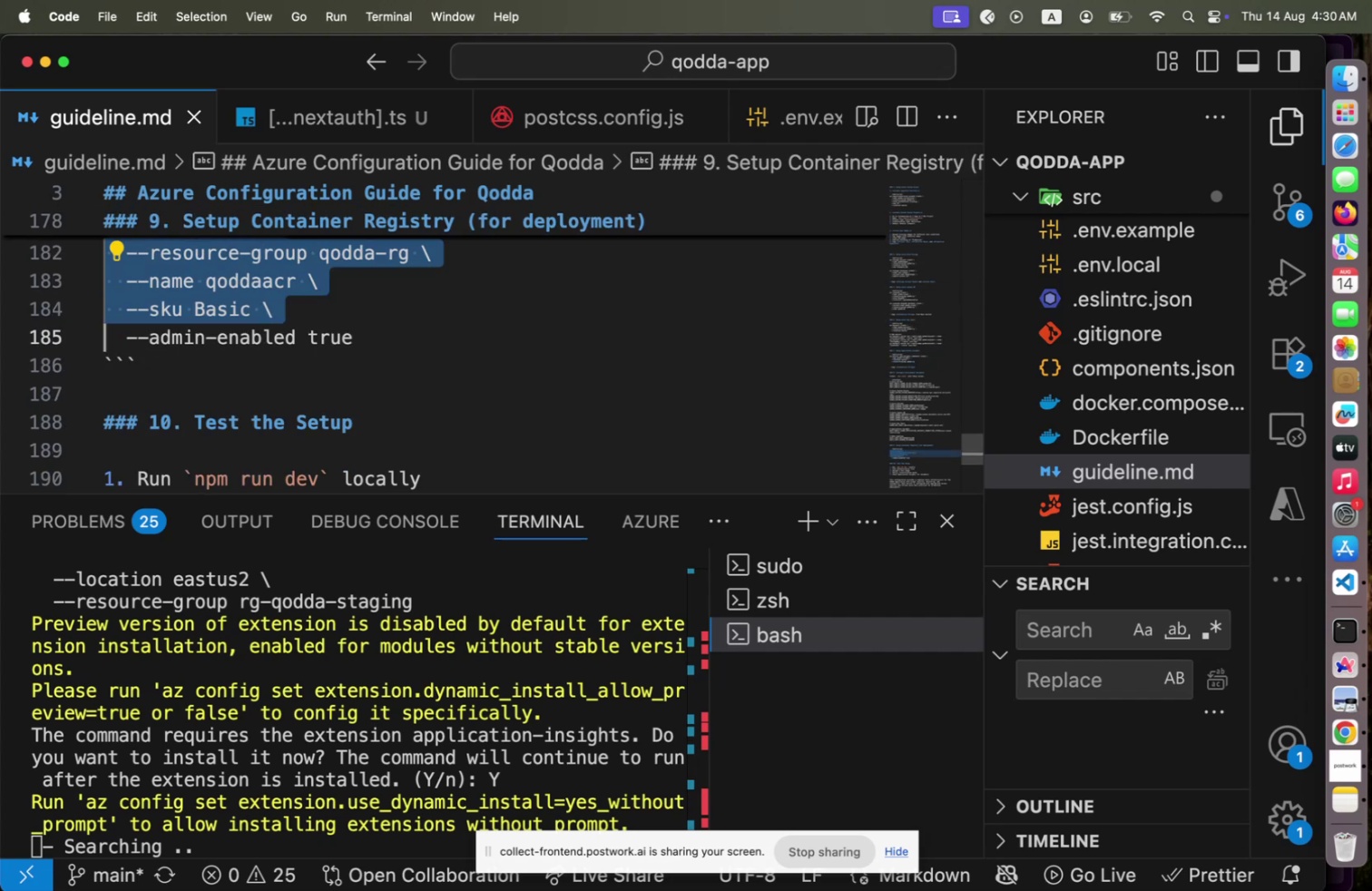 
key(Shift+ArrowDown)
 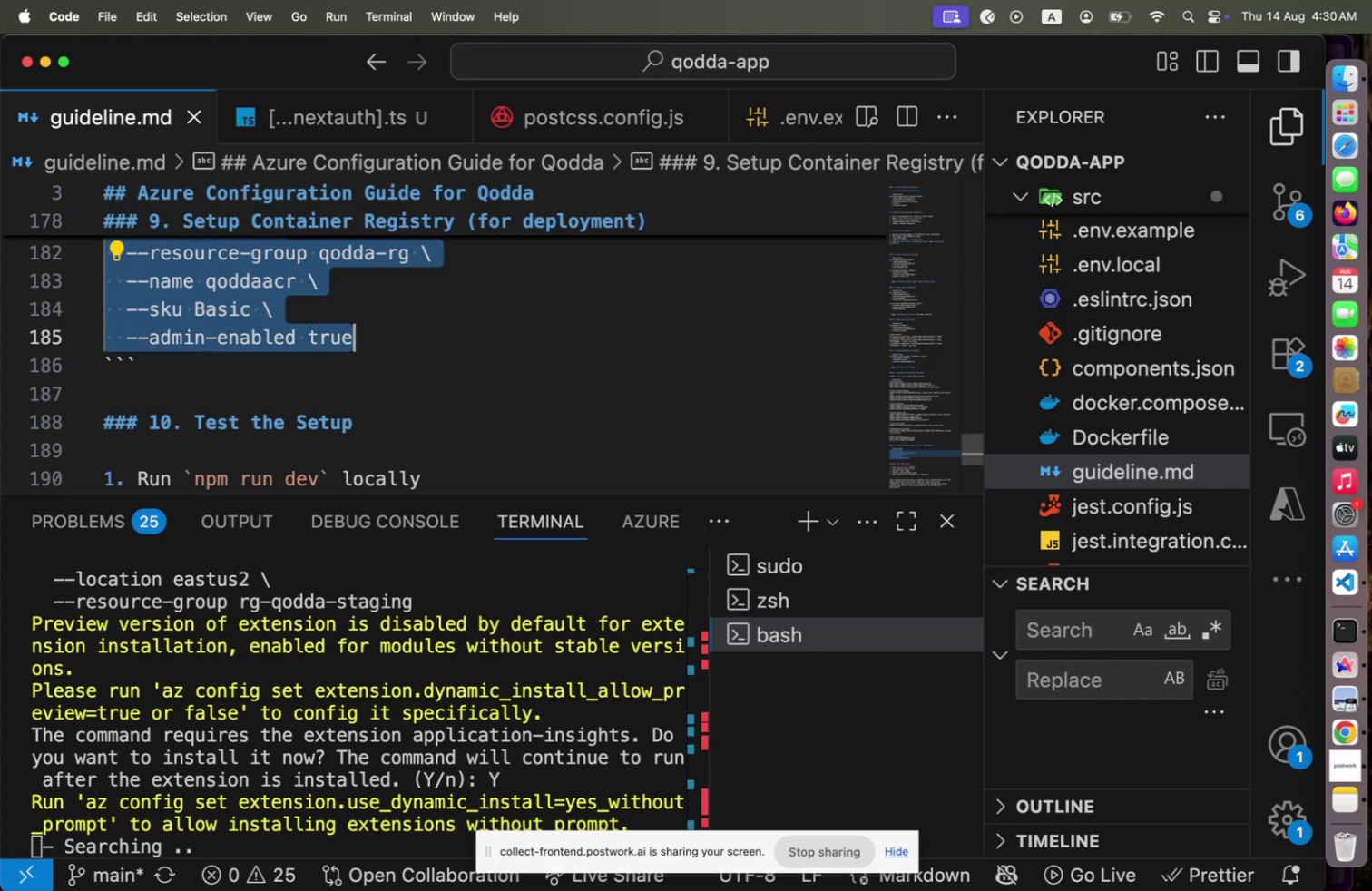 
key(Shift+End)
 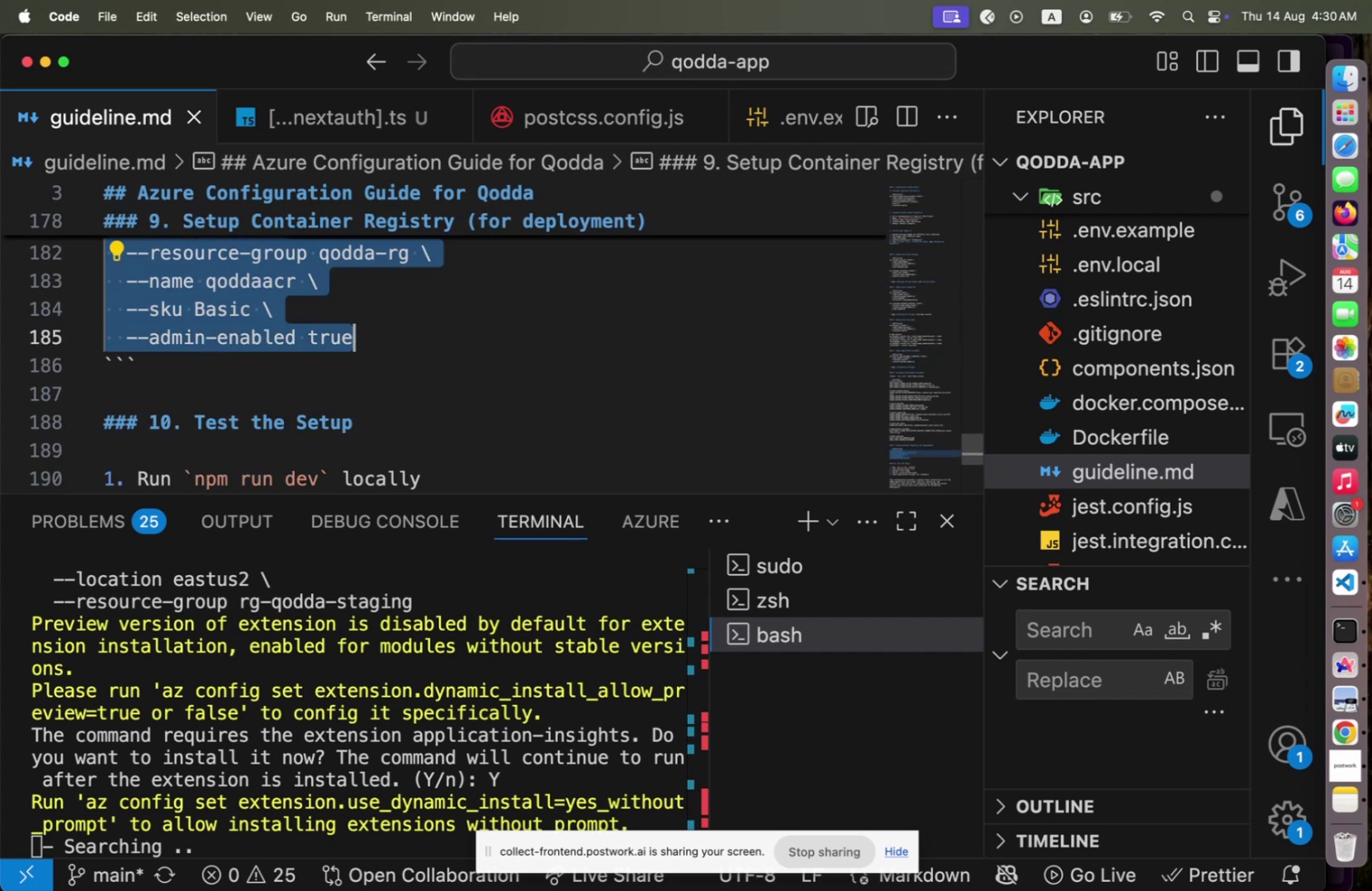 
key(Meta+C)
 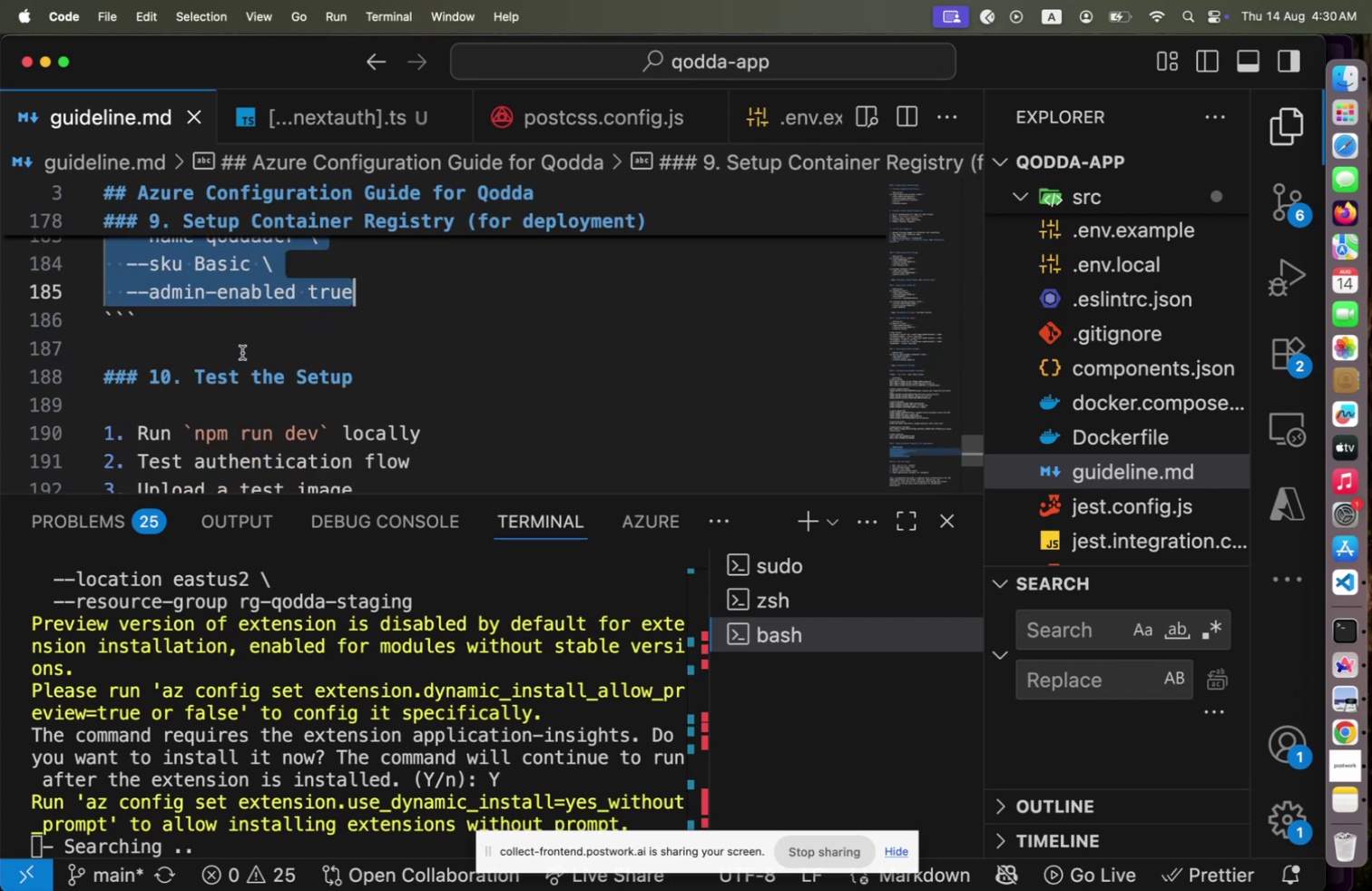 
scroll: coordinate [242, 352], scroll_direction: down, amount: 2.0
 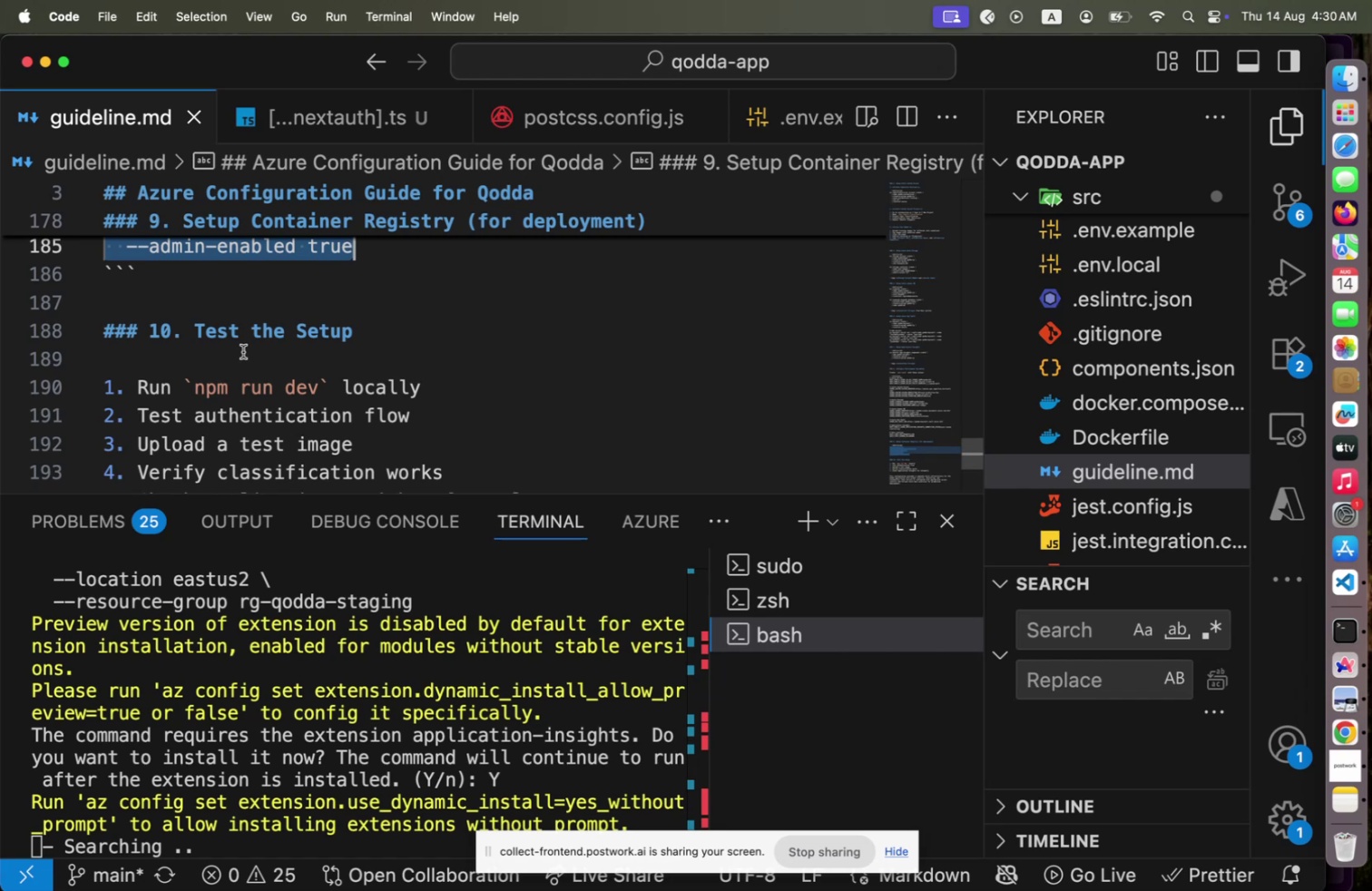 
wait(7.59)
 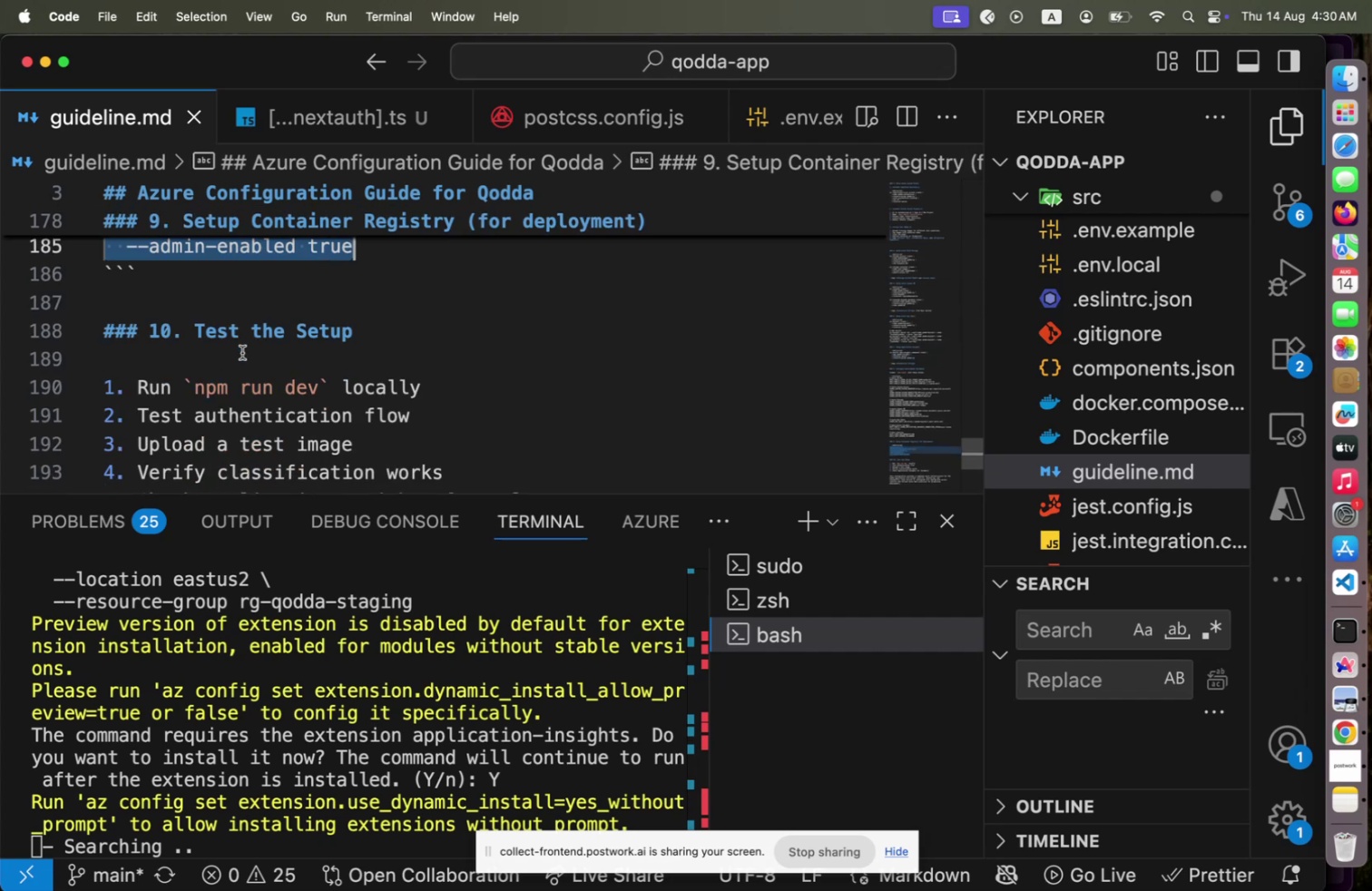 
scroll: coordinate [243, 351], scroll_direction: down, amount: 2.0
 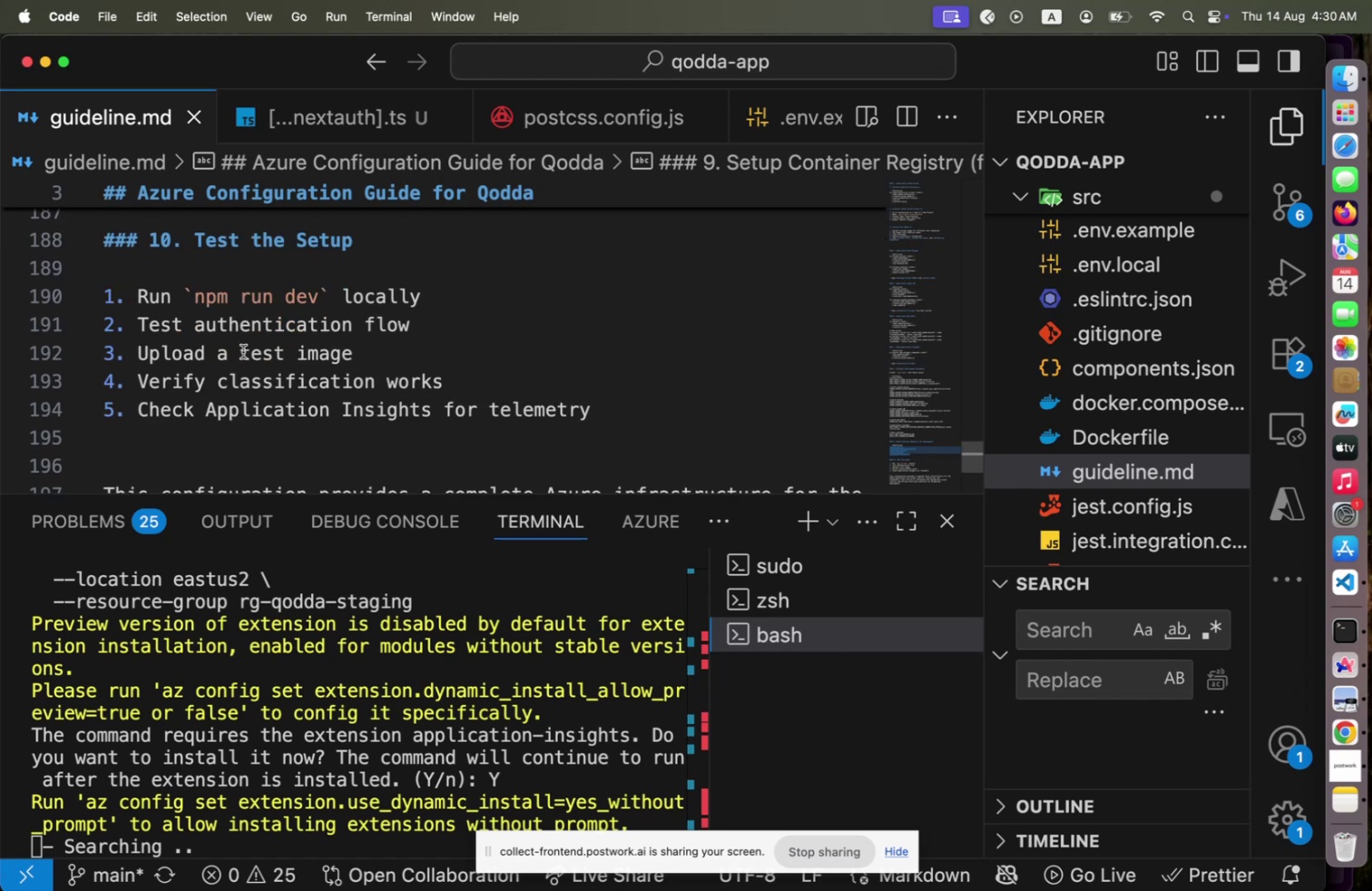 
key(Meta+CommandLeft)
 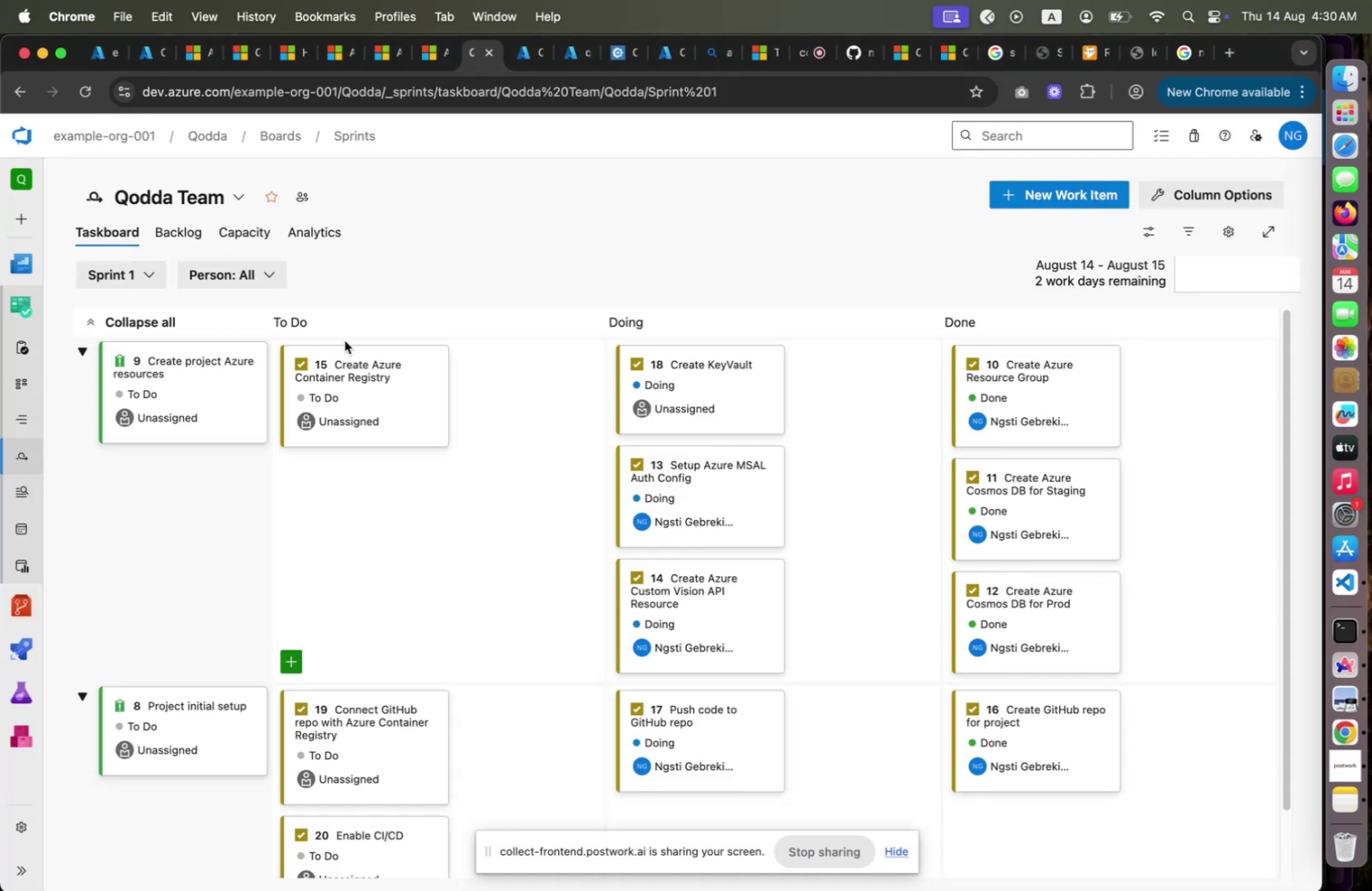 
key(Meta+Tab)
 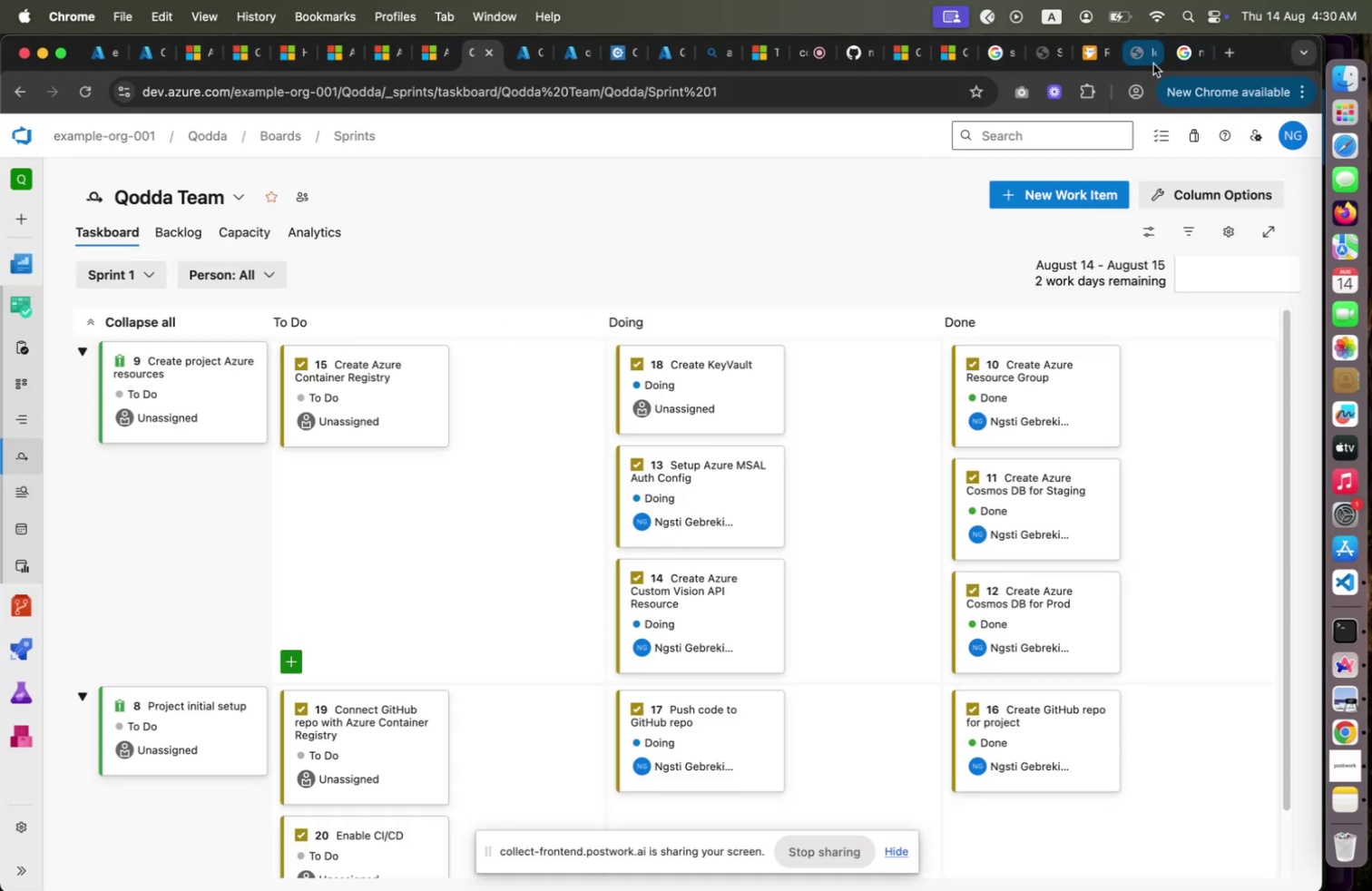 
left_click([1153, 64])
 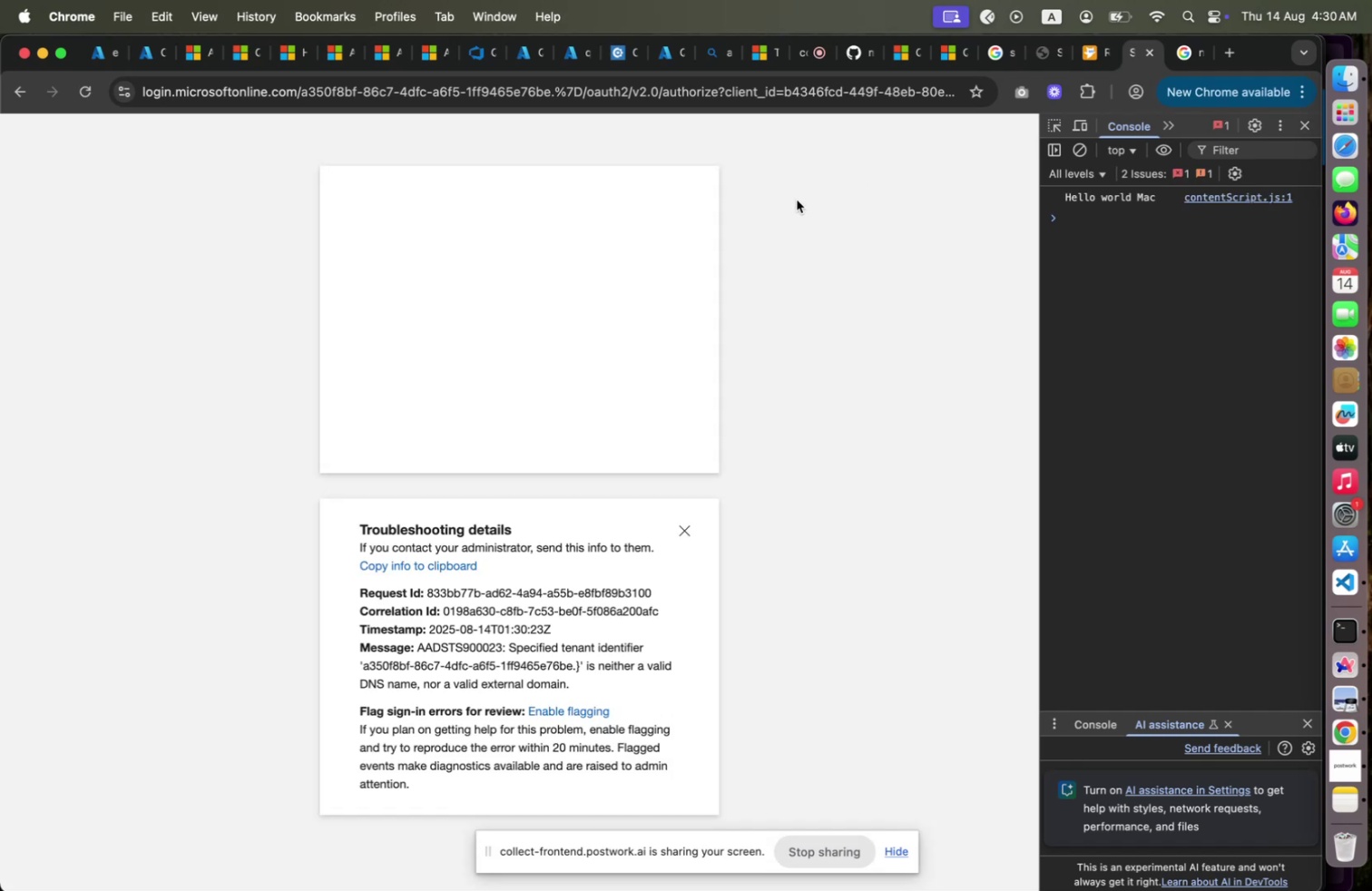 
wait(13.51)
 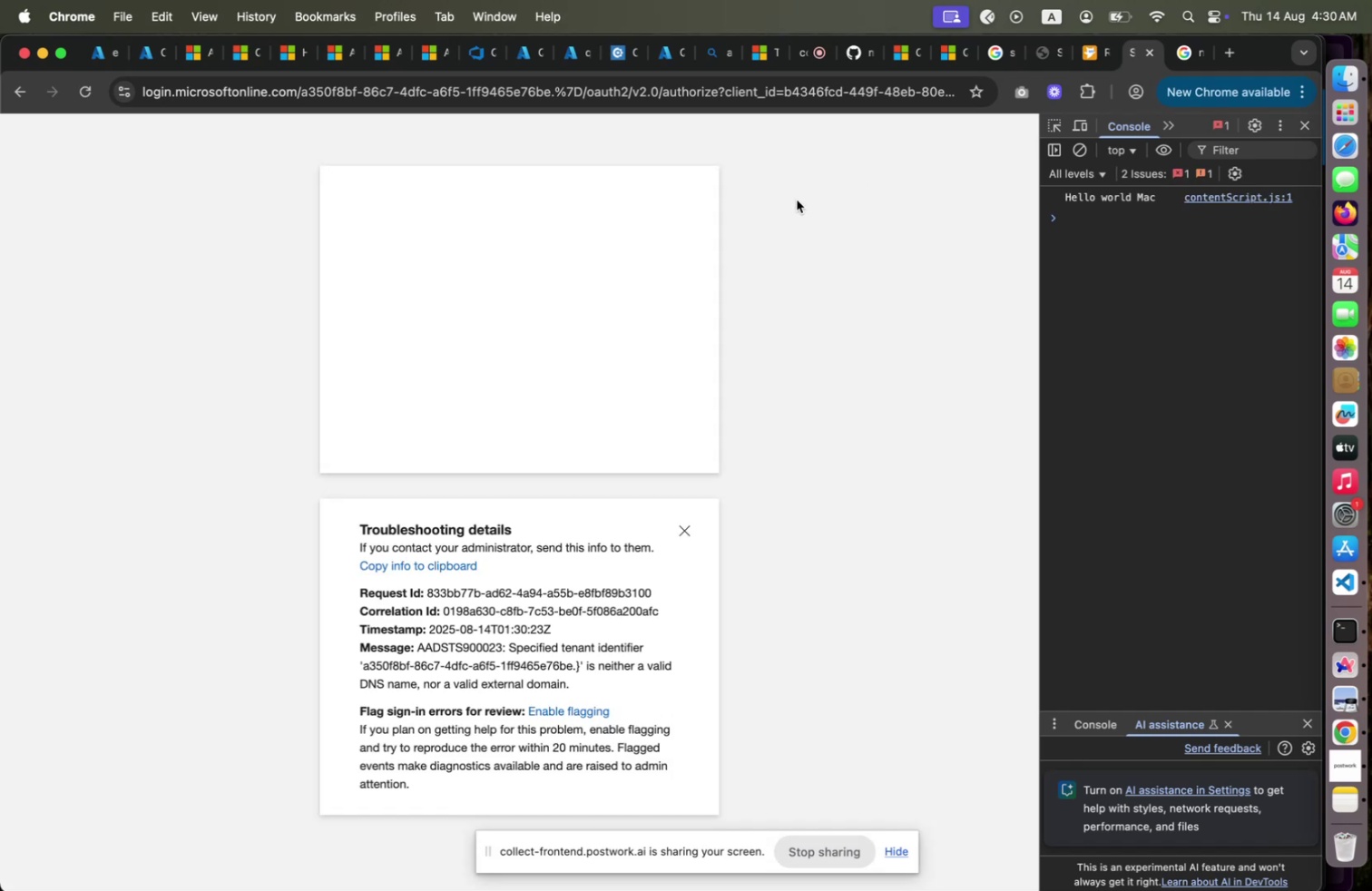 
scroll: coordinate [1102, 382], scroll_direction: up, amount: 15.0
 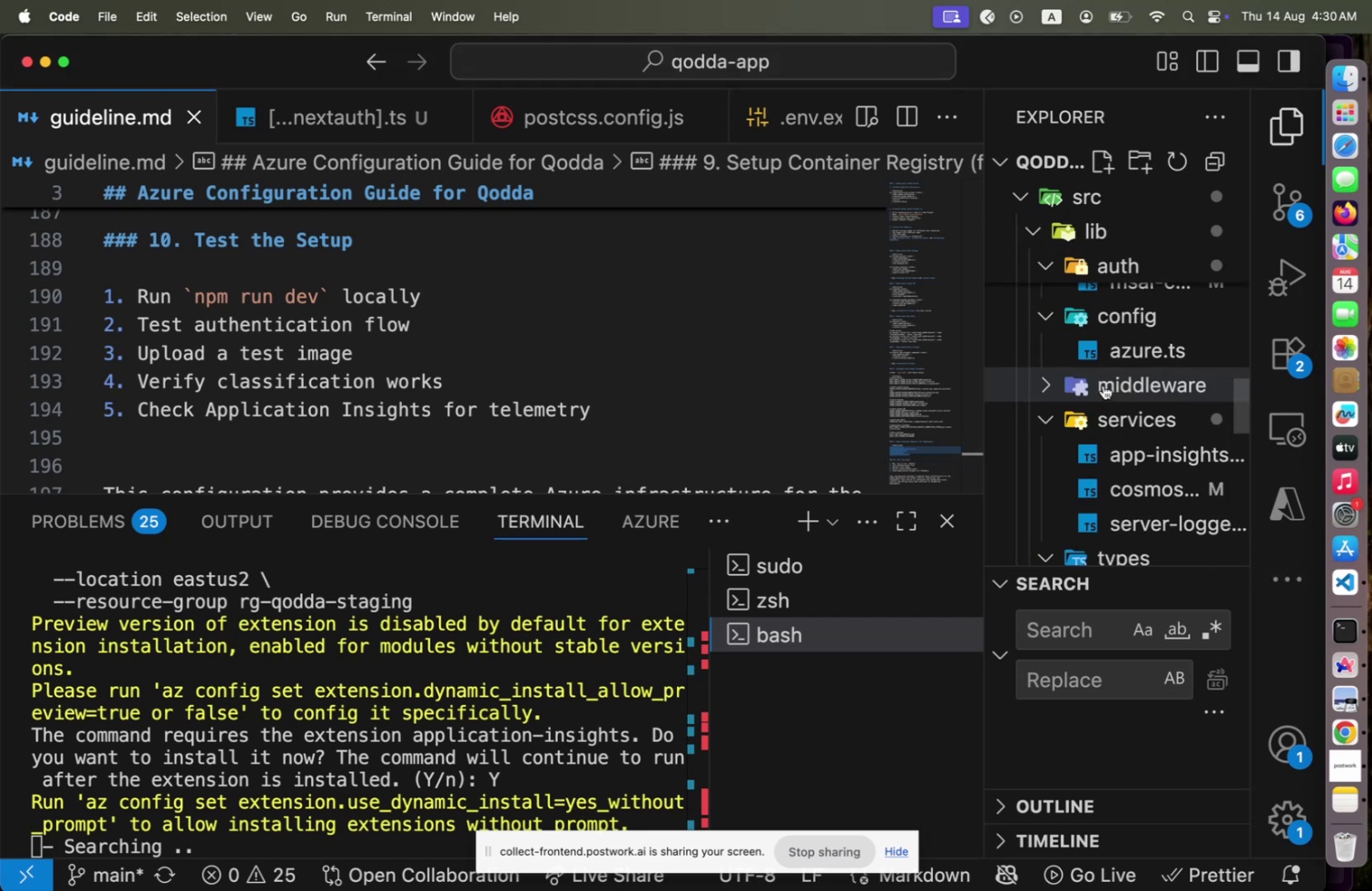 
scroll: coordinate [1103, 382], scroll_direction: down, amount: 12.0
 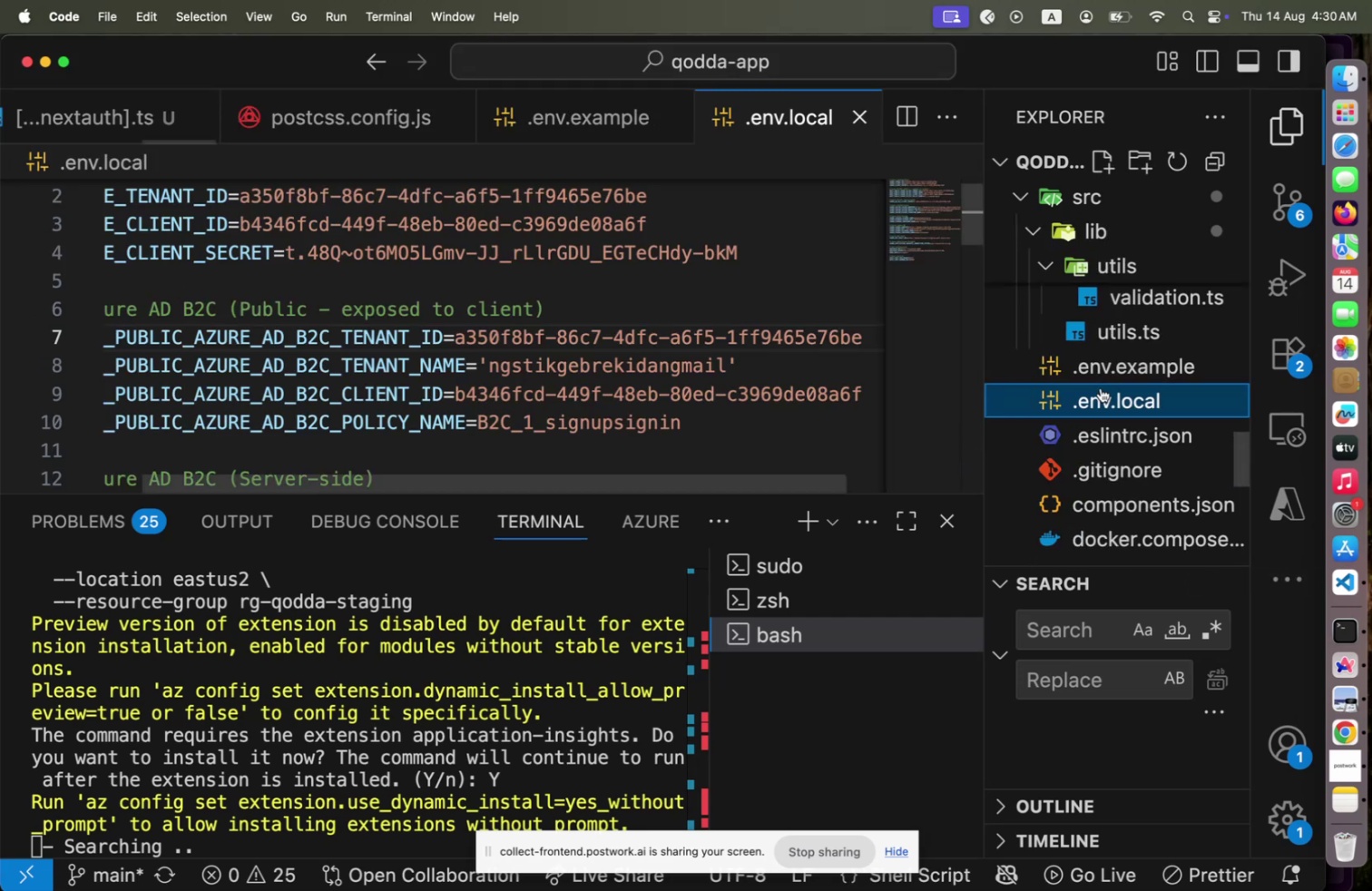 
left_click([1105, 387])
 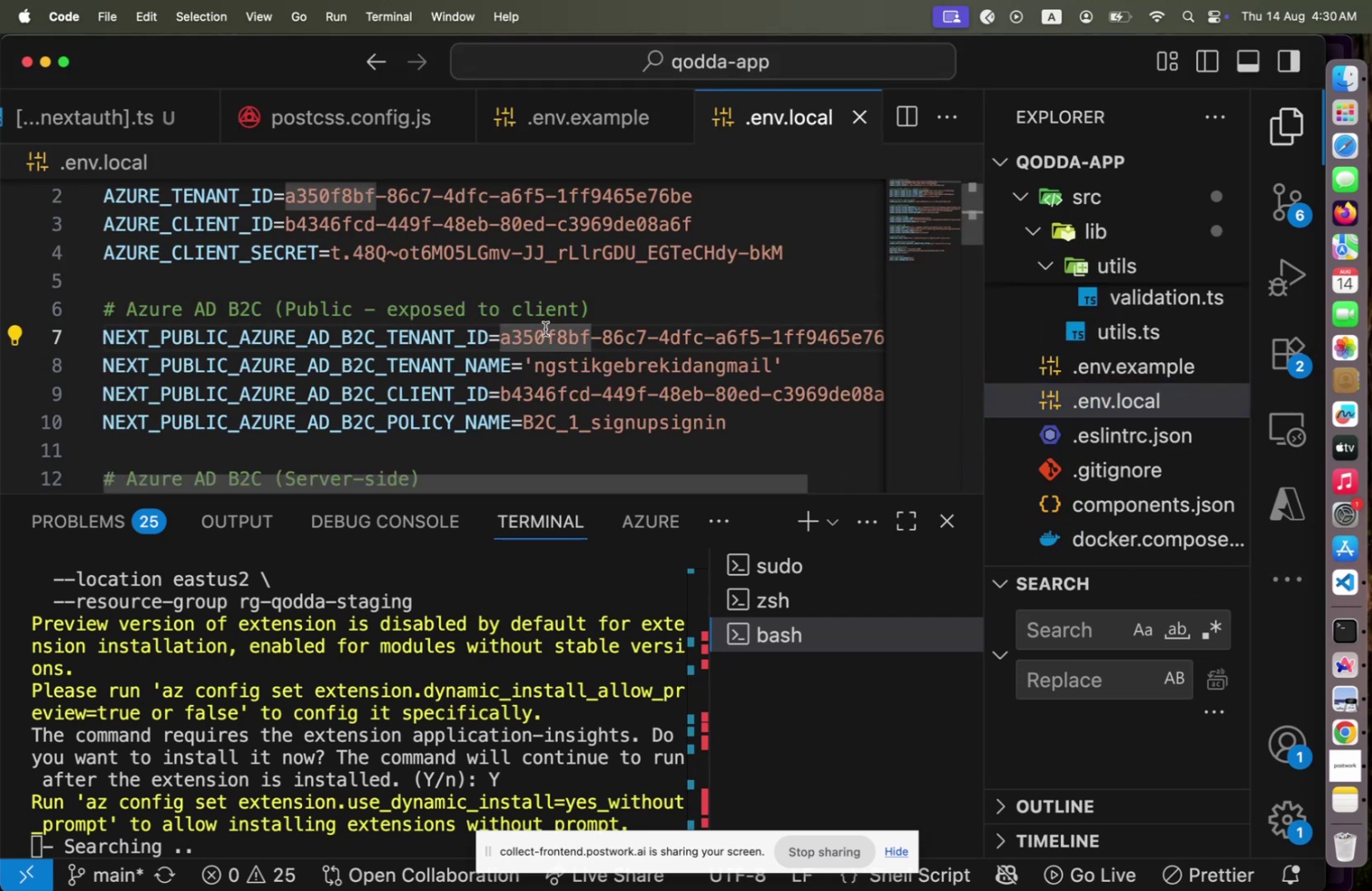 
key(End)
 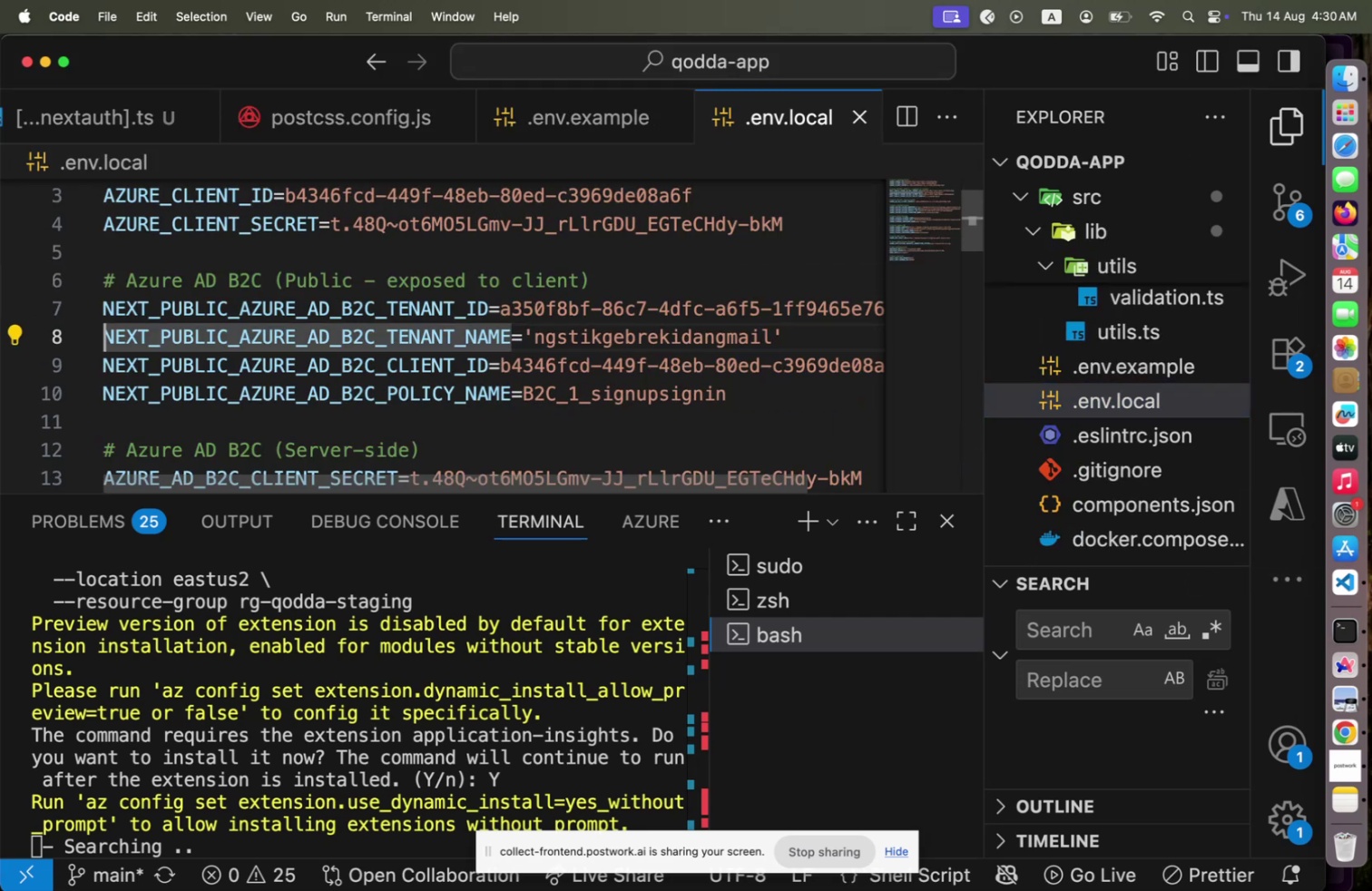 
key(ArrowRight)
 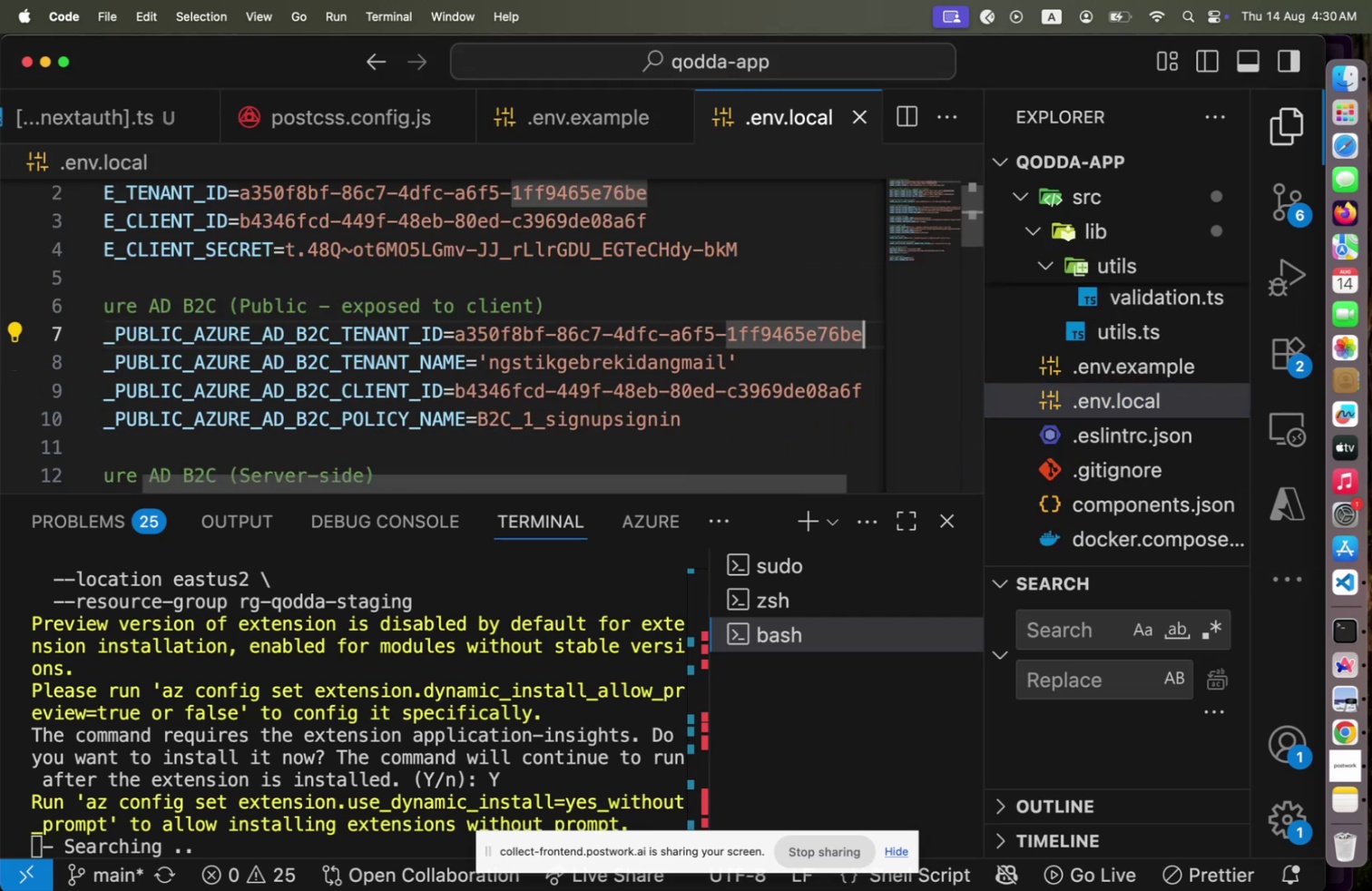 
key(ArrowLeft)
 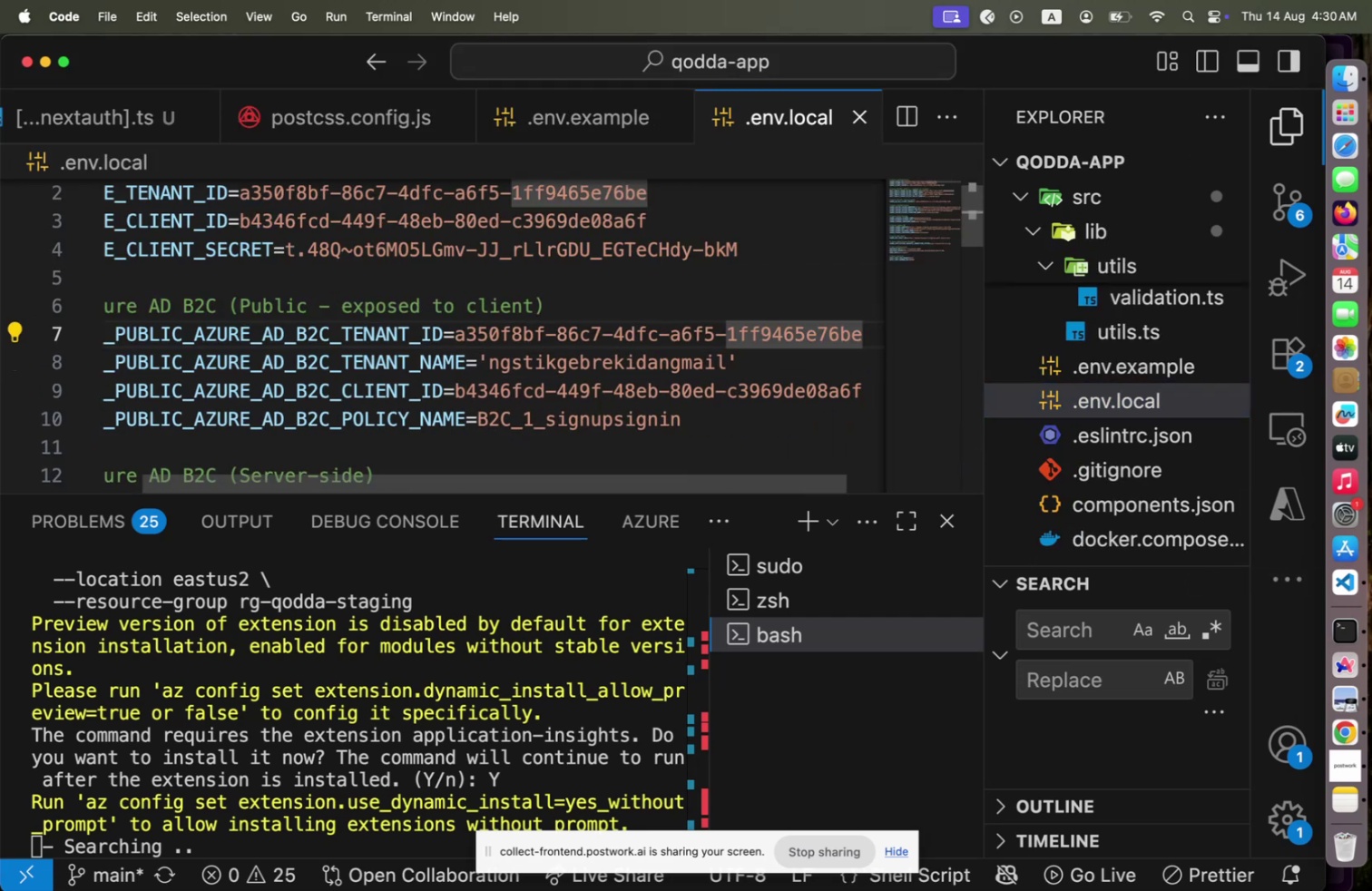 
hold_key(key=ArrowUp, duration=0.36)
 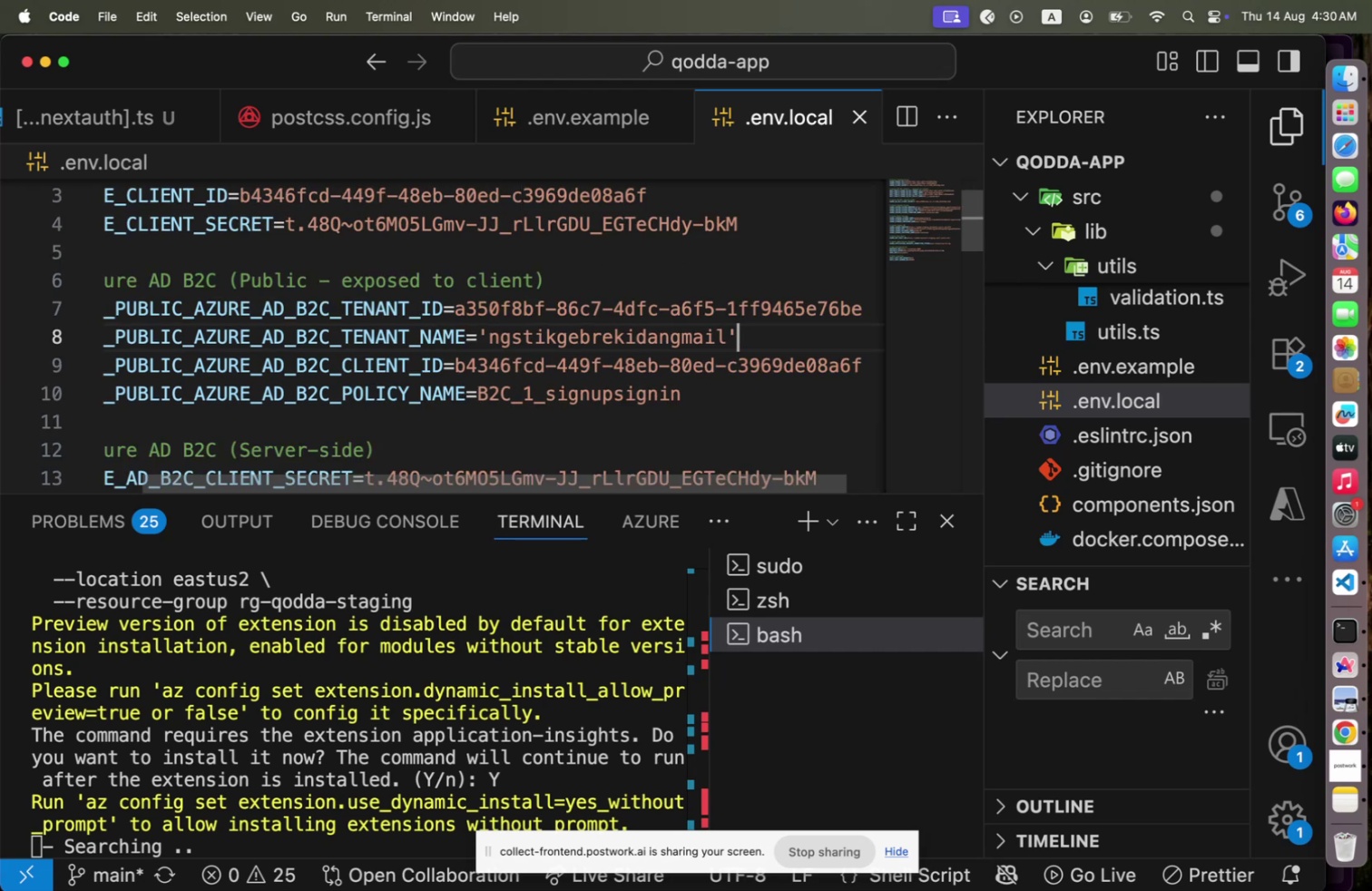 
key(ArrowDown)
 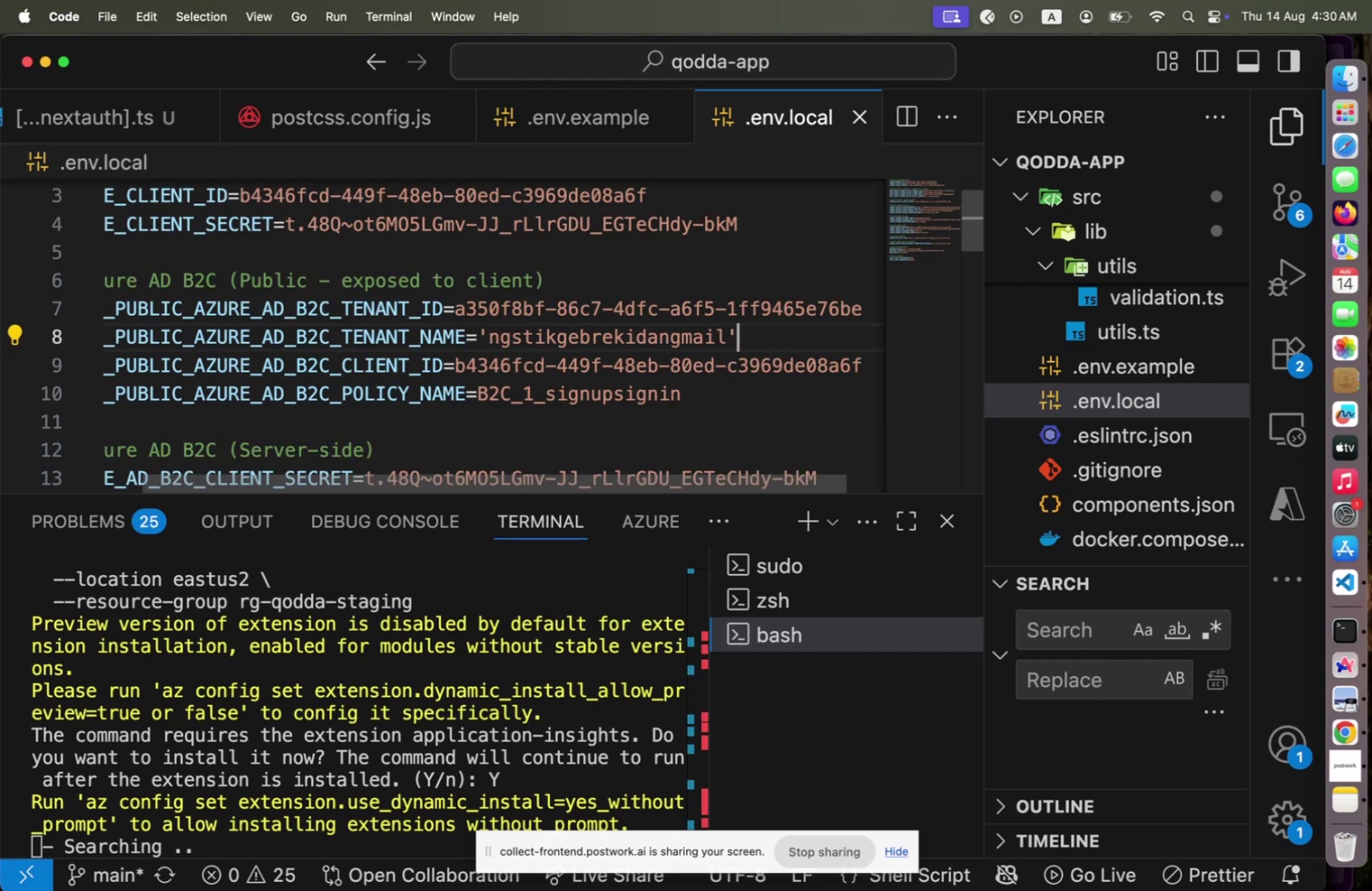 
key(ArrowDown)
 